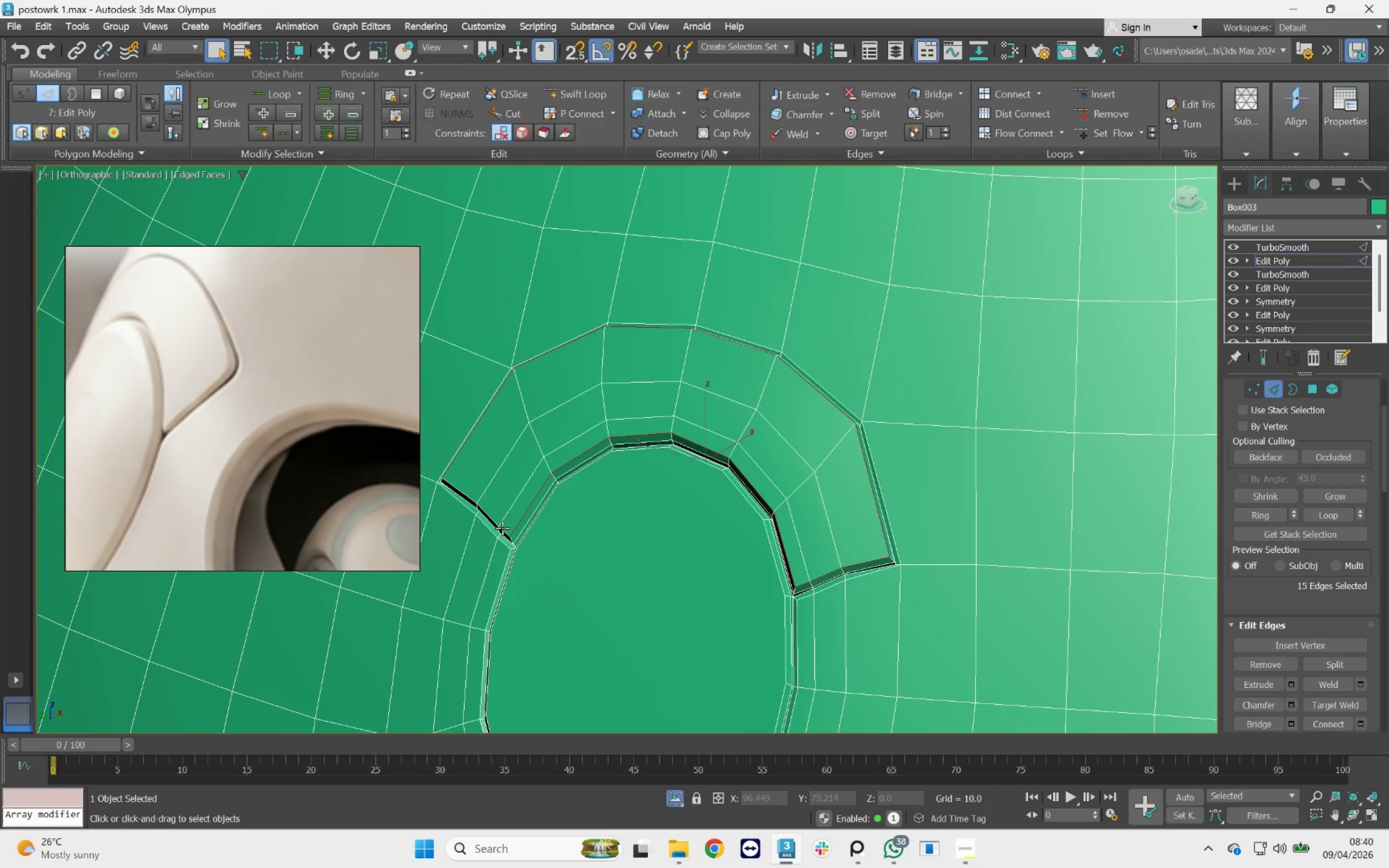 
double_click([502, 528])
 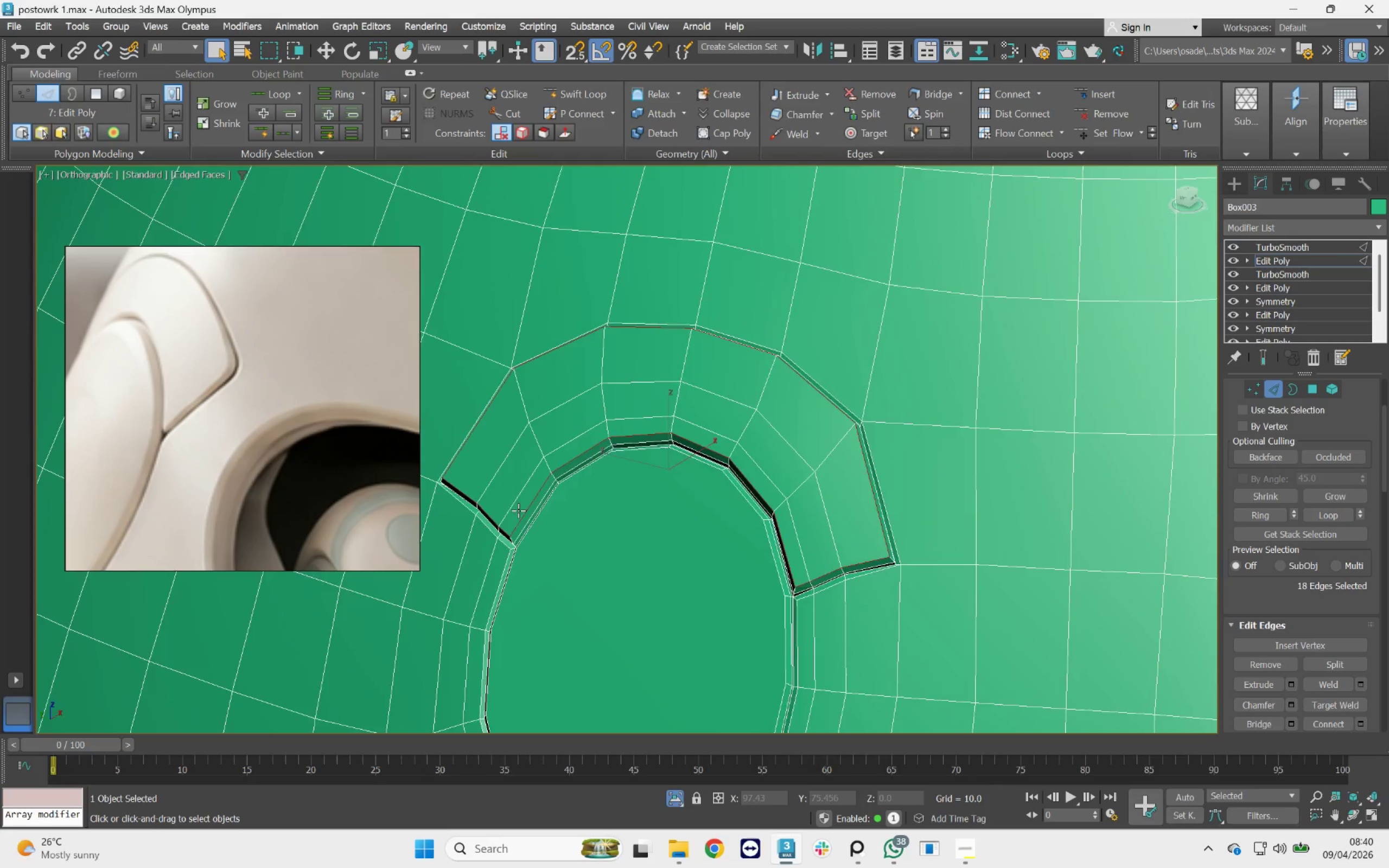 
hold_key(key=ControlLeft, duration=1.06)
 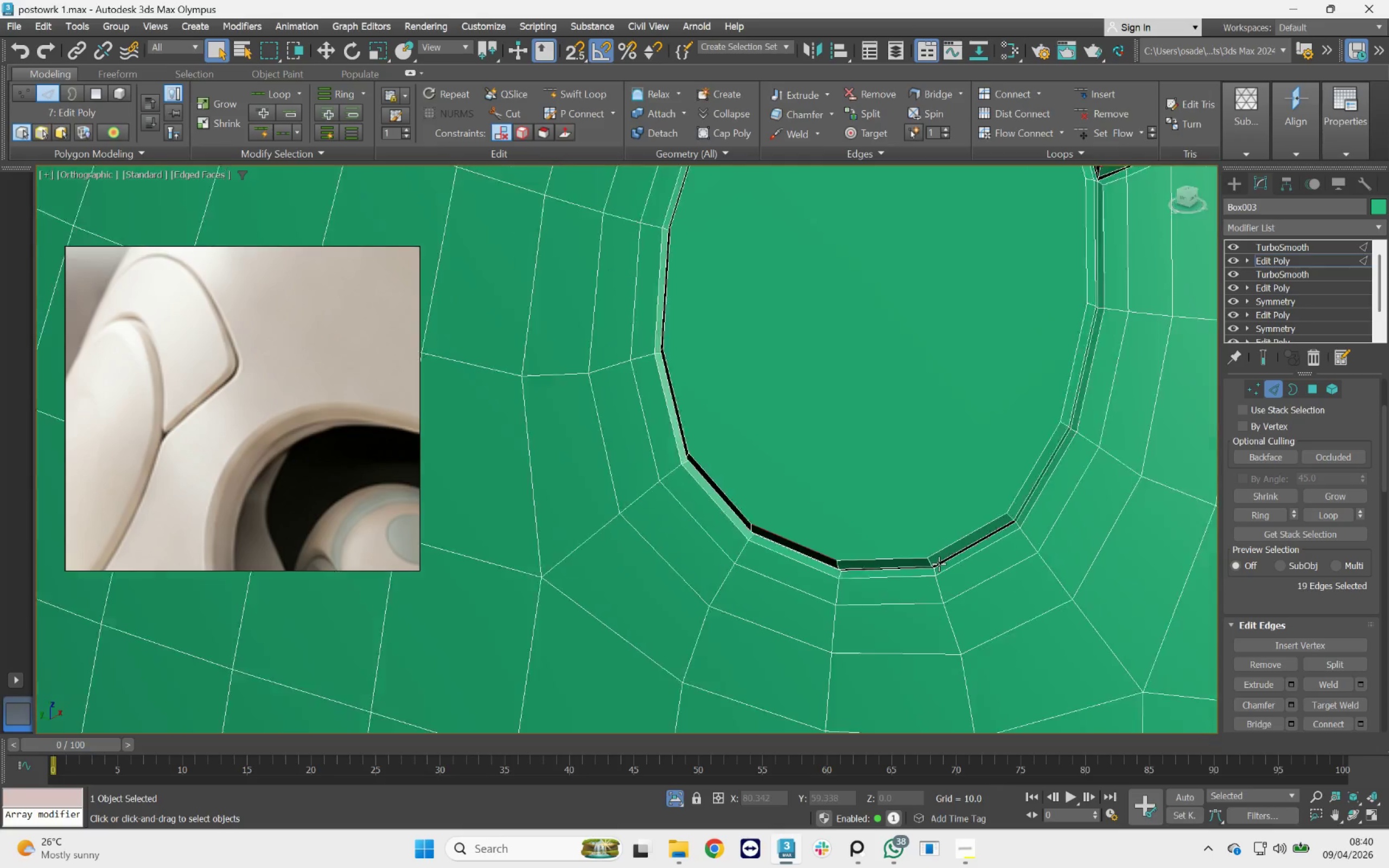 
scroll: coordinate [571, 610], scroll_direction: up, amount: 2.0
 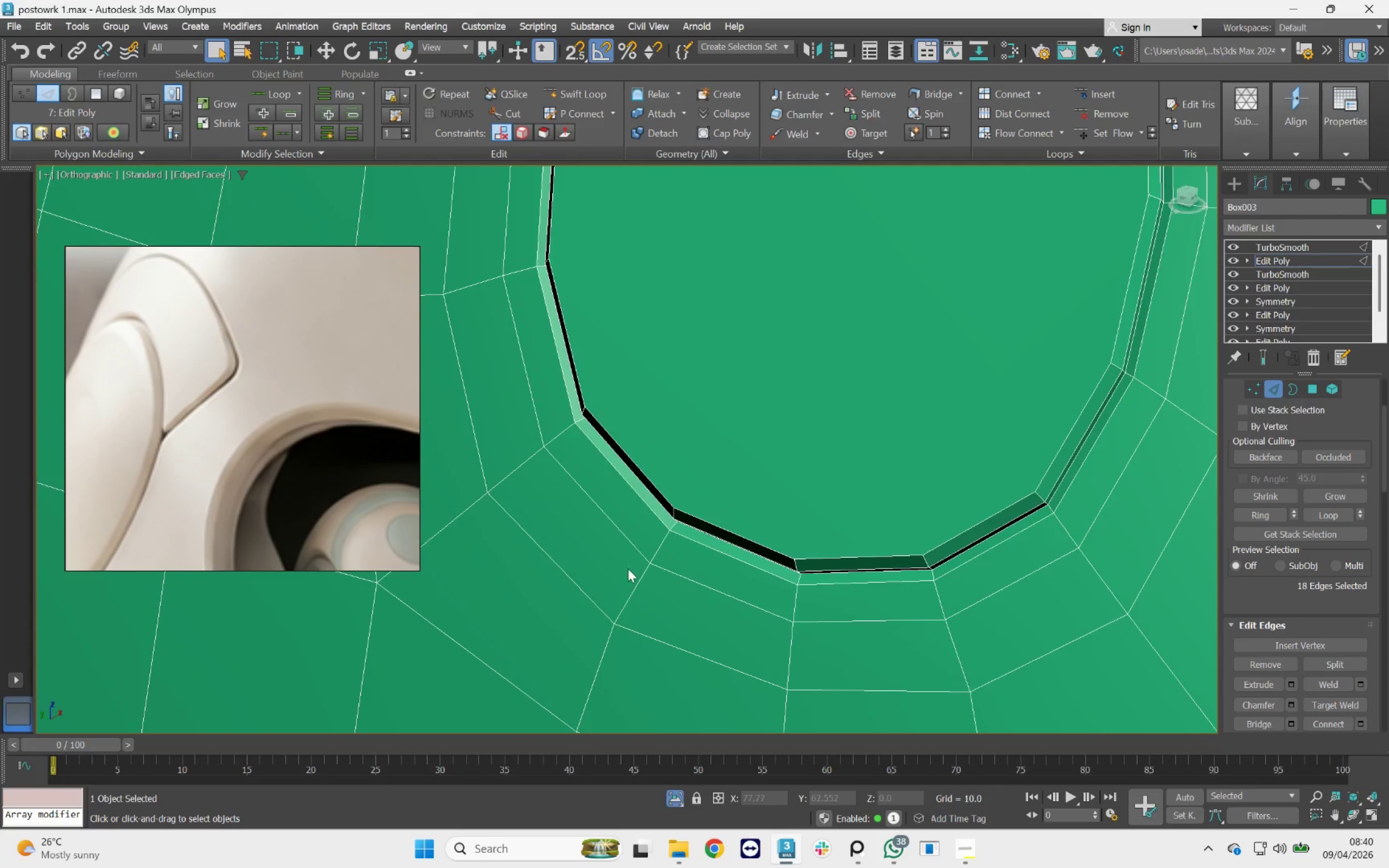 
double_click([705, 518])
 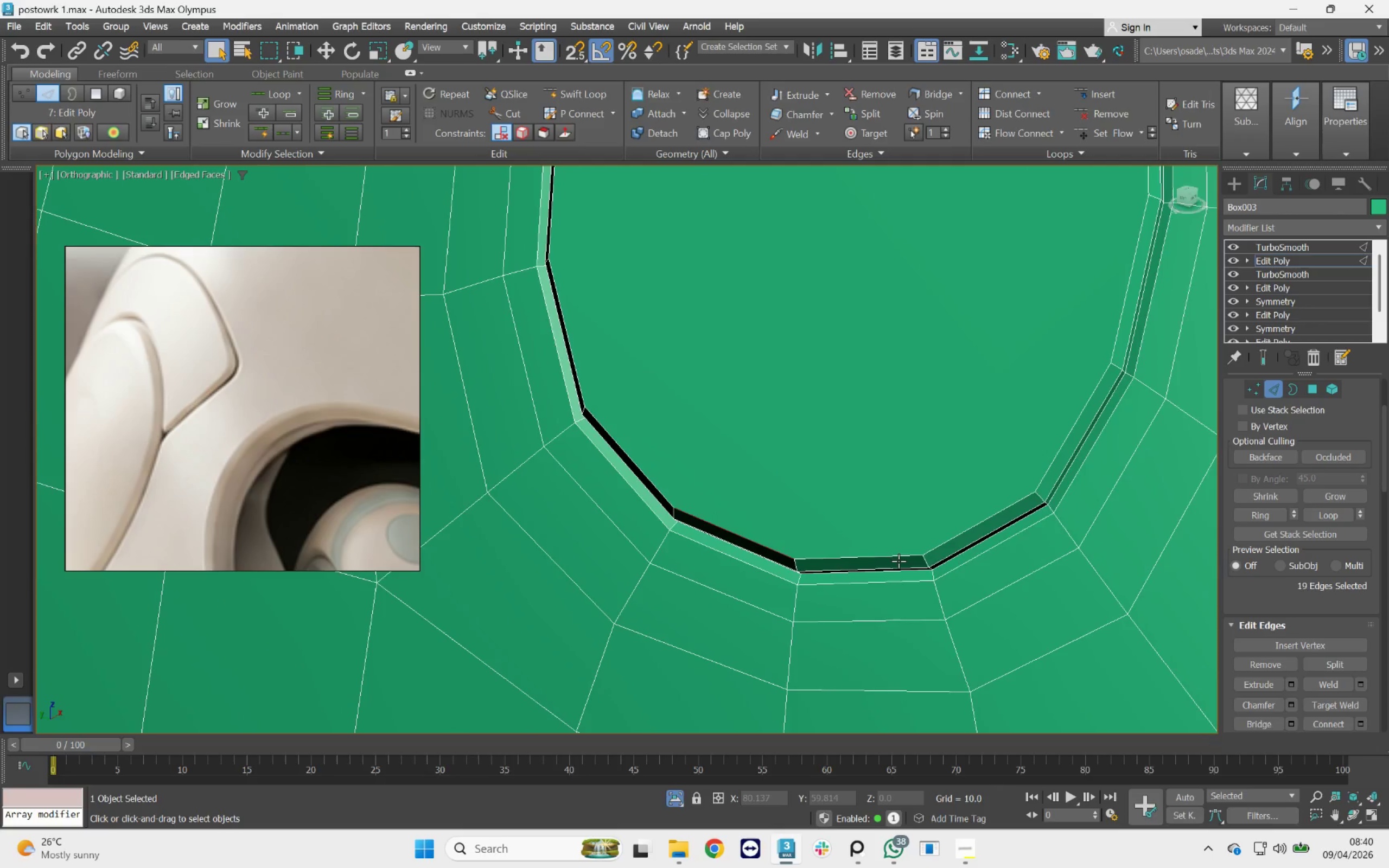 
scroll: coordinate [939, 564], scroll_direction: down, amount: 3.0
 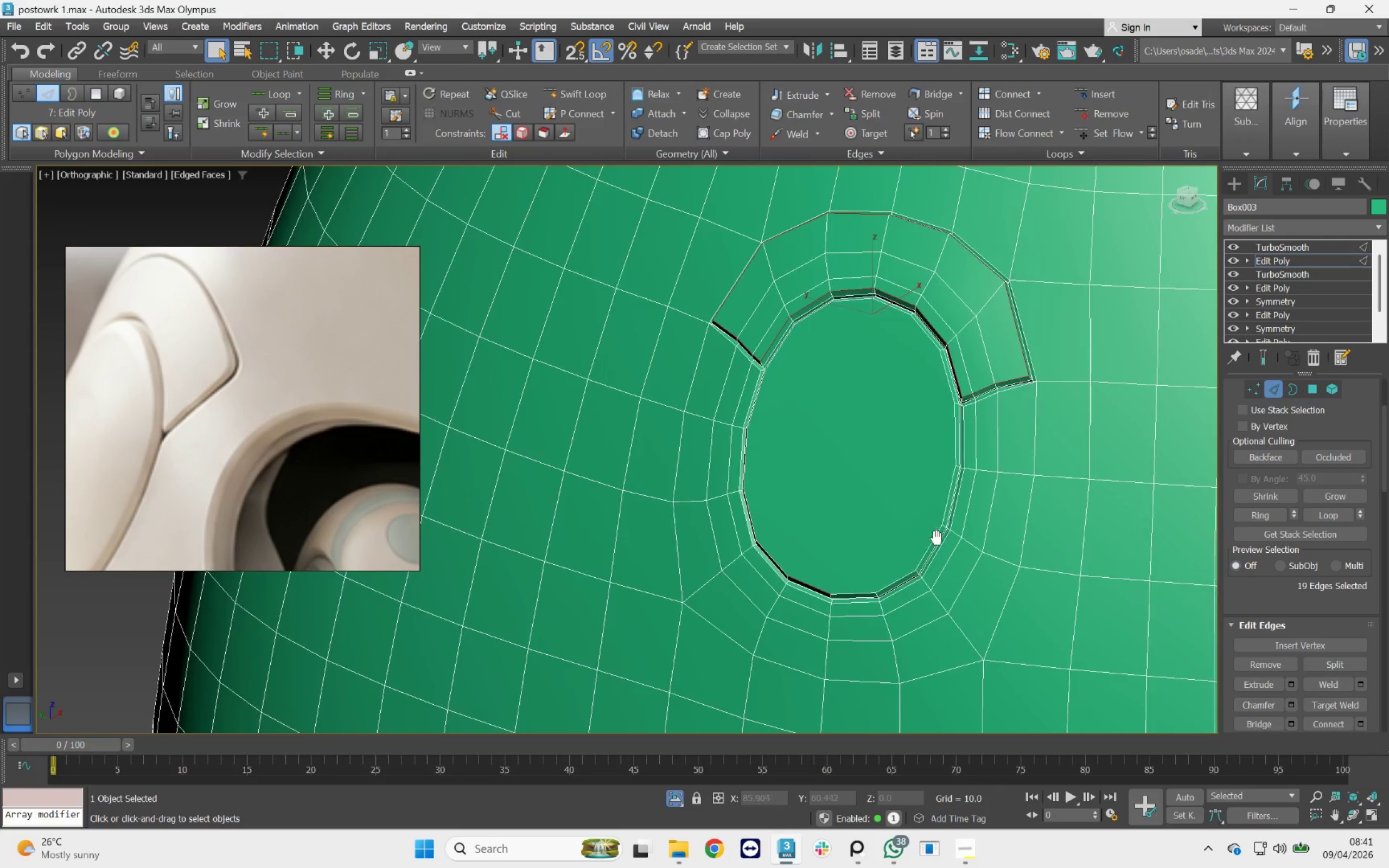 
scroll: coordinate [934, 444], scroll_direction: up, amount: 2.0
 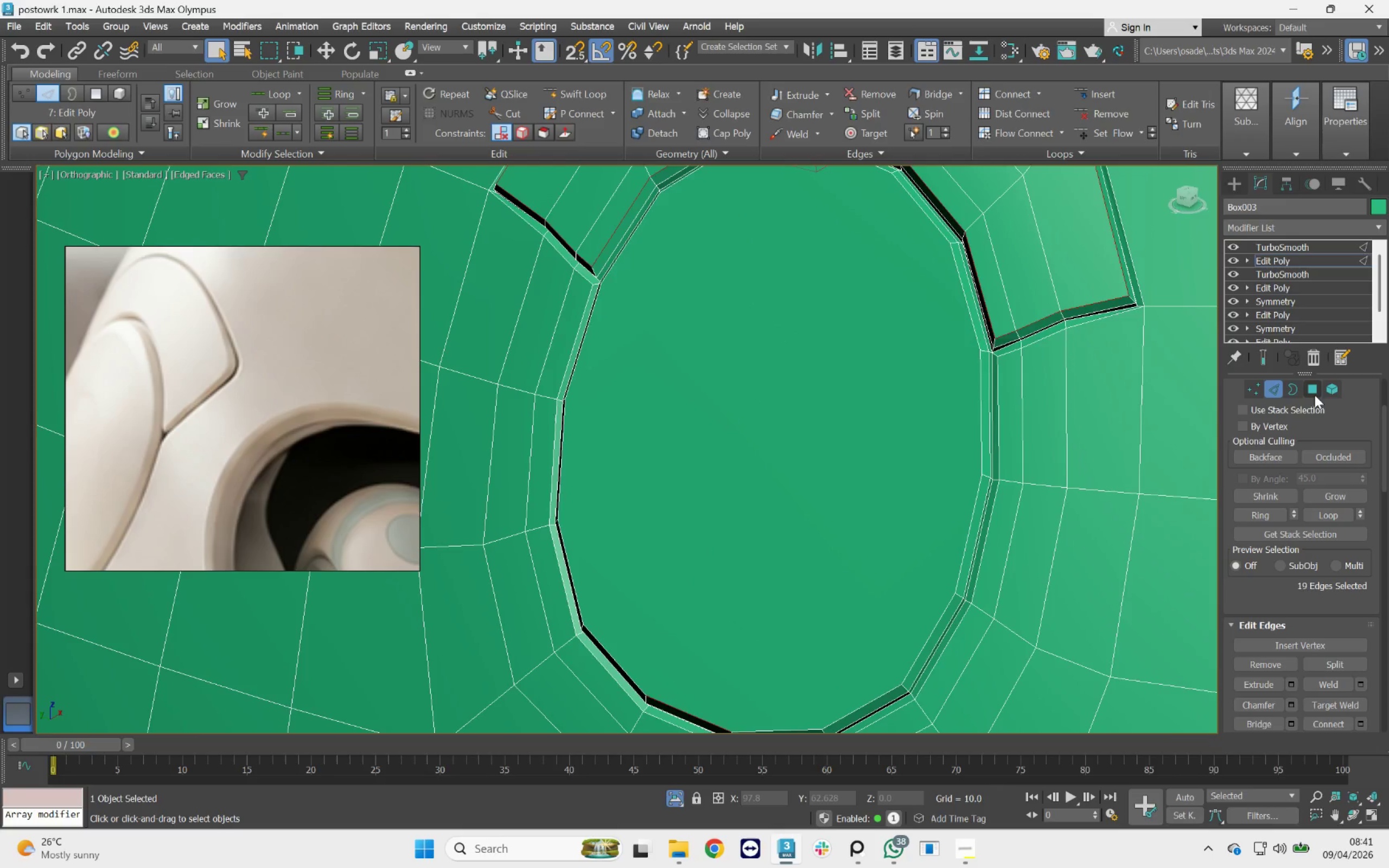 
left_click([1310, 387])
 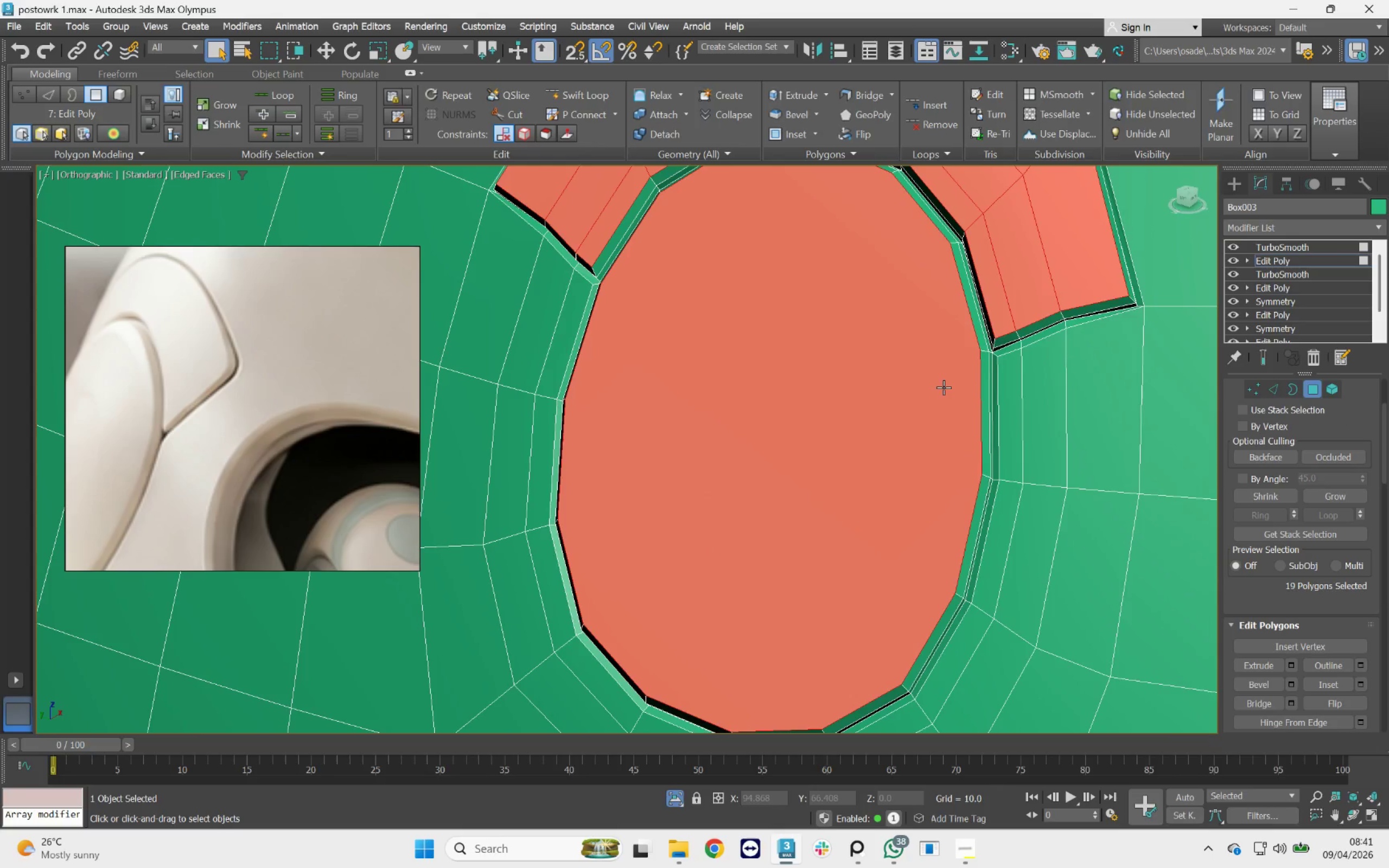 
left_click([941, 387])
 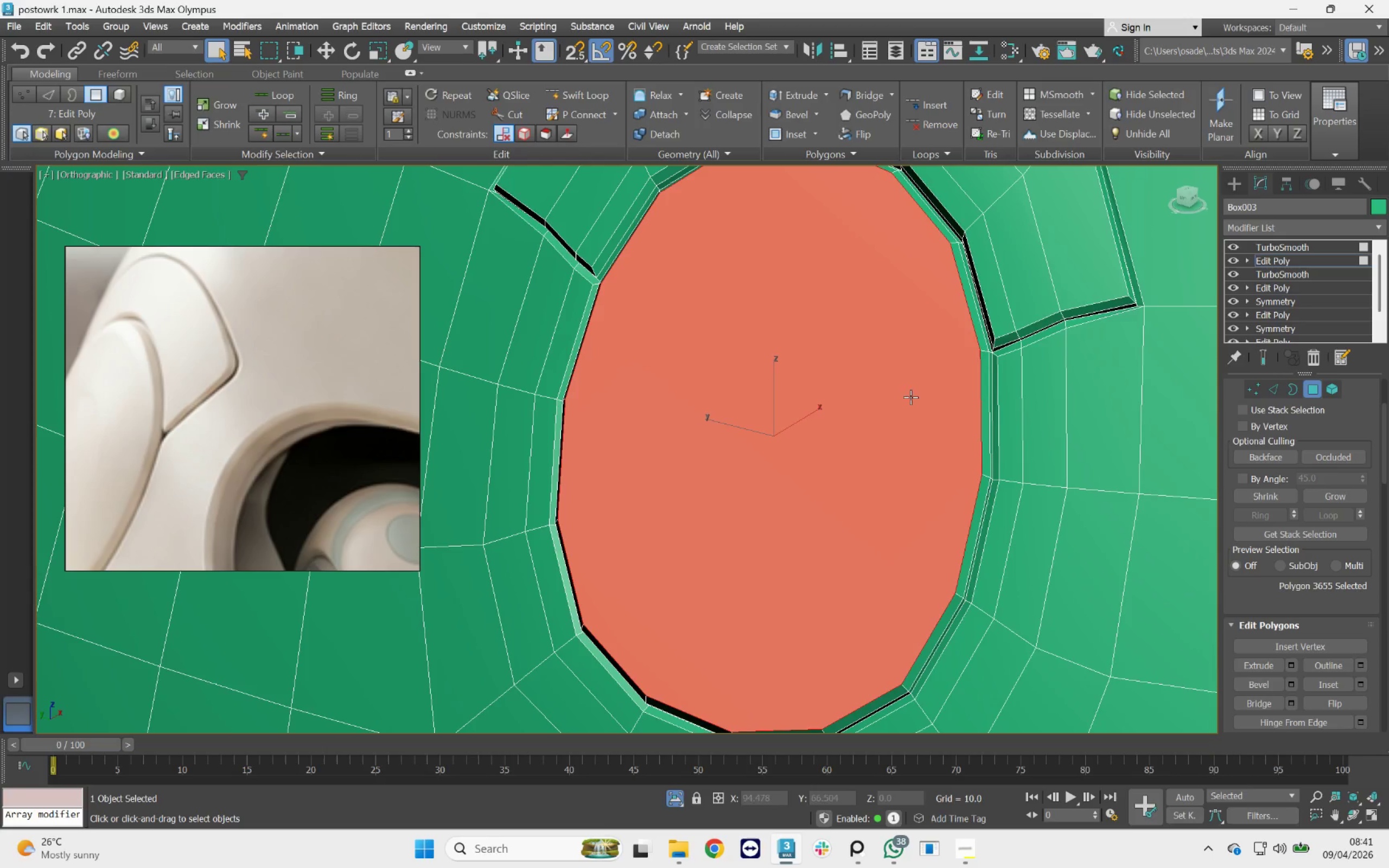 
scroll: coordinate [843, 423], scroll_direction: down, amount: 2.0
 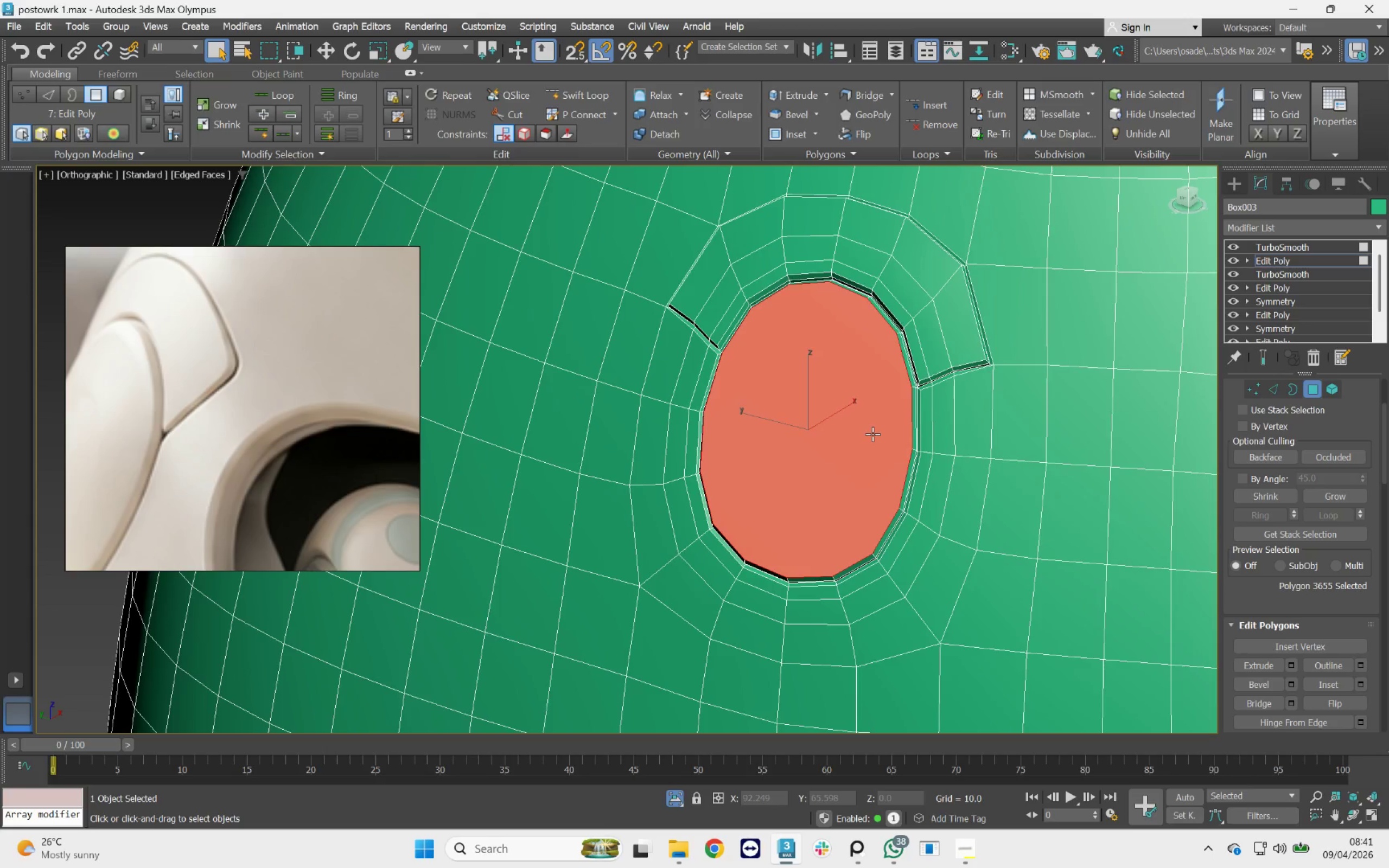 
hold_key(key=AltLeft, duration=1.27)
 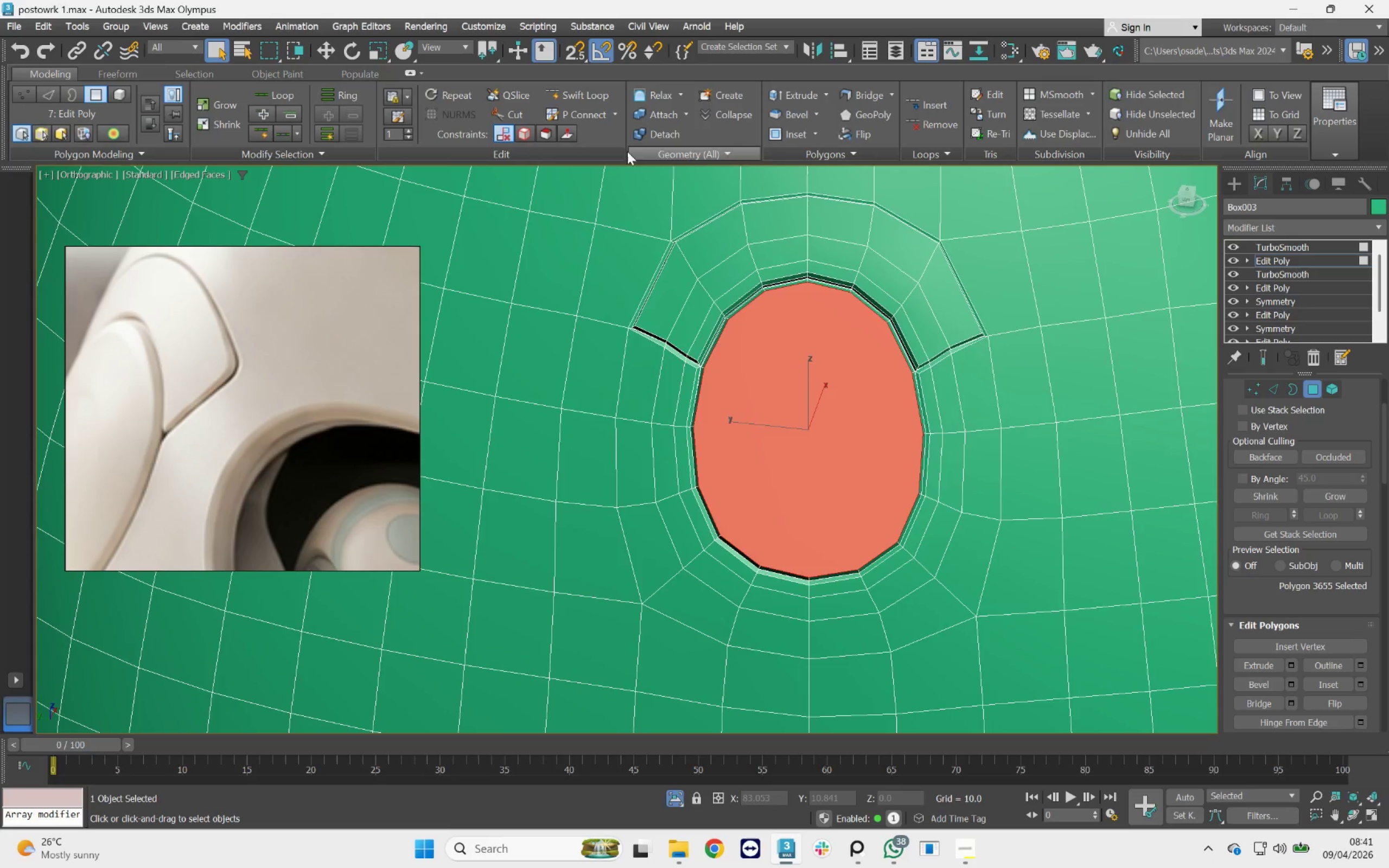 
left_click([519, 118])
 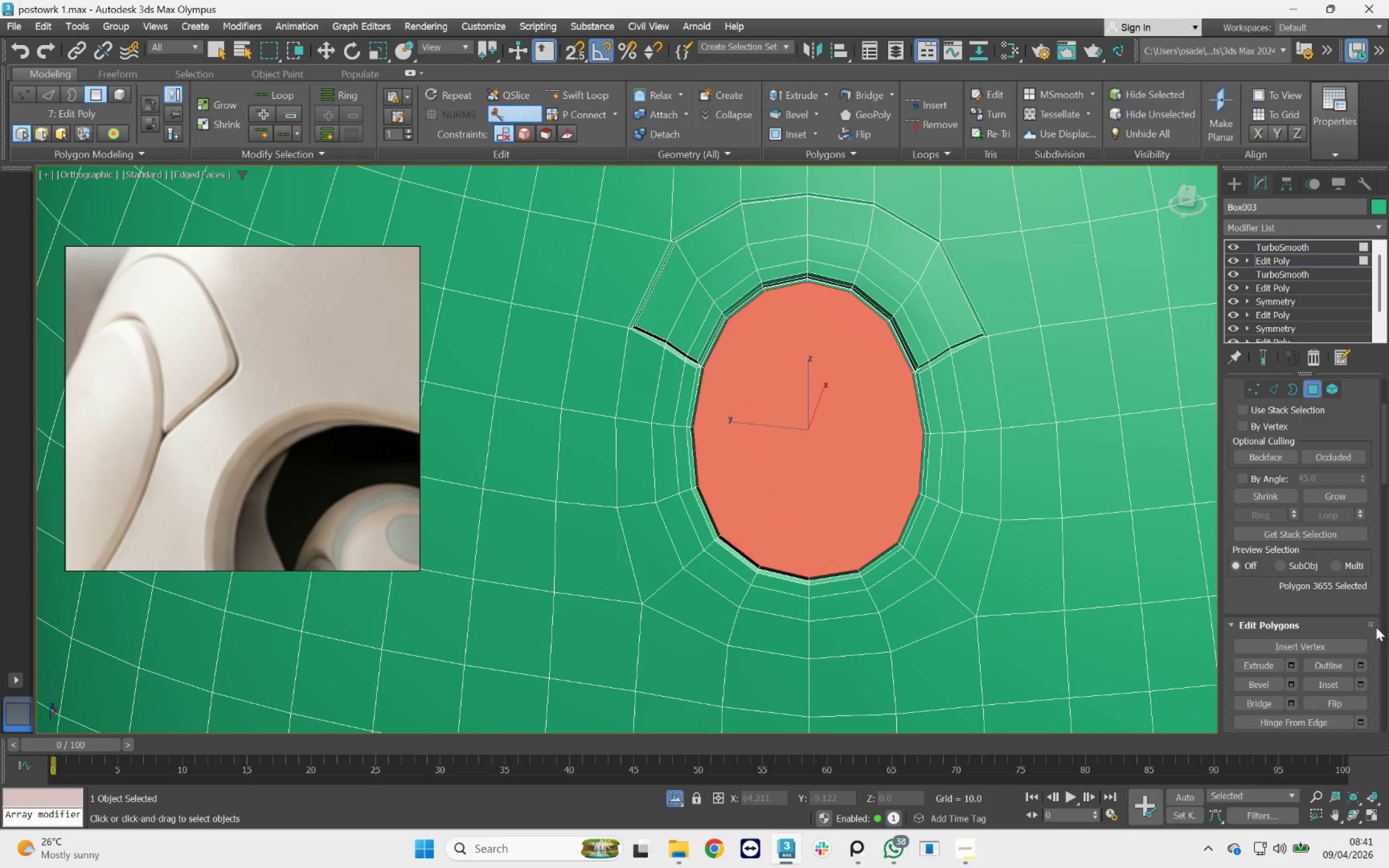 
left_click([1361, 679])
 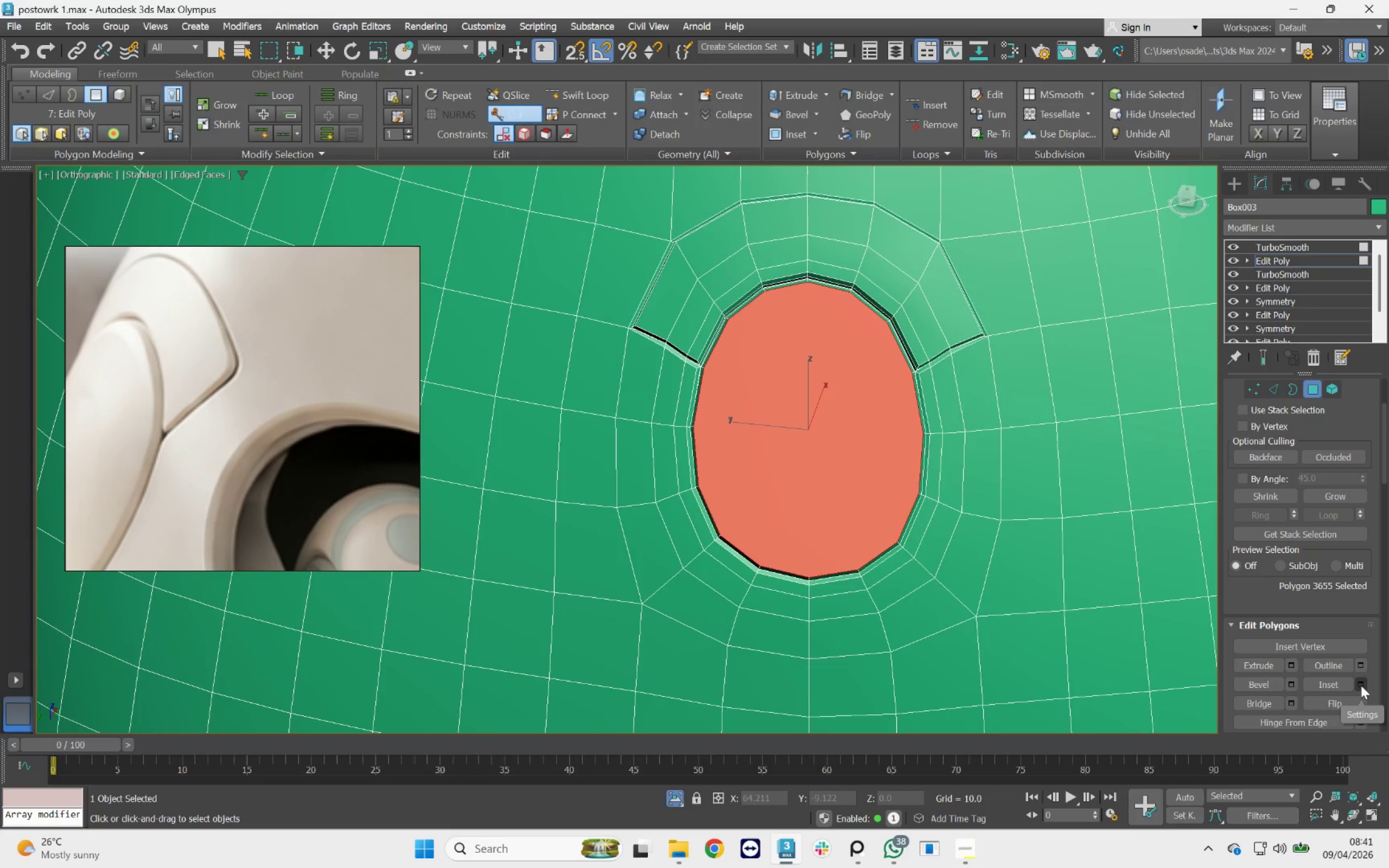 
left_click([1361, 685])
 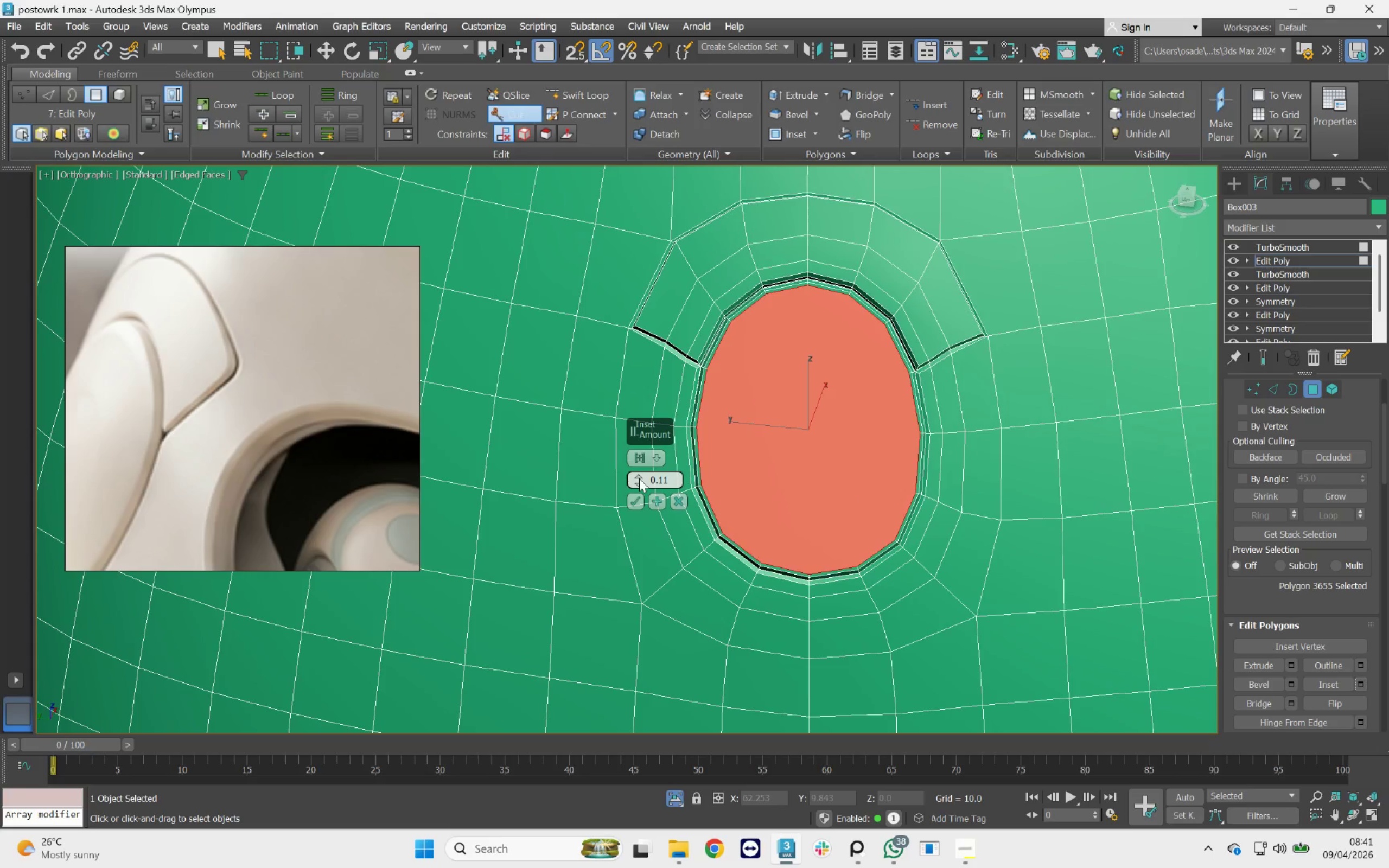 
left_click_drag(start_coordinate=[638, 476], to_coordinate=[640, 443])
 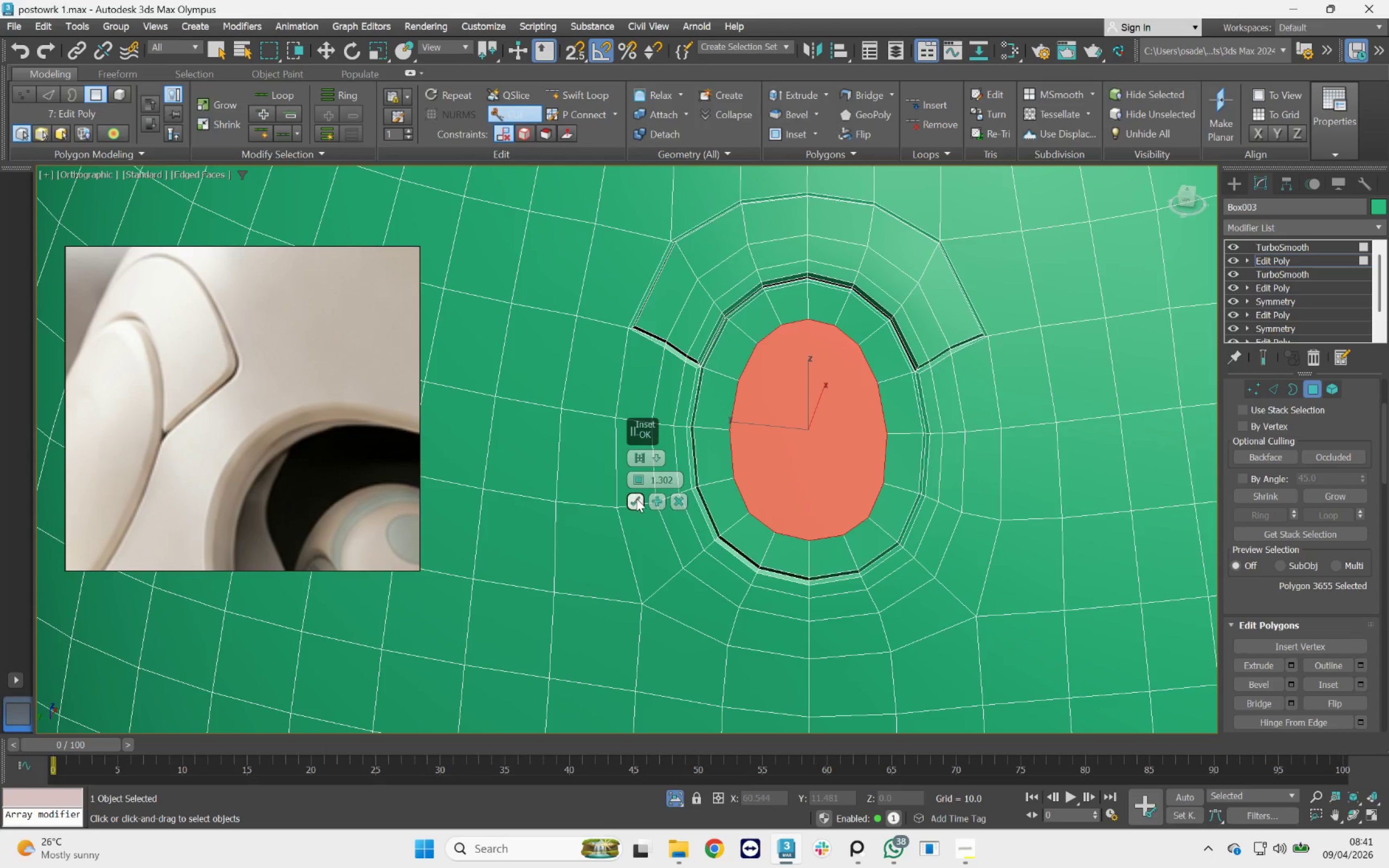 
left_click([638, 500])
 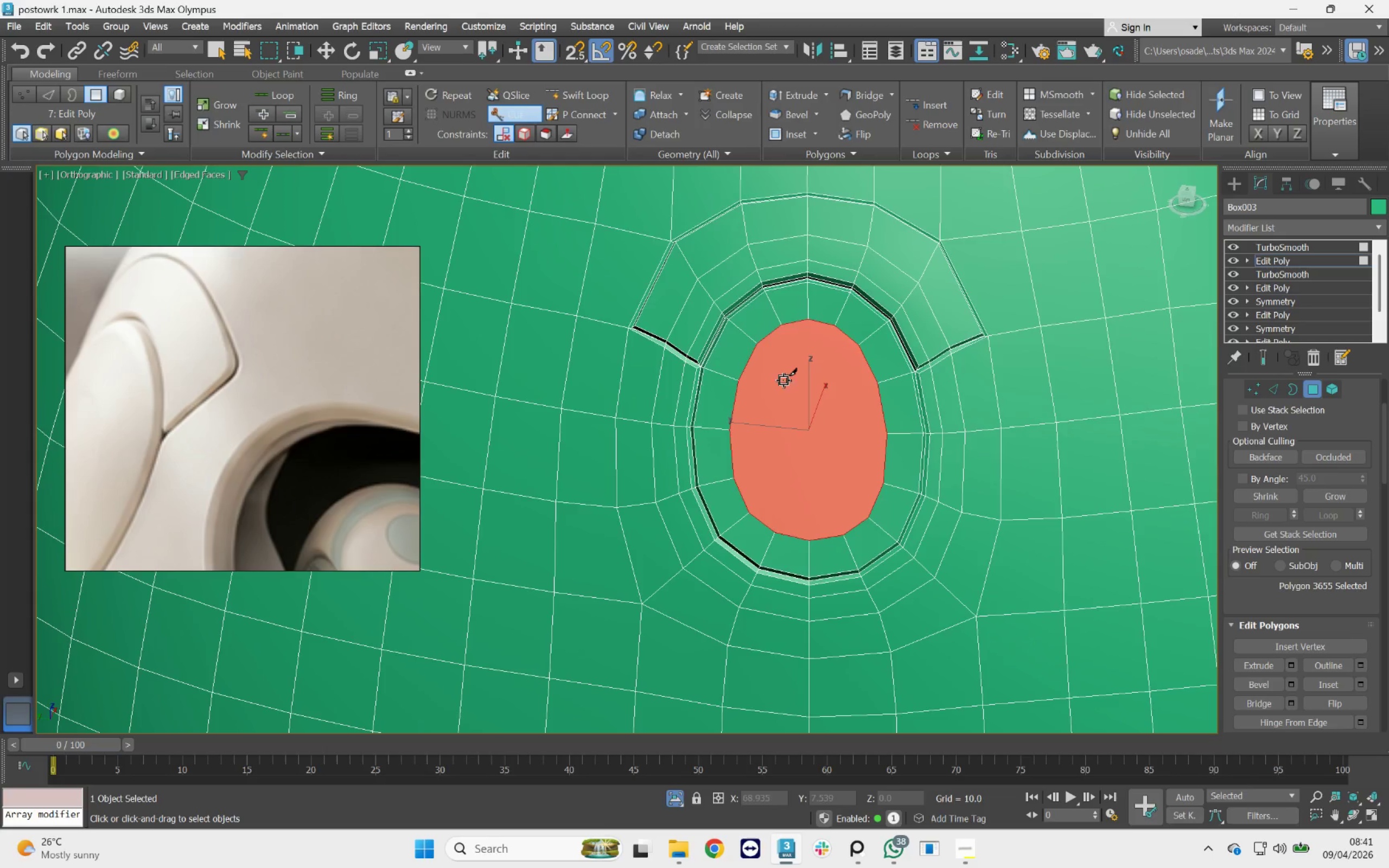 
left_click([743, 390])
 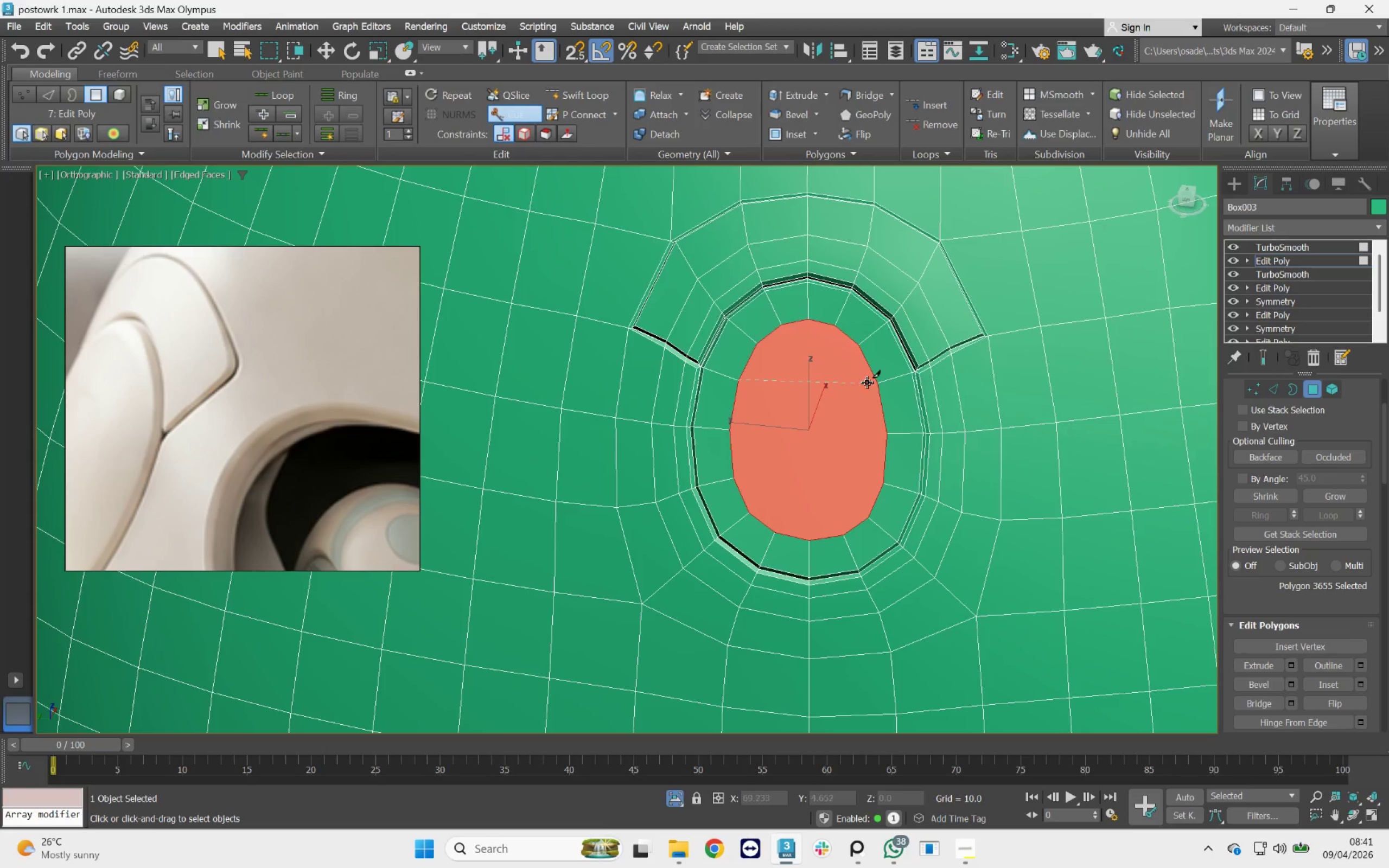 
left_click([868, 382])
 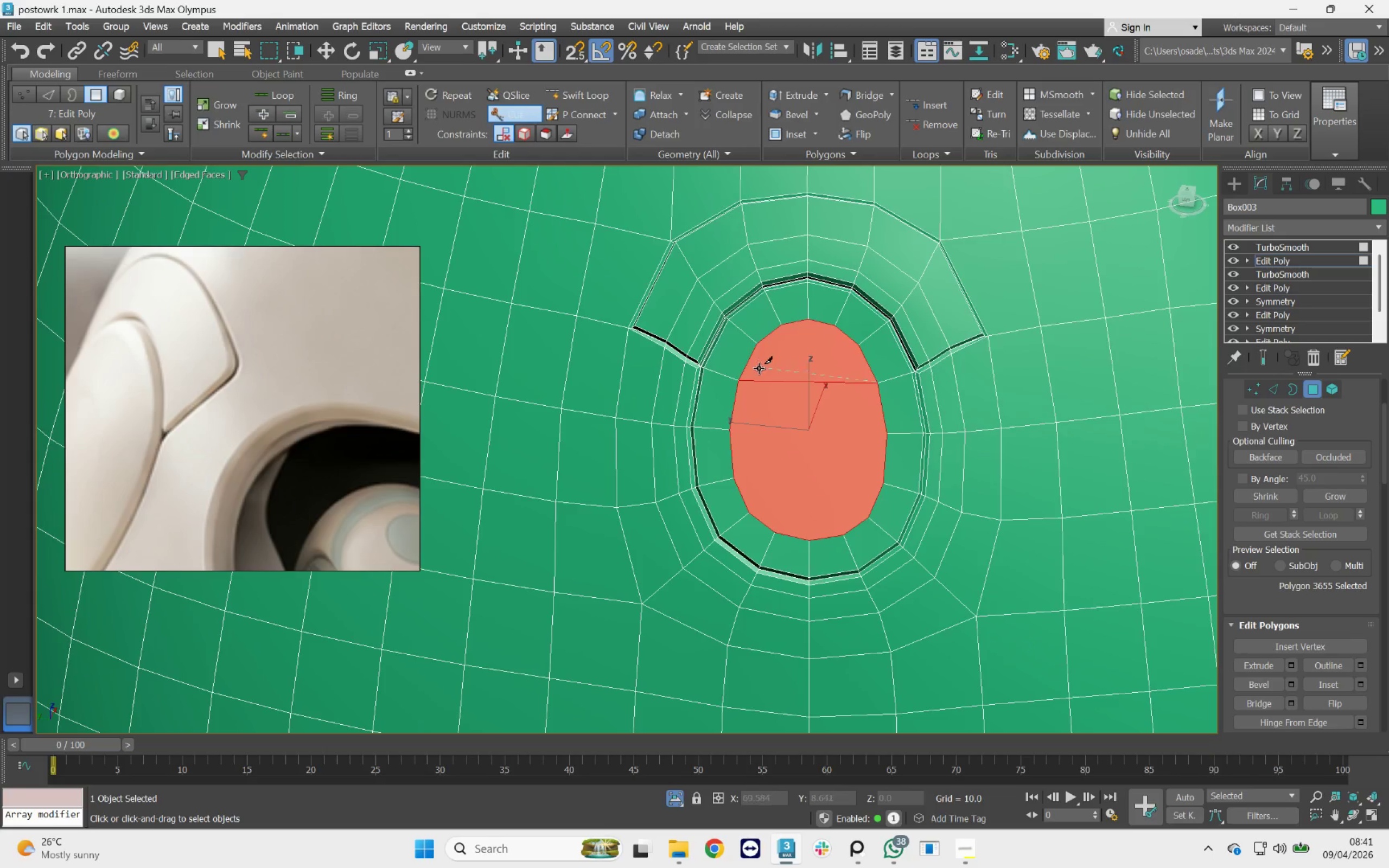 
right_click([805, 394])
 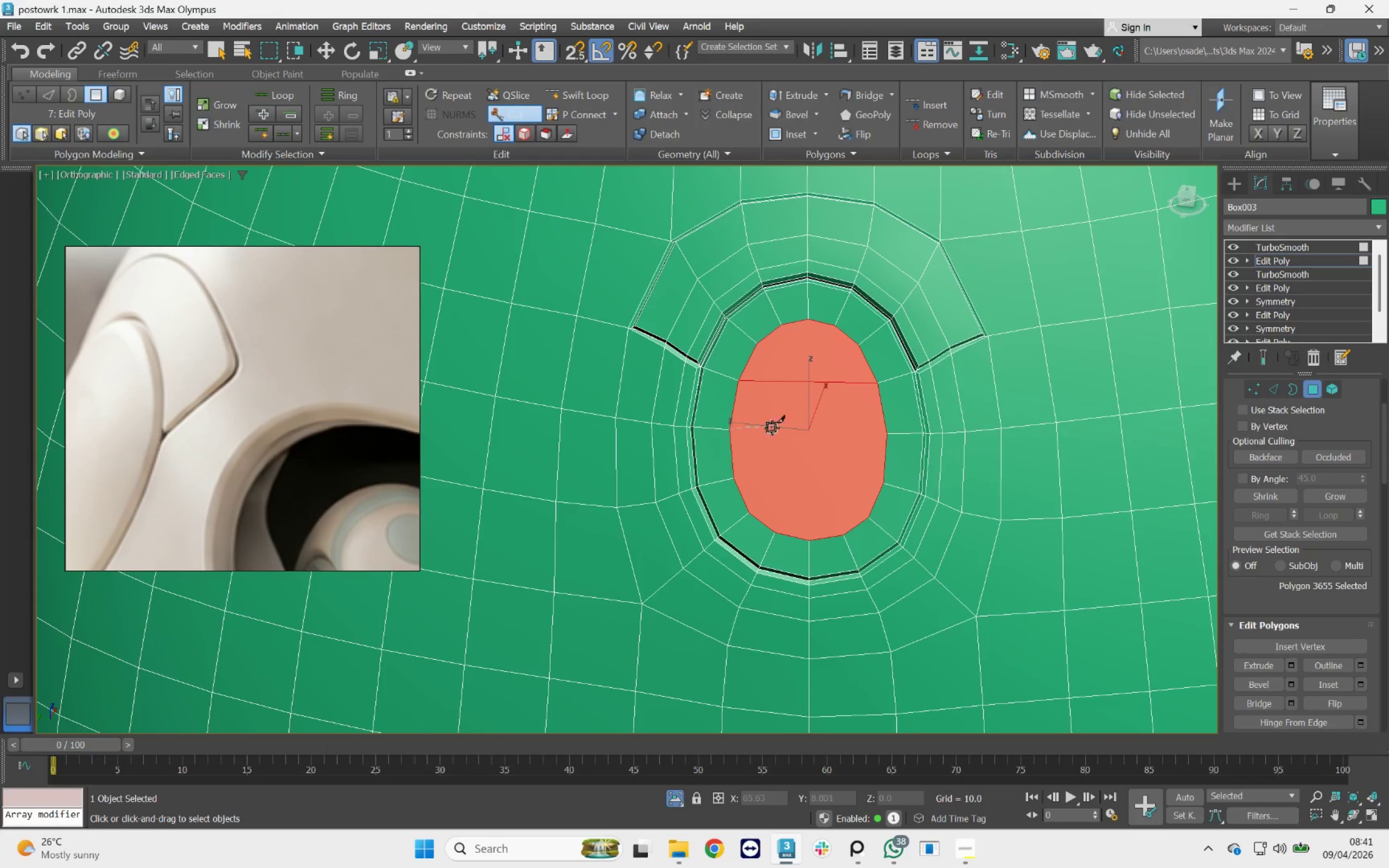 
left_click([881, 433])
 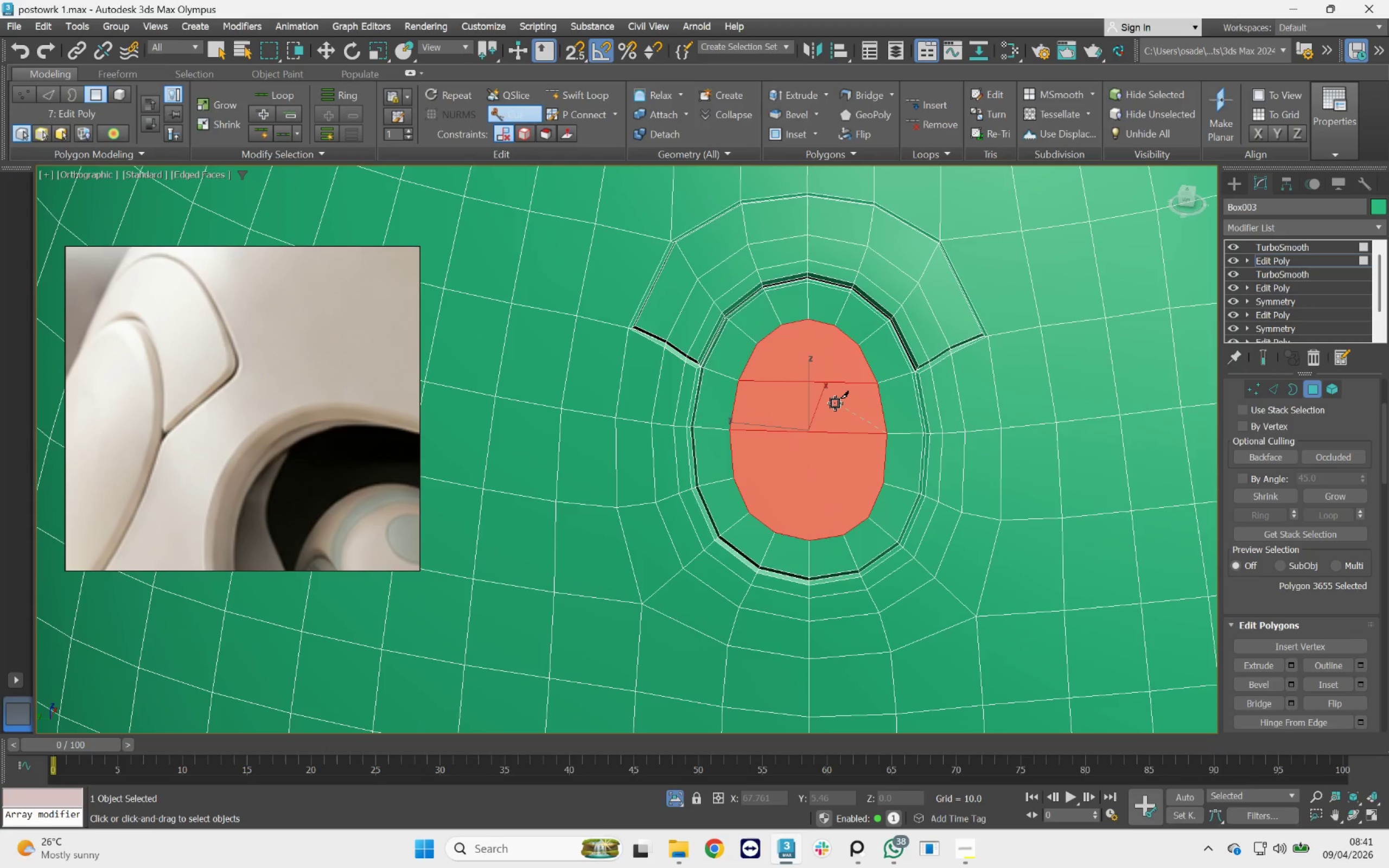 
right_click([835, 403])
 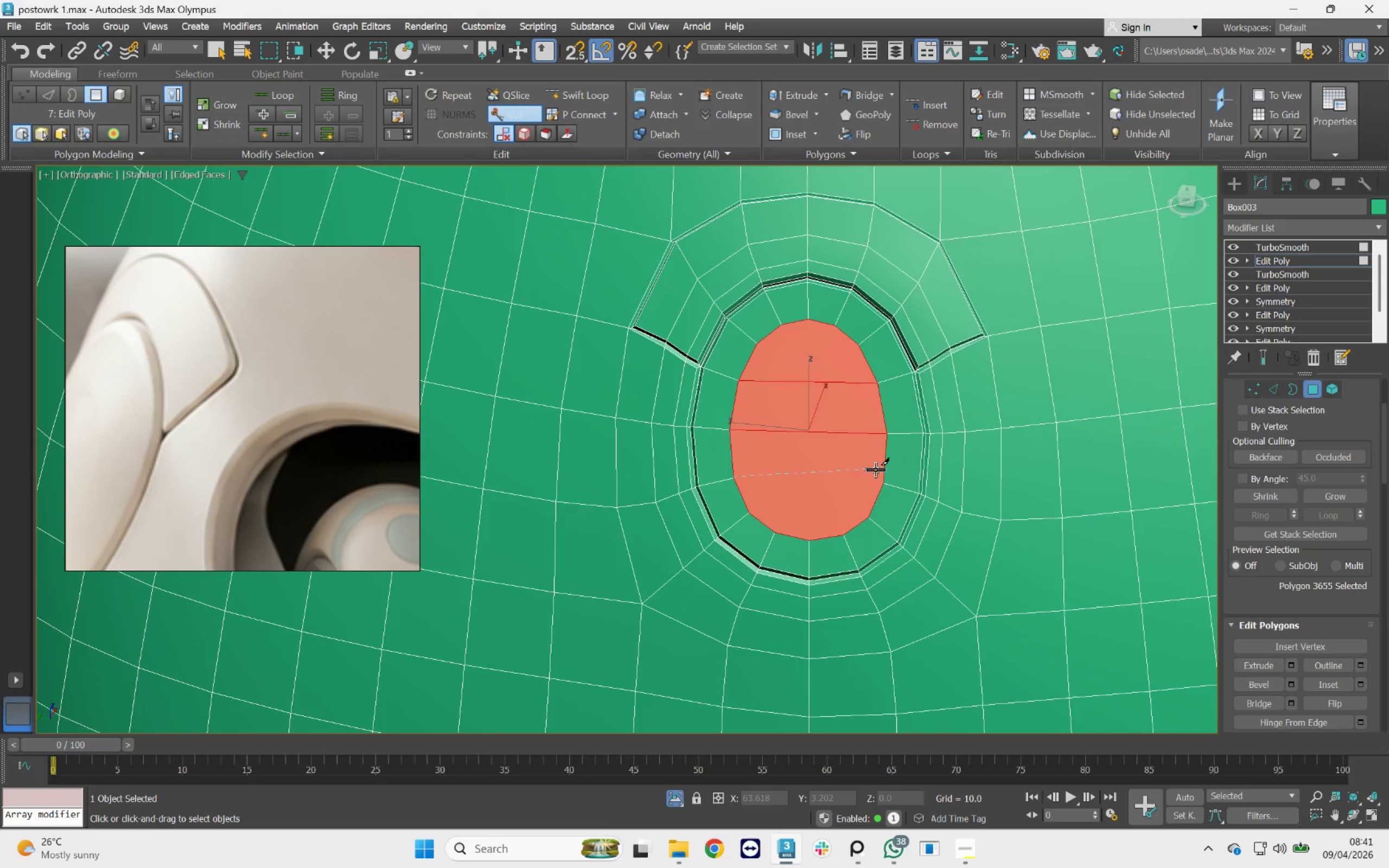 
left_click([878, 484])
 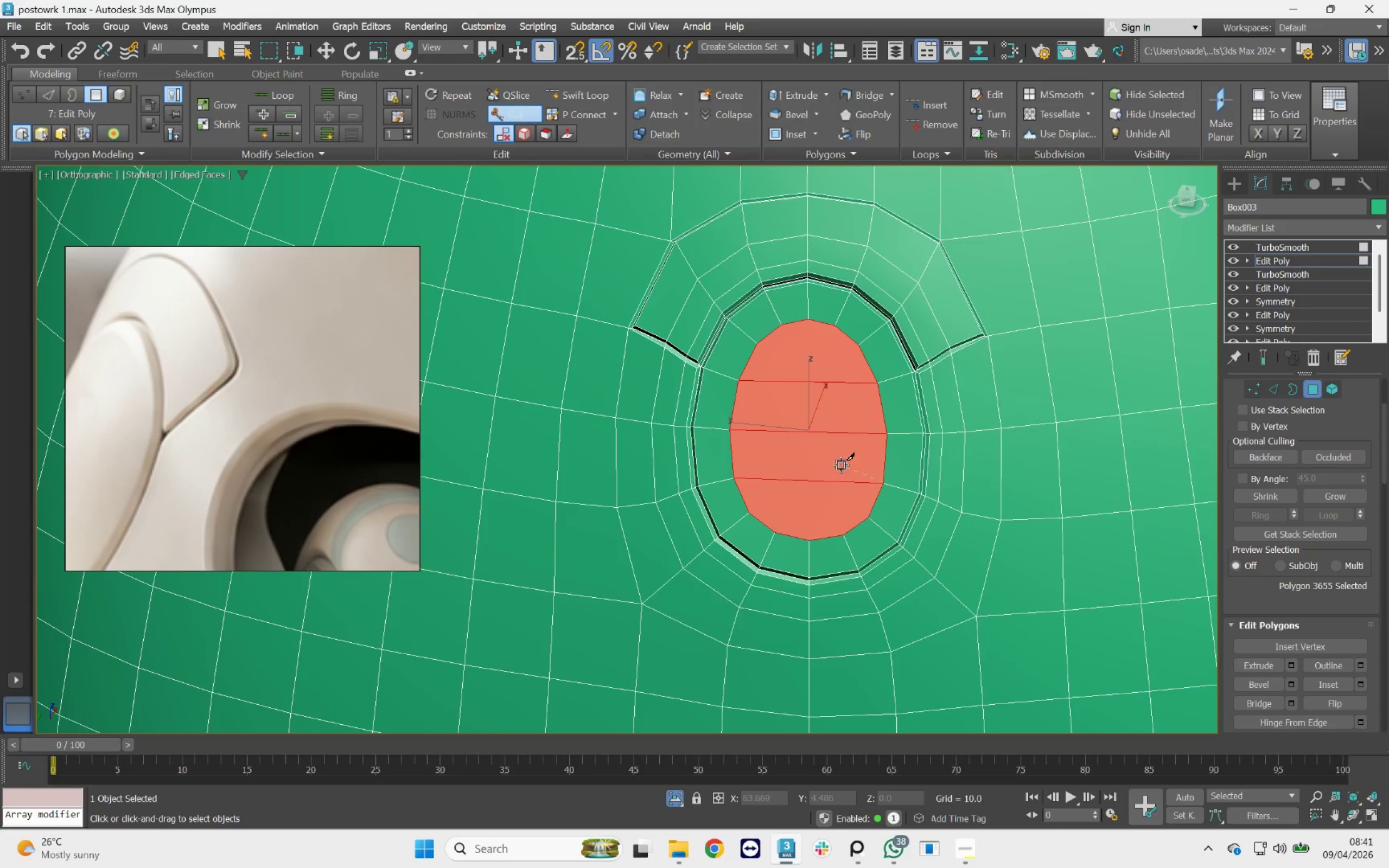 
right_click([839, 465])
 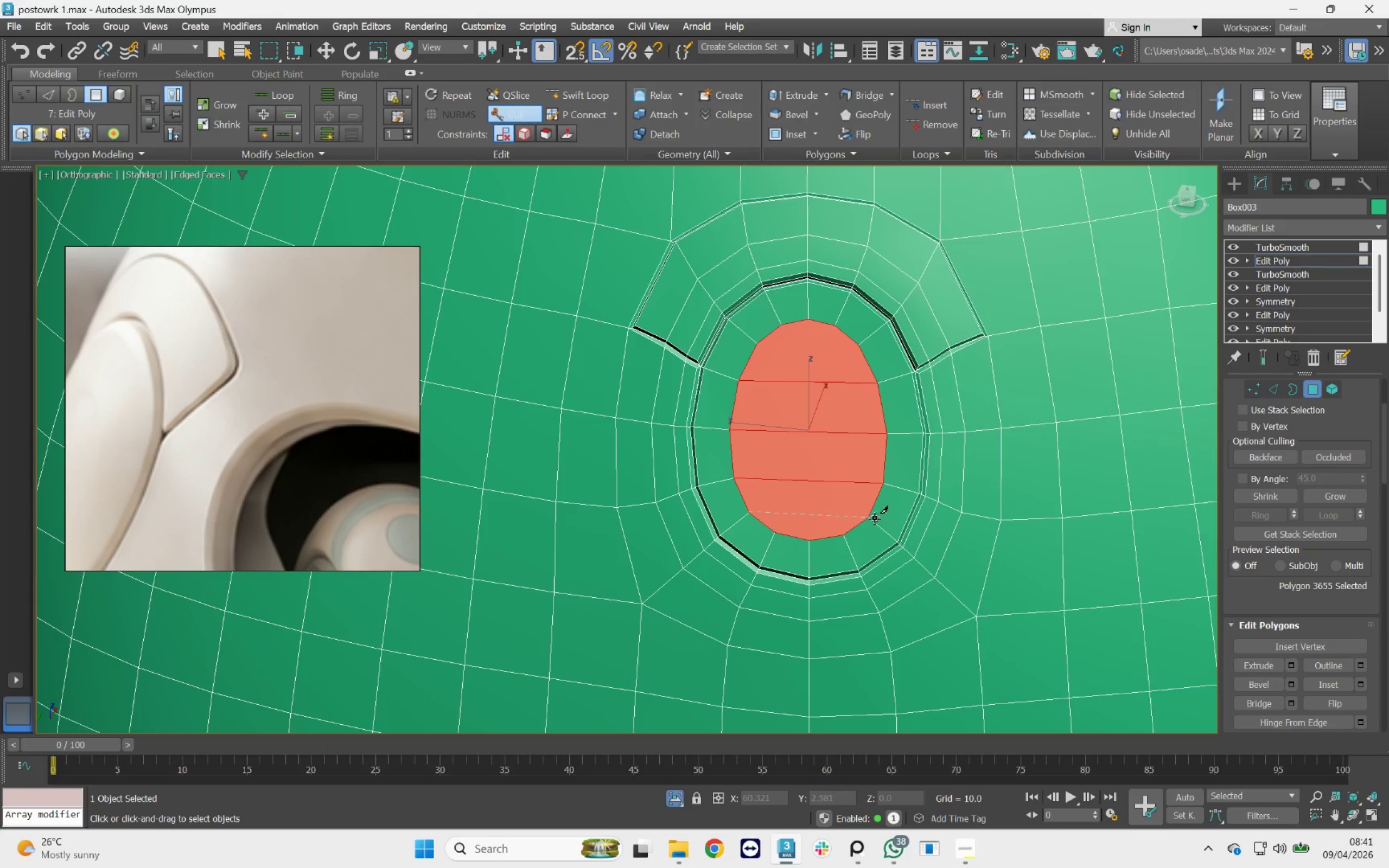 
double_click([863, 481])
 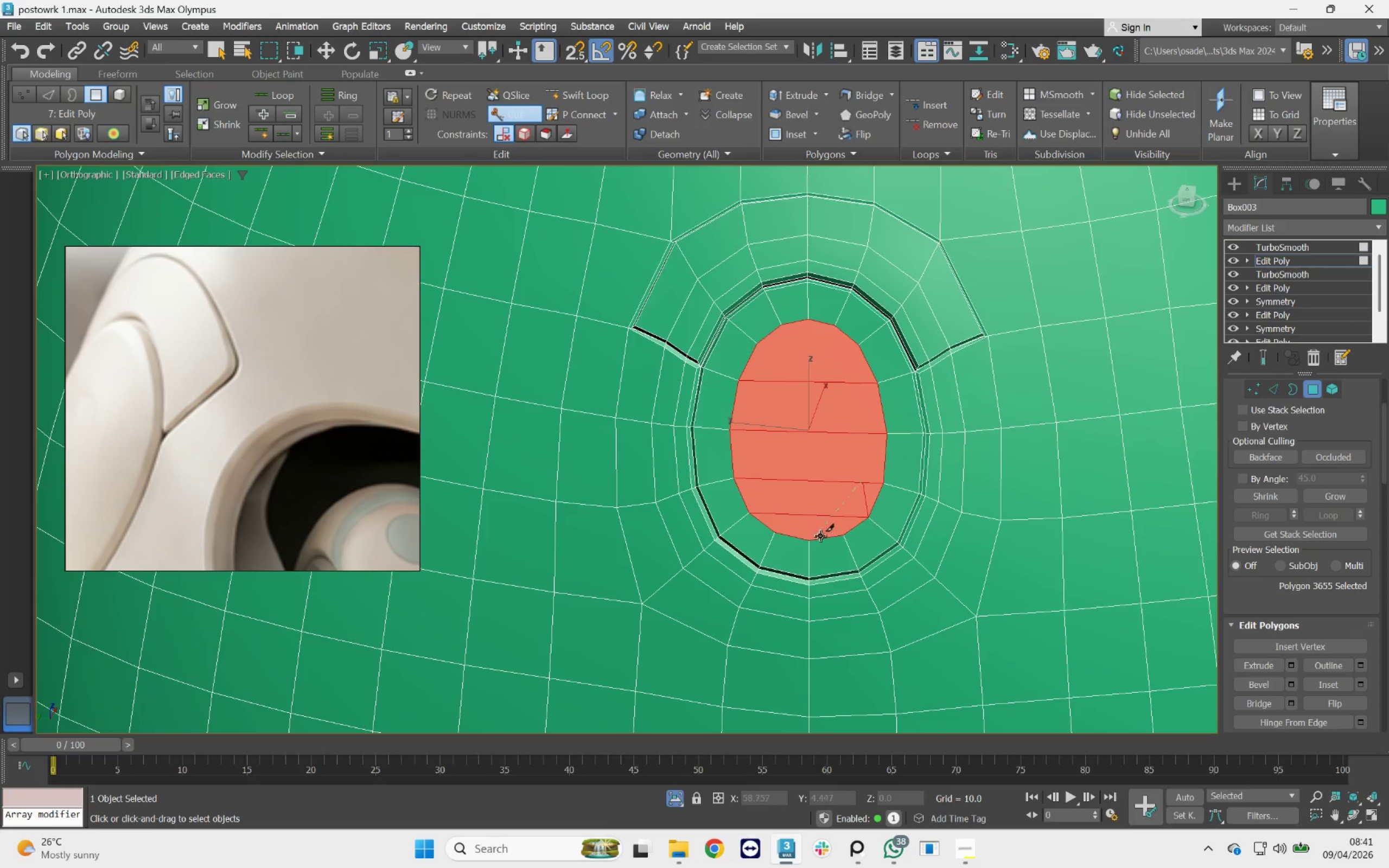 
right_click([884, 478])
 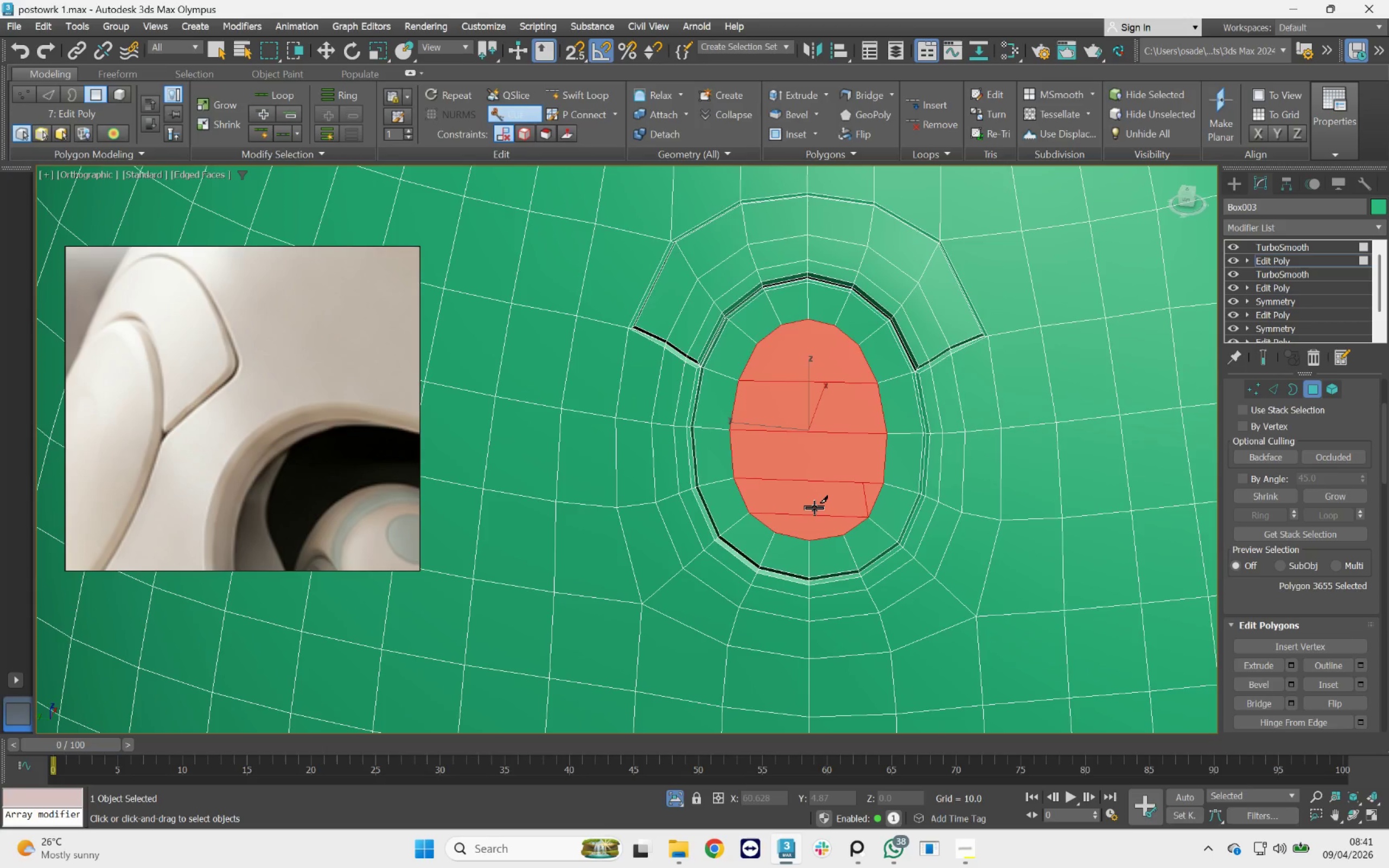 
key(Control+ControlLeft)
 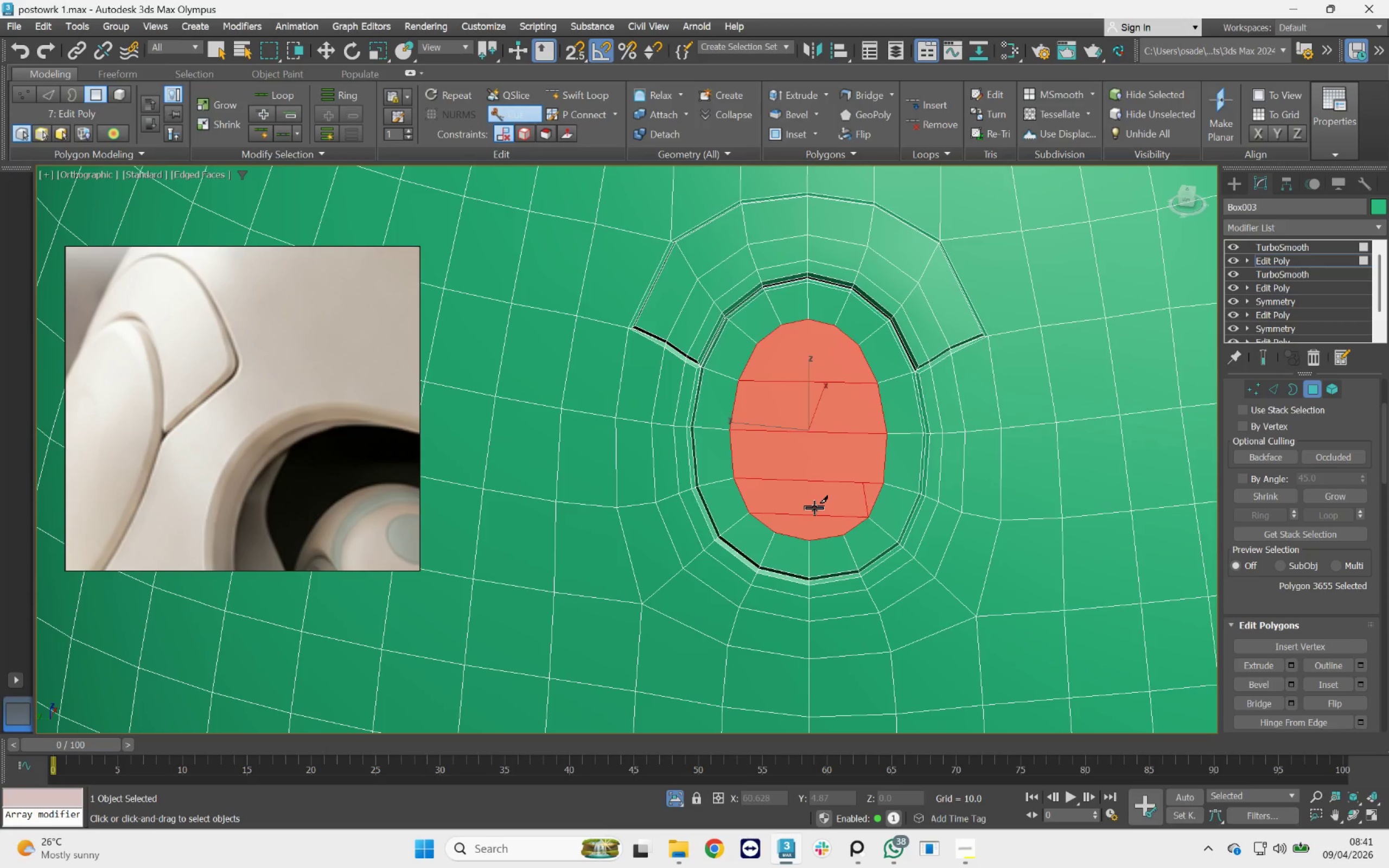 
key(Control+Z)
 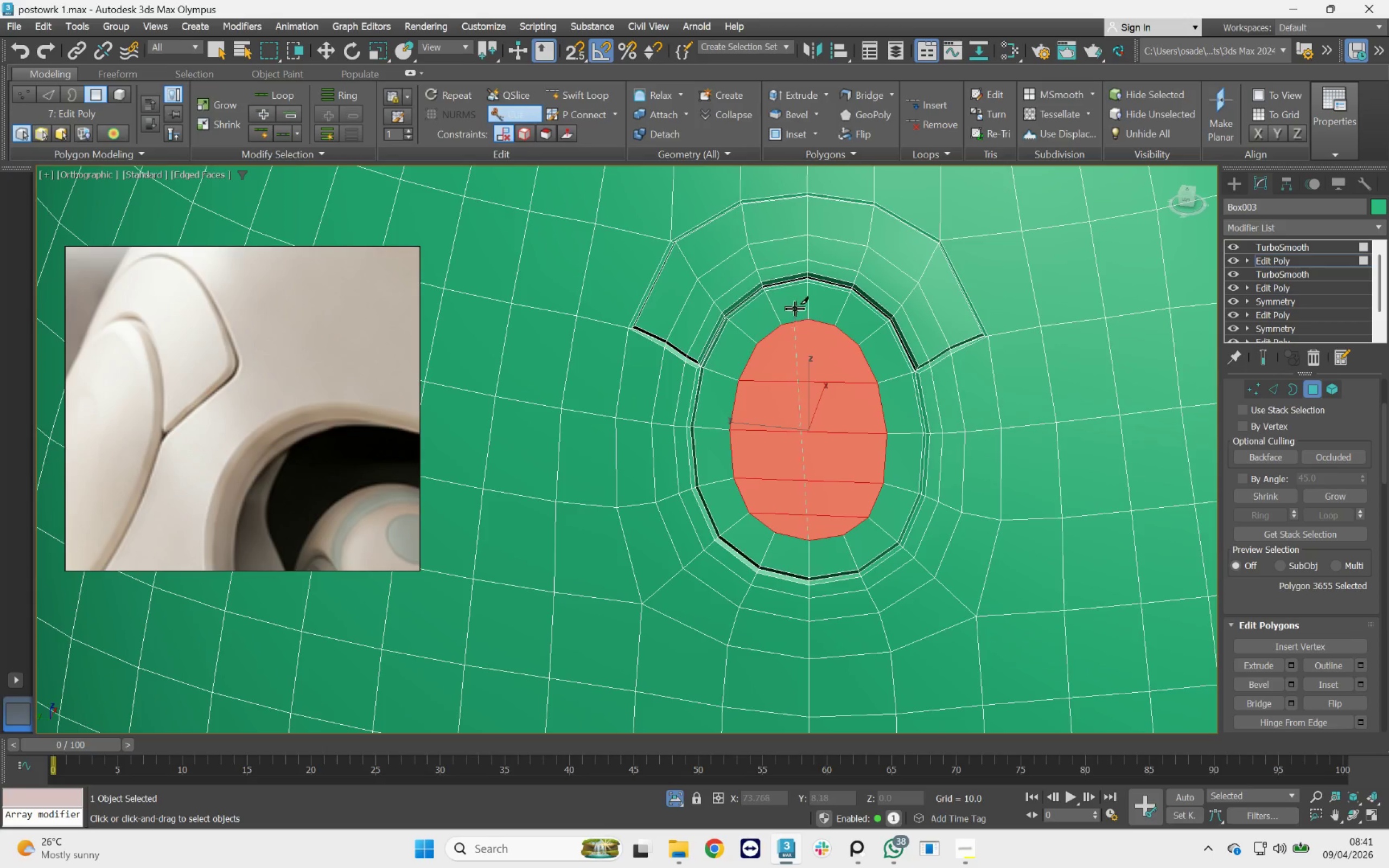 
left_click([814, 326])
 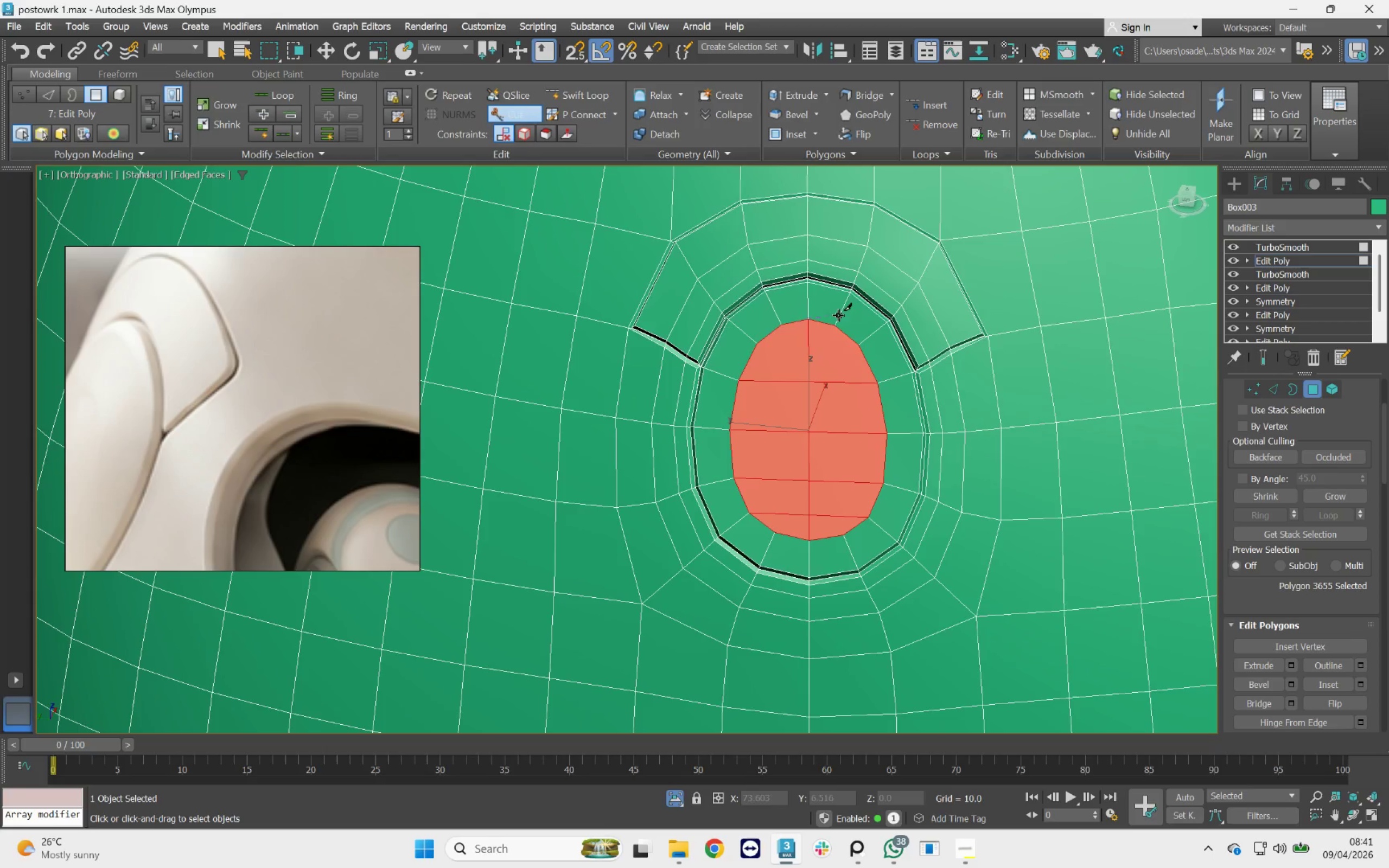 
right_click([838, 305])
 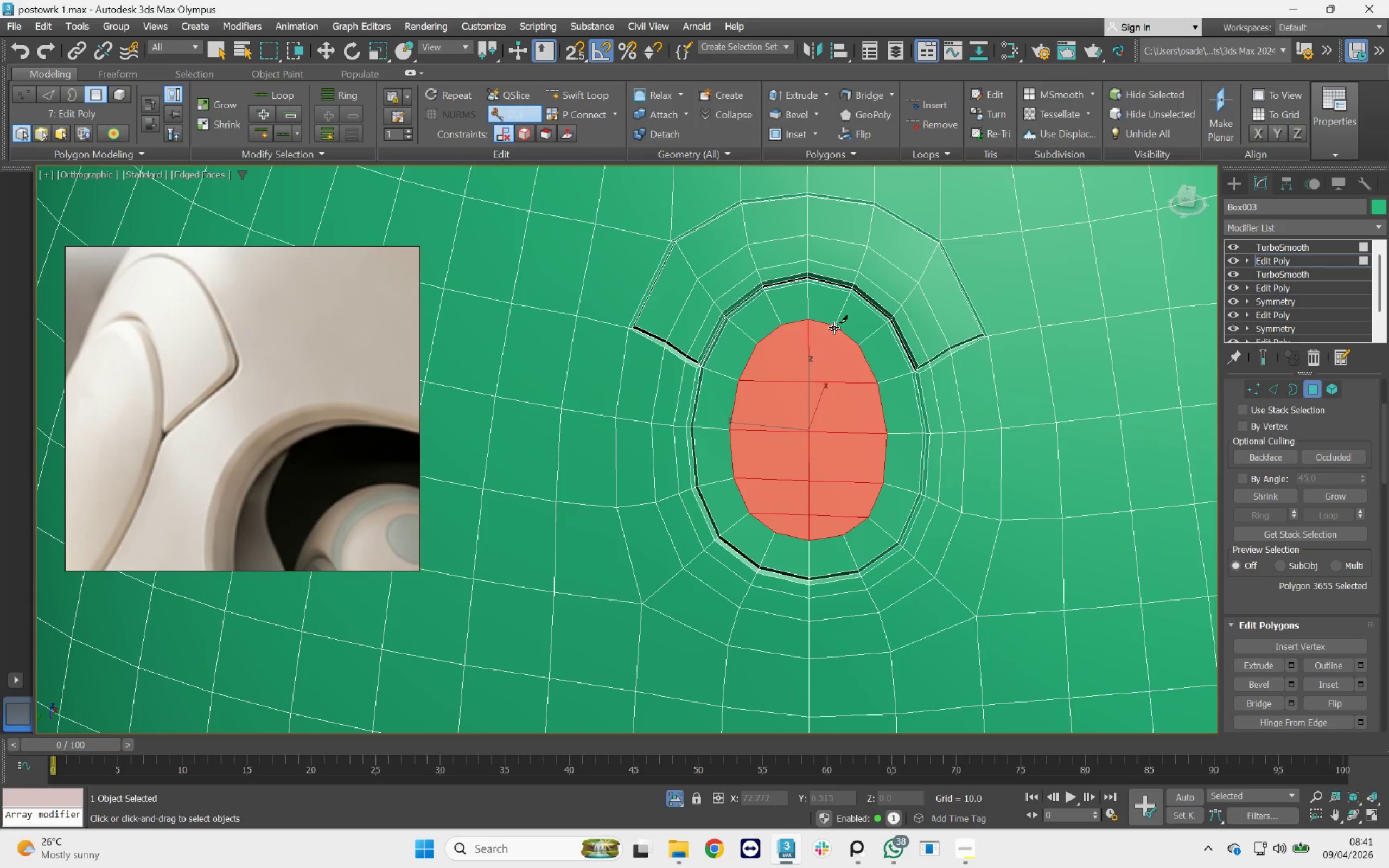 
left_click([834, 328])
 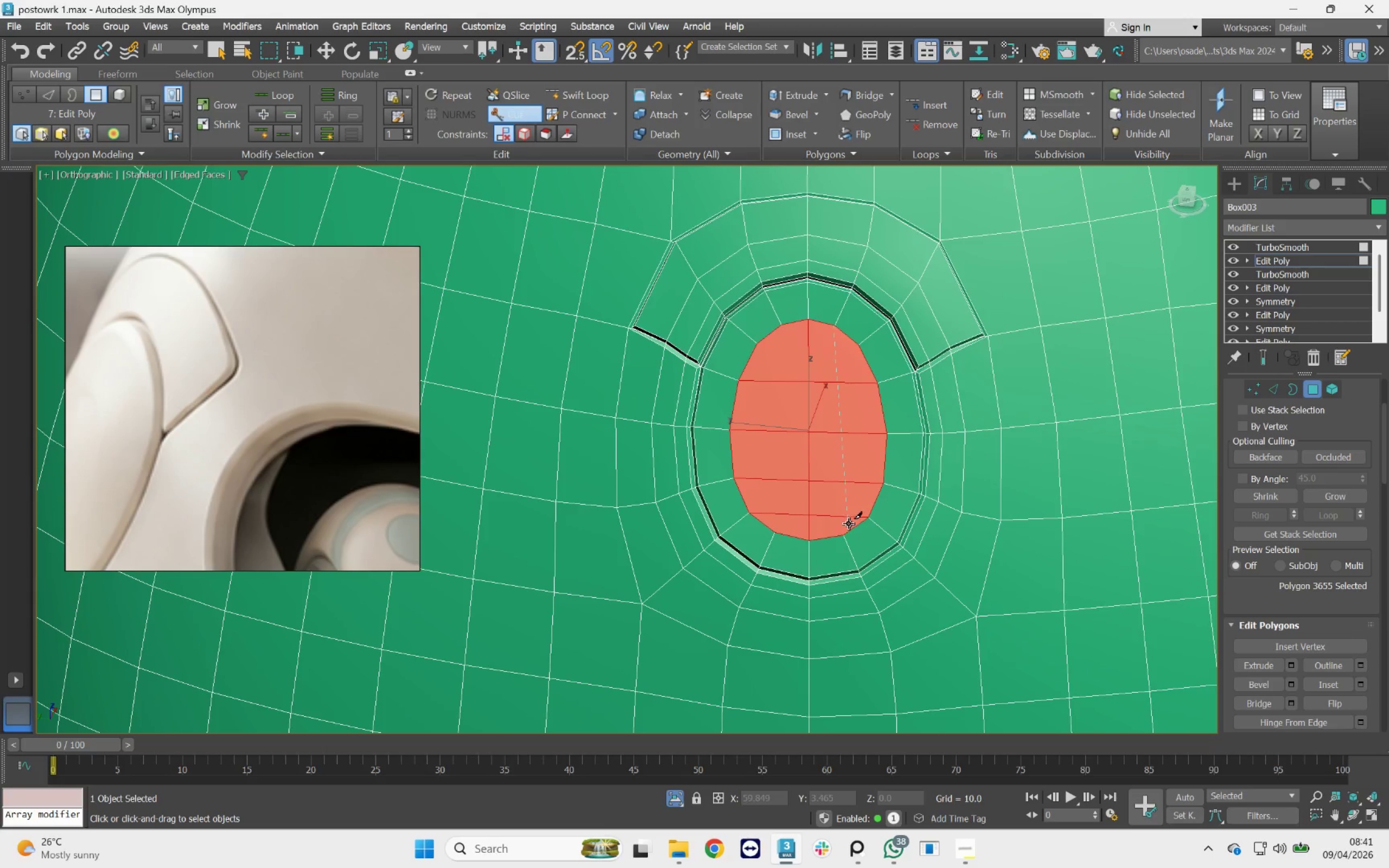 
left_click([844, 531])
 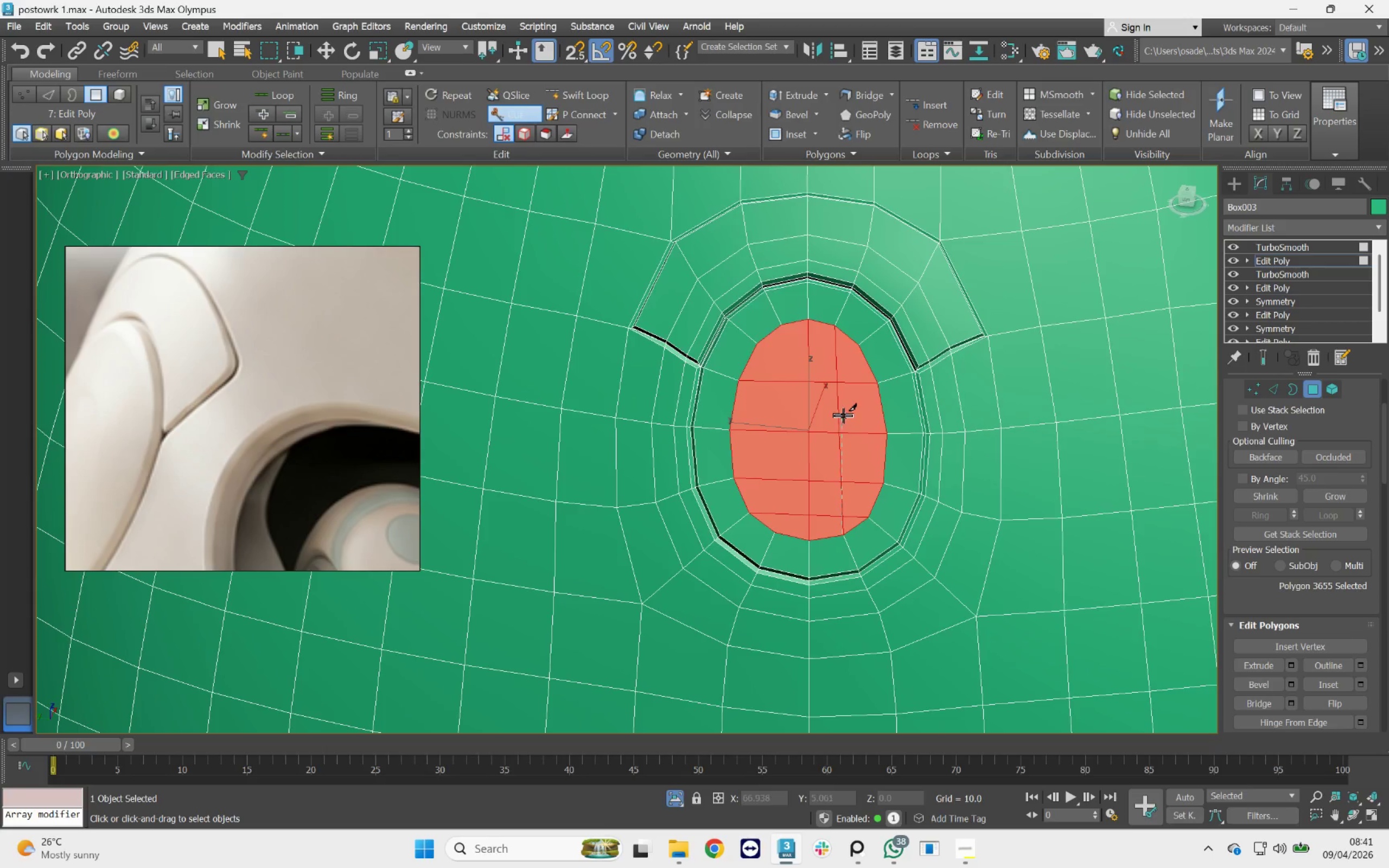 
right_click([843, 416])
 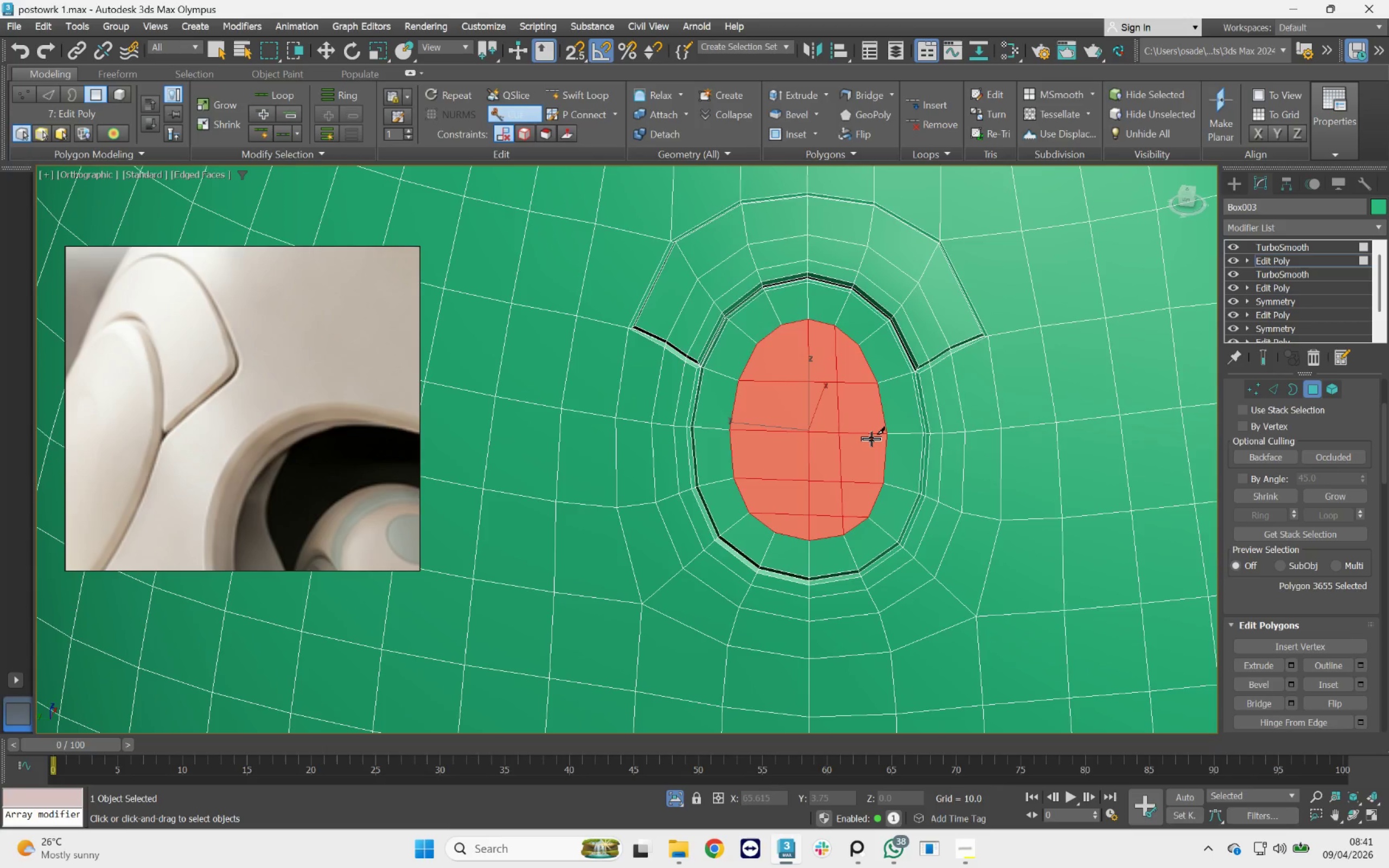 
key(Control+Z)
 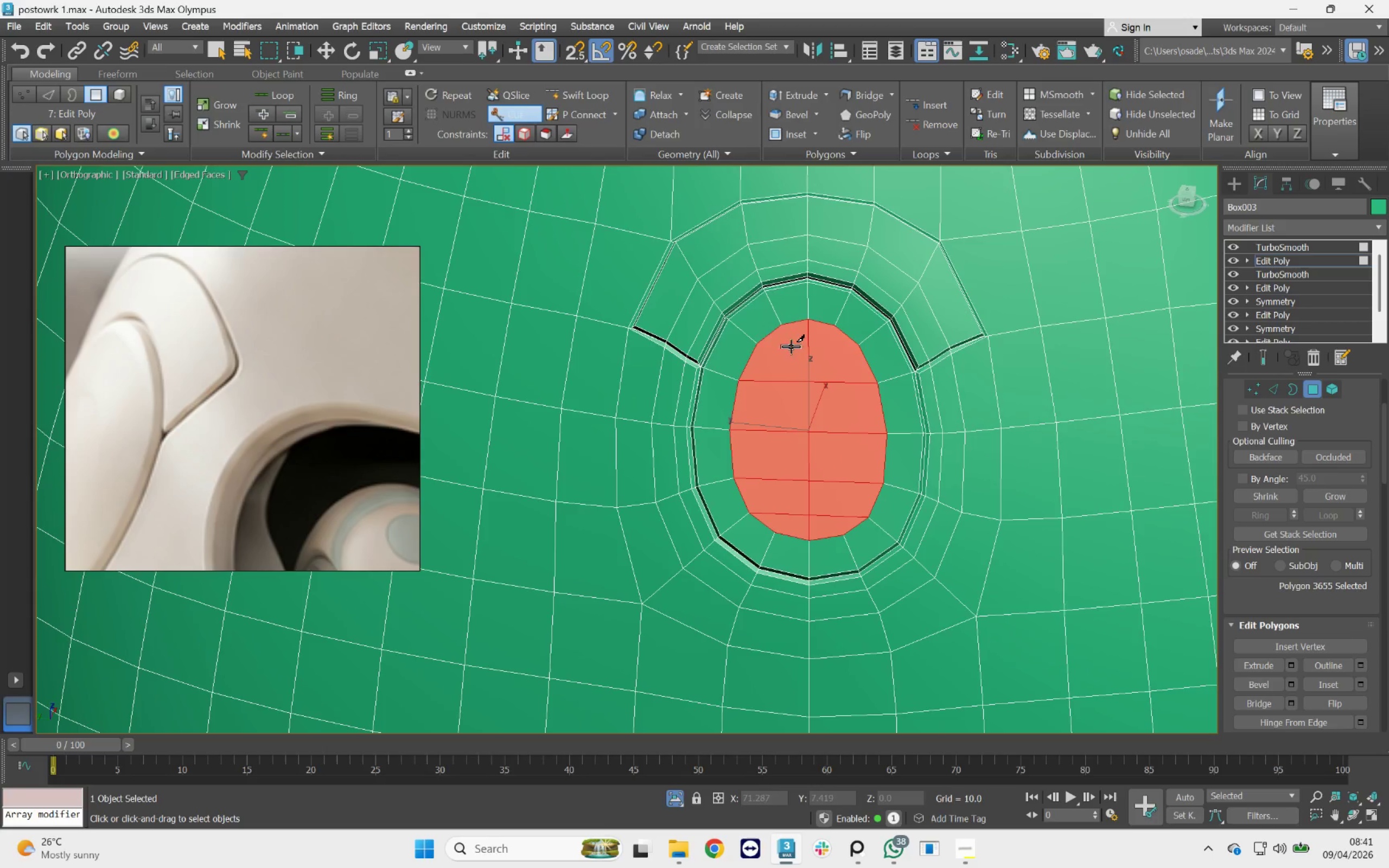 
left_click([763, 346])
 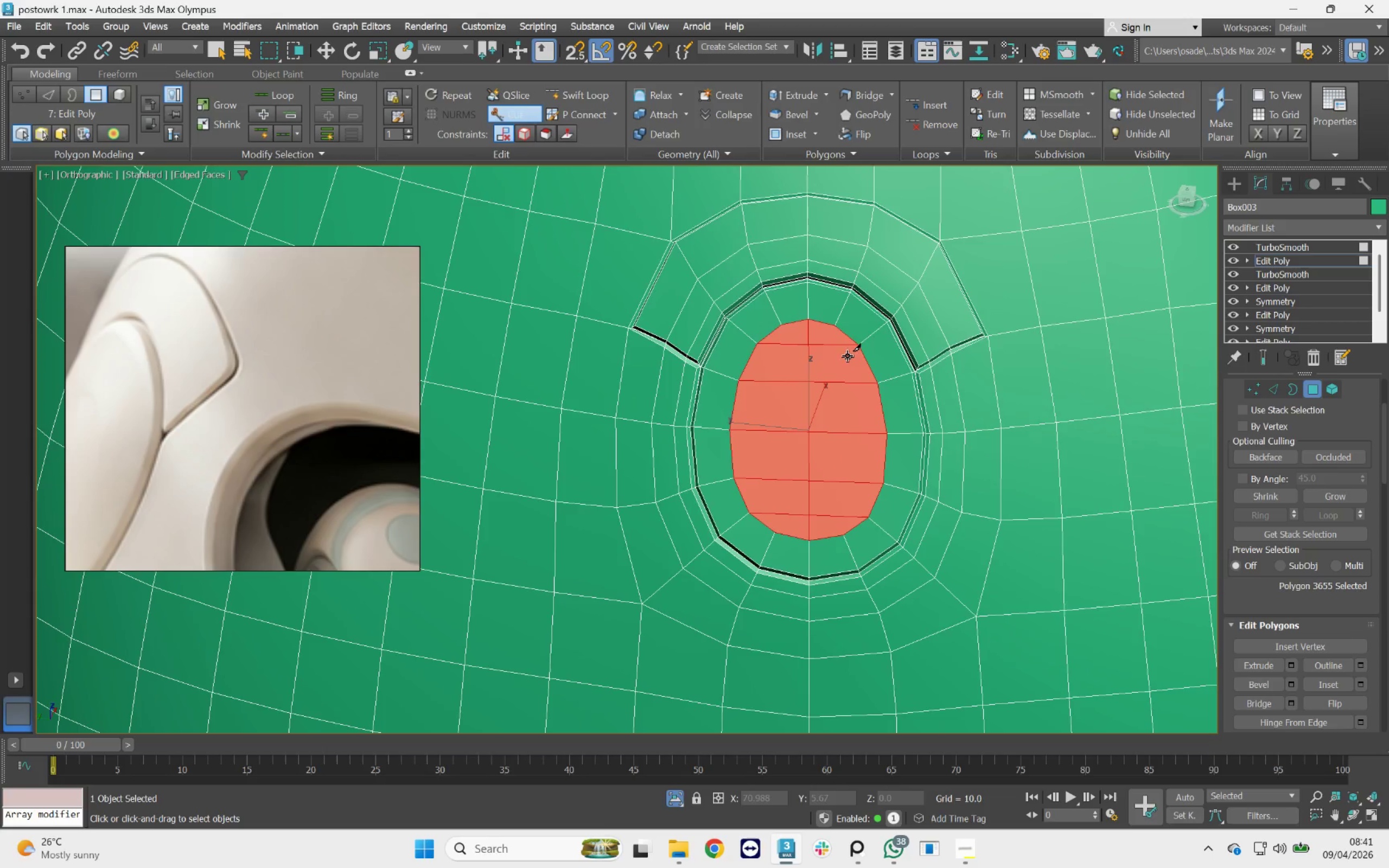 
left_click([863, 347])
 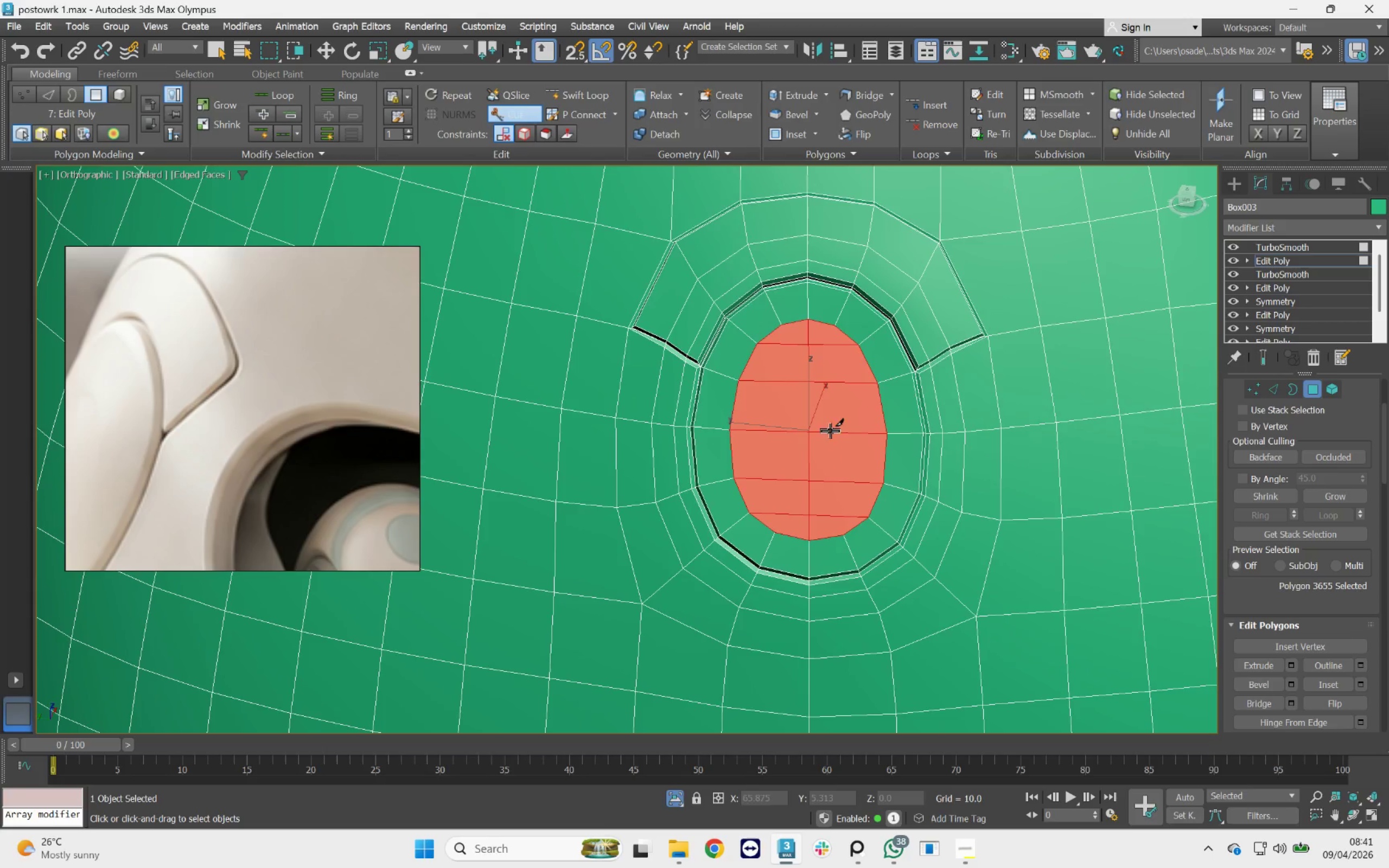 
left_click([831, 331])
 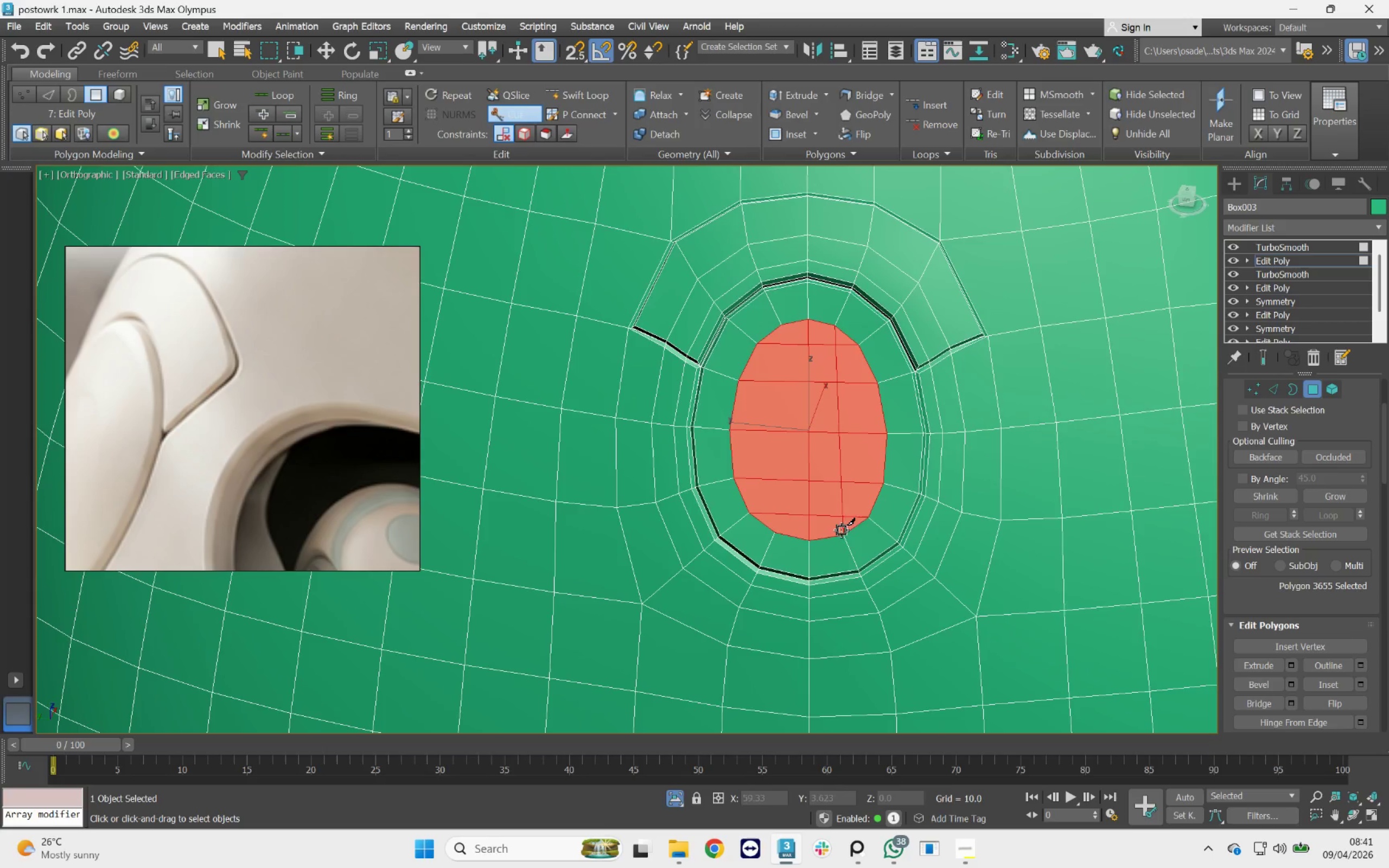 
right_click([837, 422])
 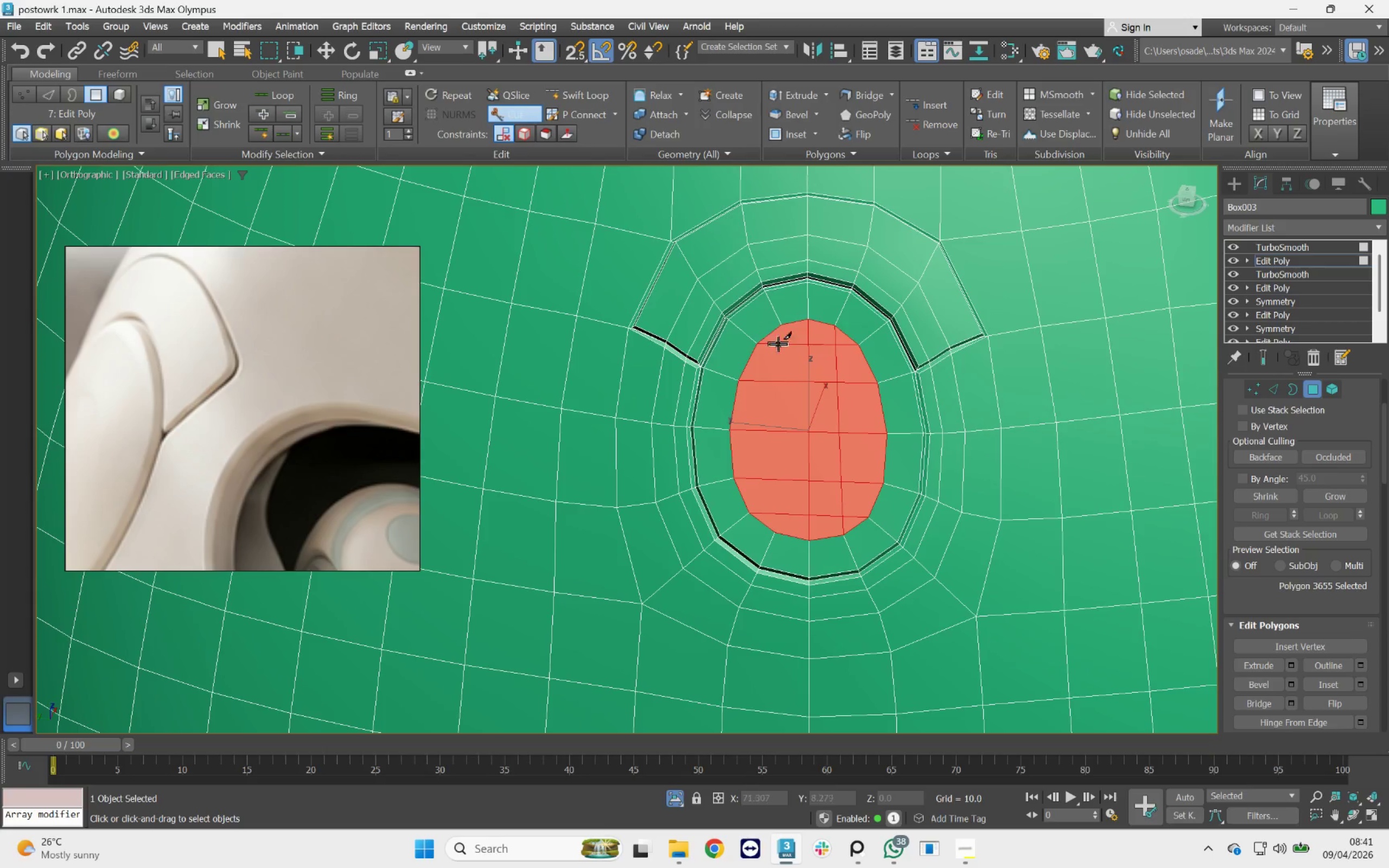 
left_click([784, 329])
 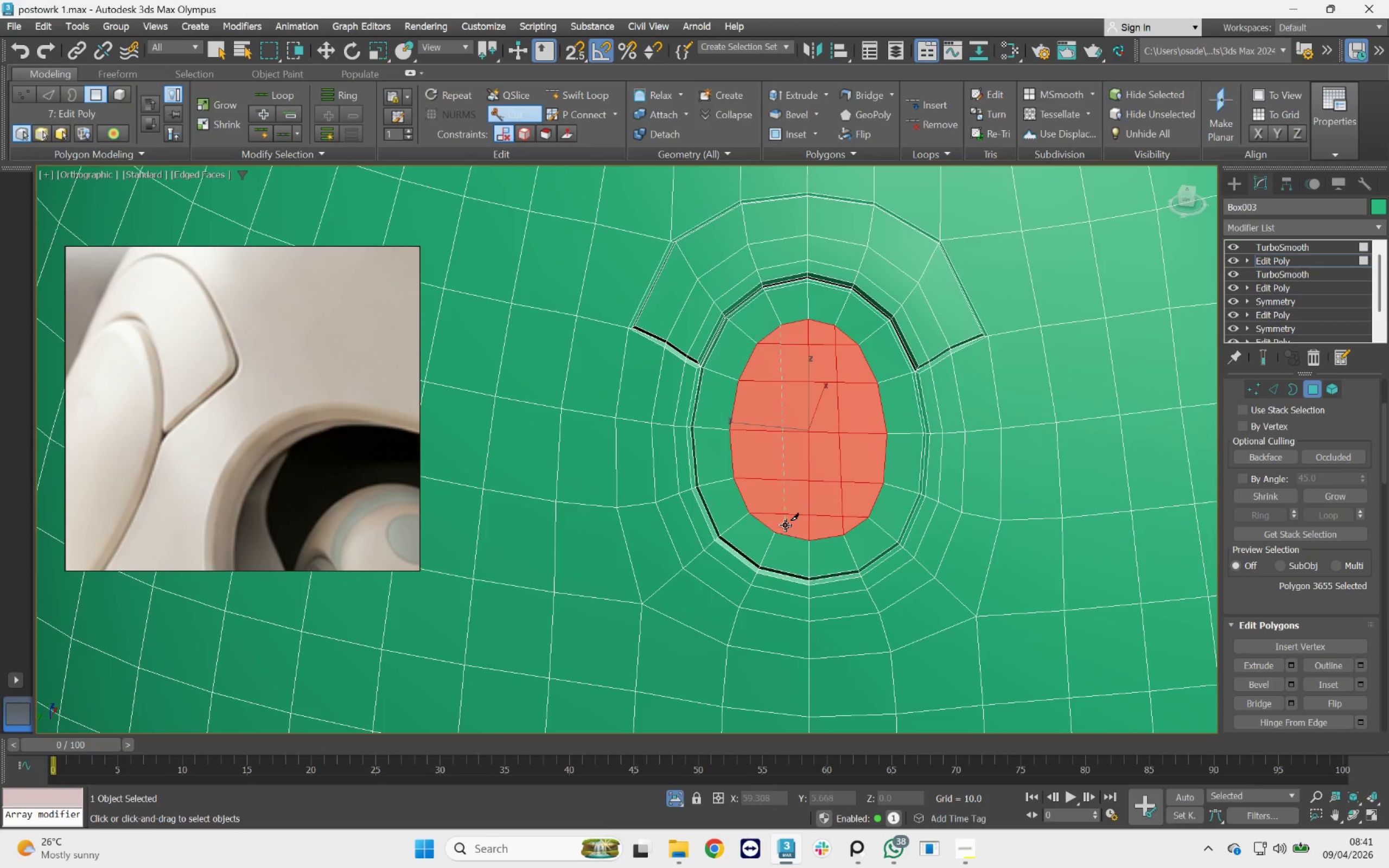 
left_click([779, 527])
 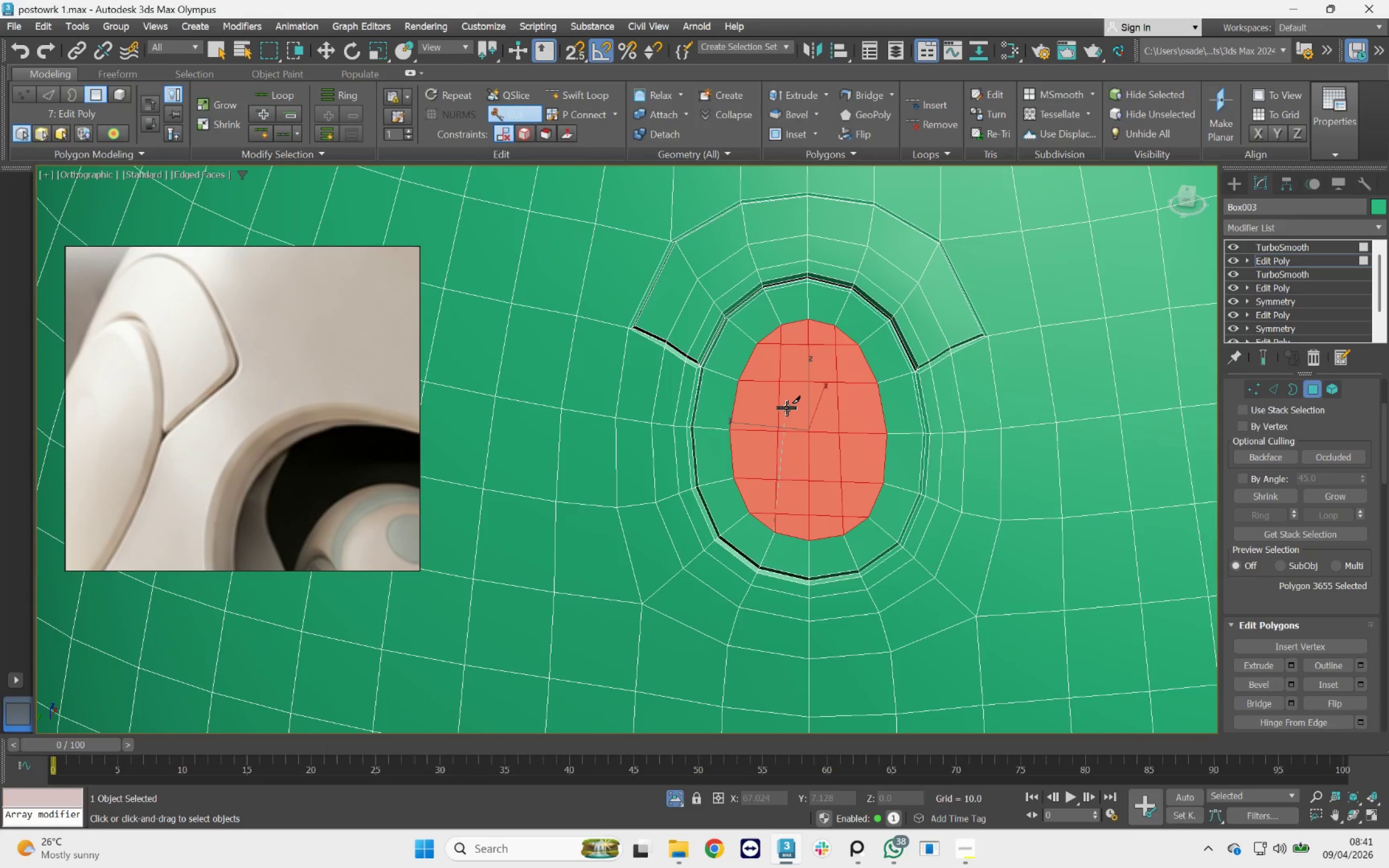 
right_click([787, 408])
 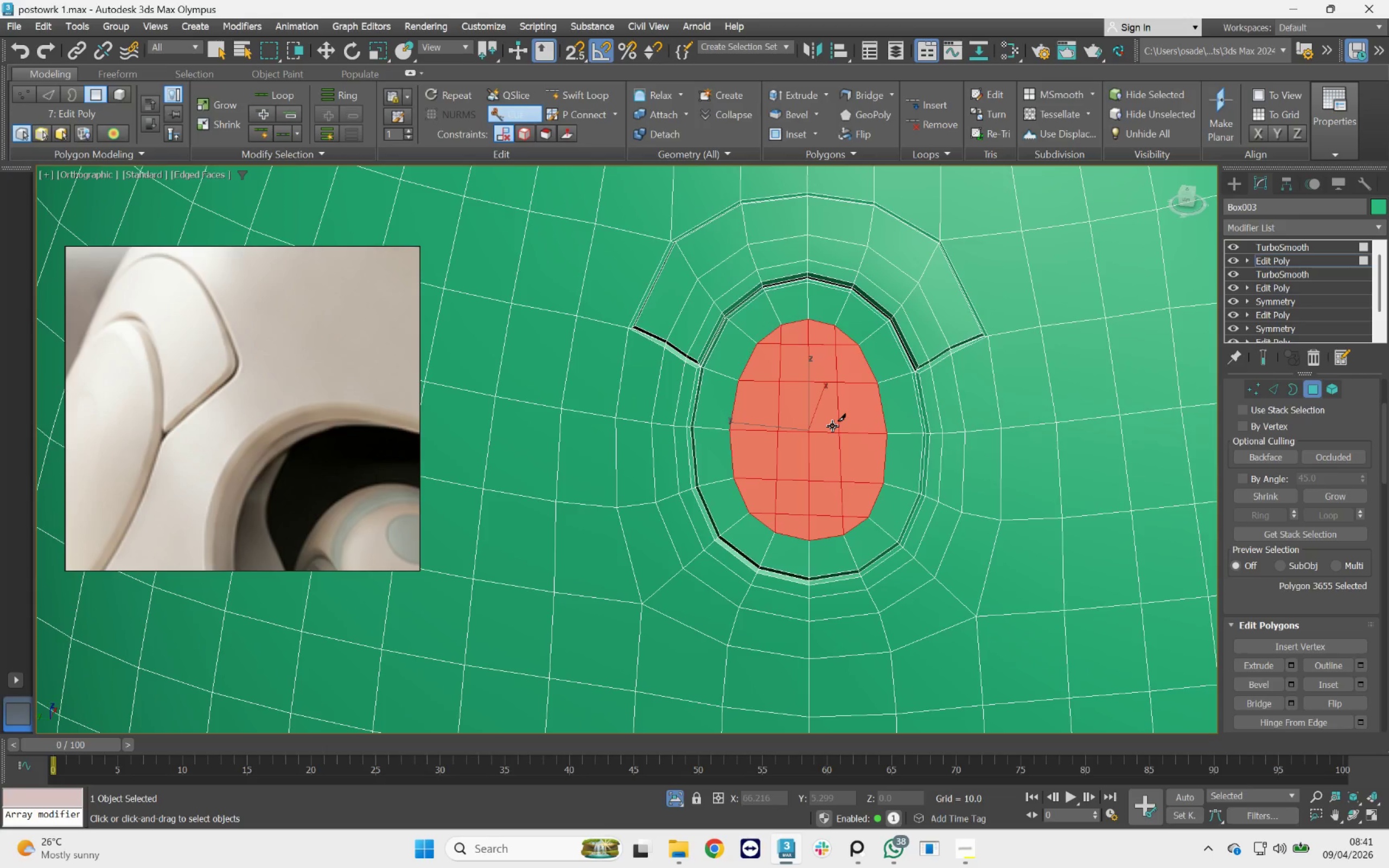 
double_click([832, 426])
 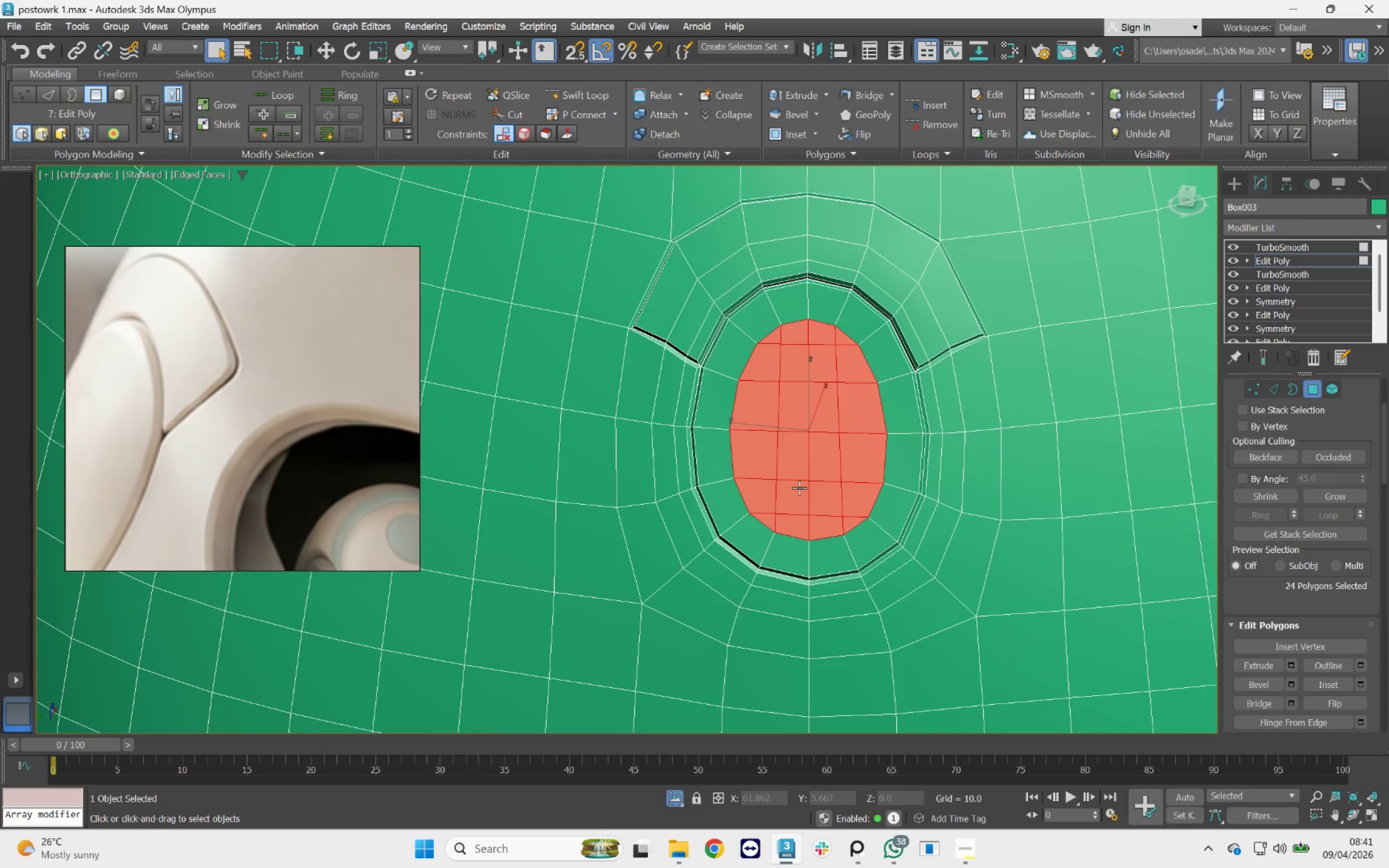 
key(Alt+1)
 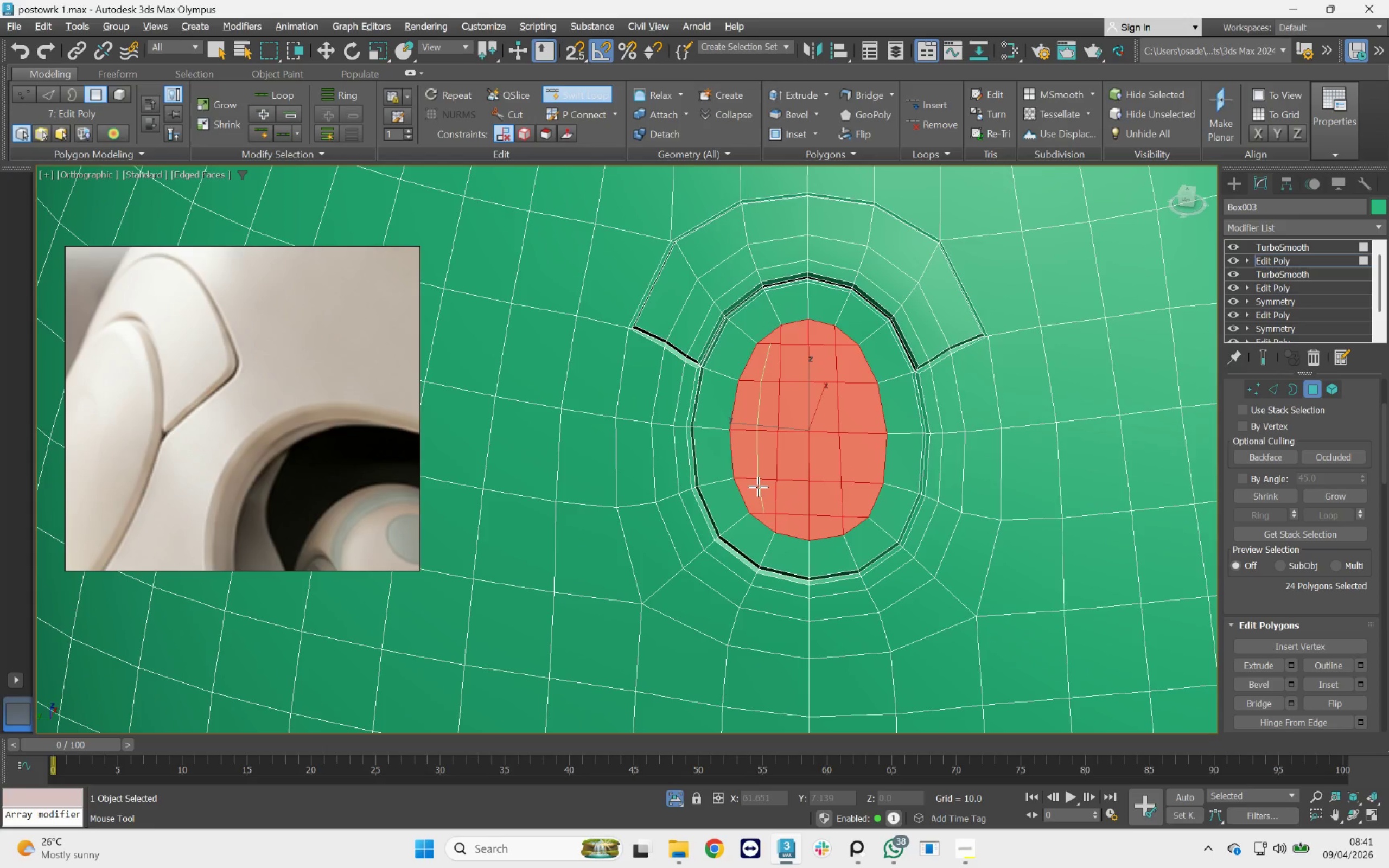 
key(Control+Z)
 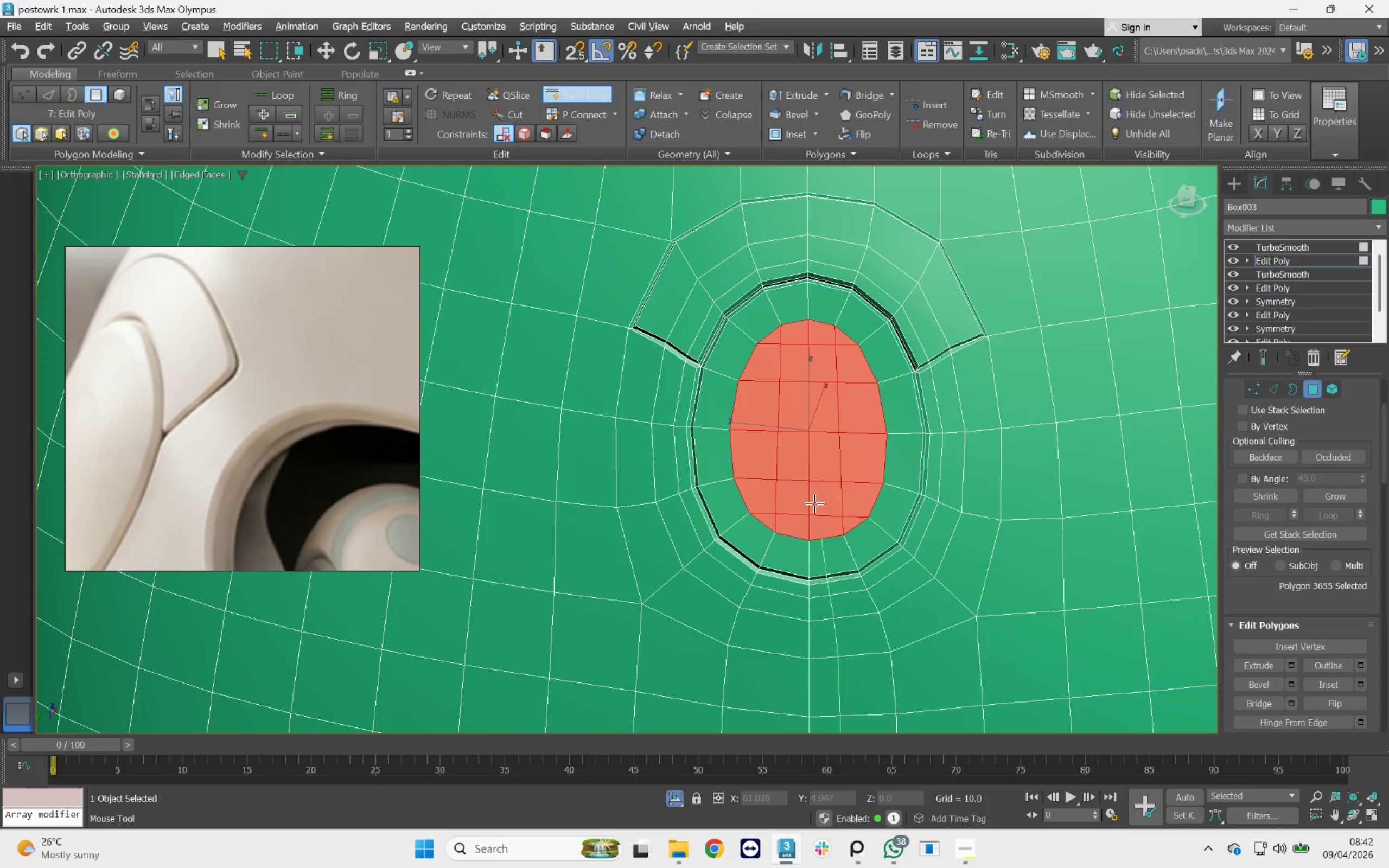 
wait(6.74)
 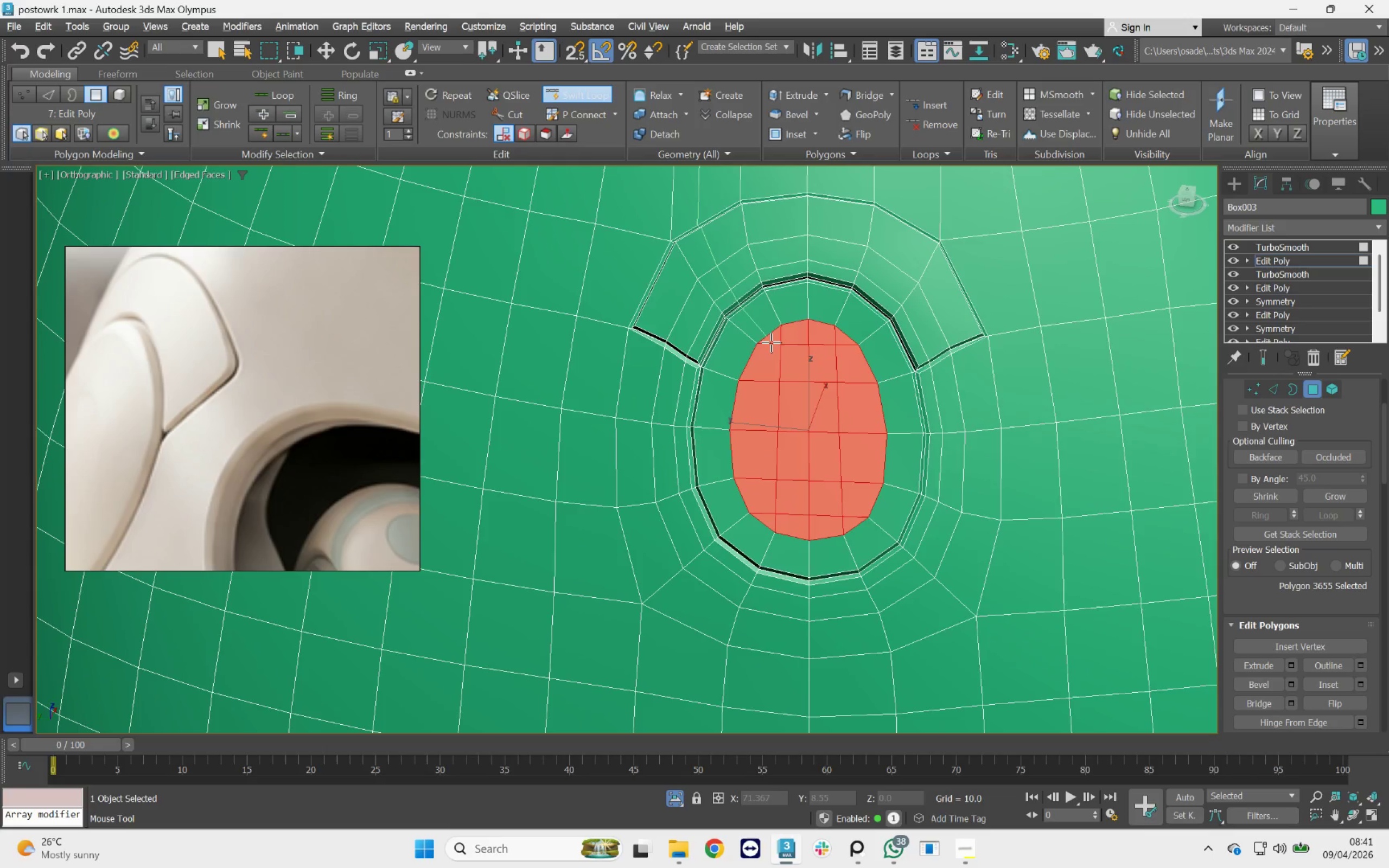 
key(Alt+AltLeft)
 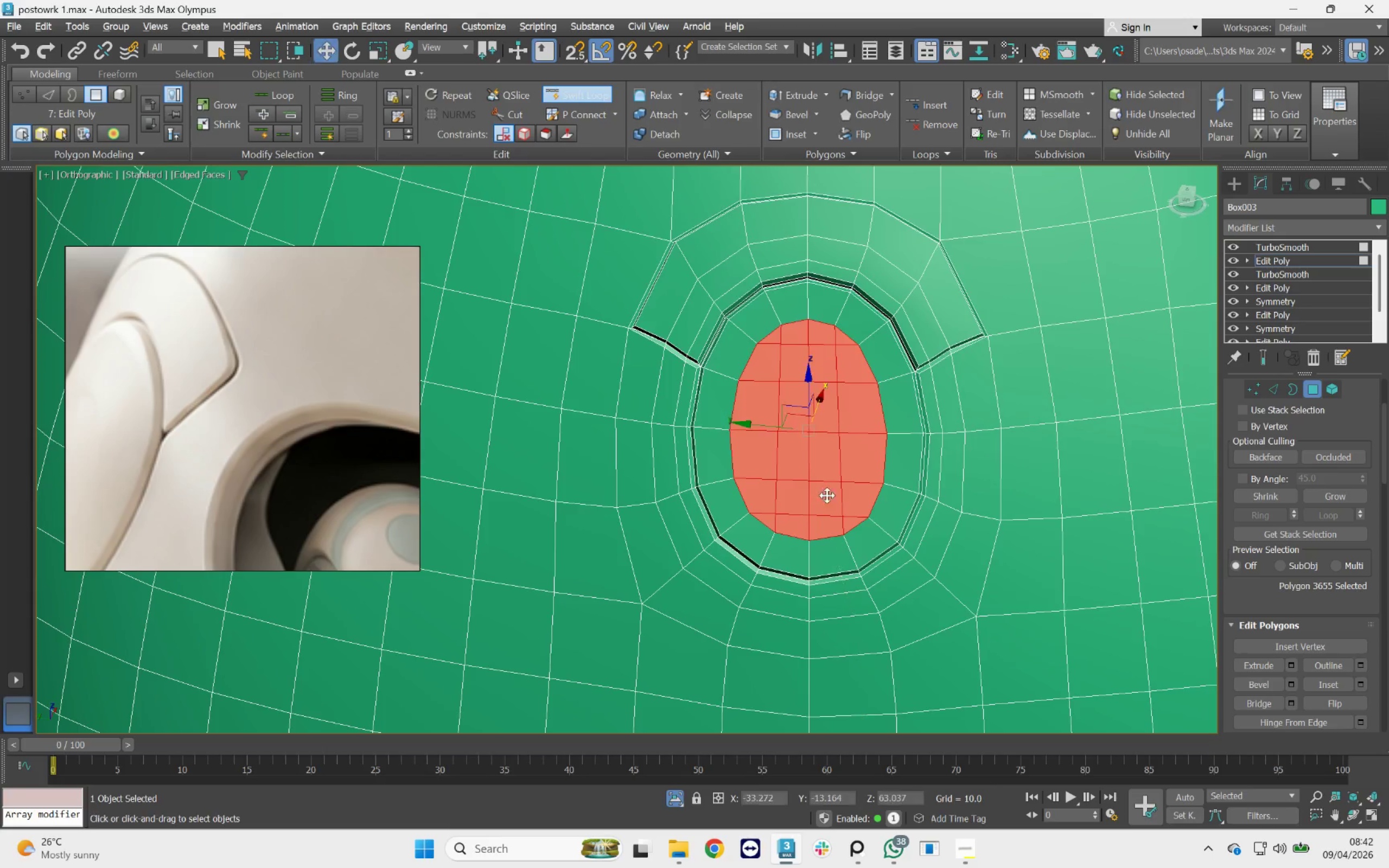 
key(Alt+1)
 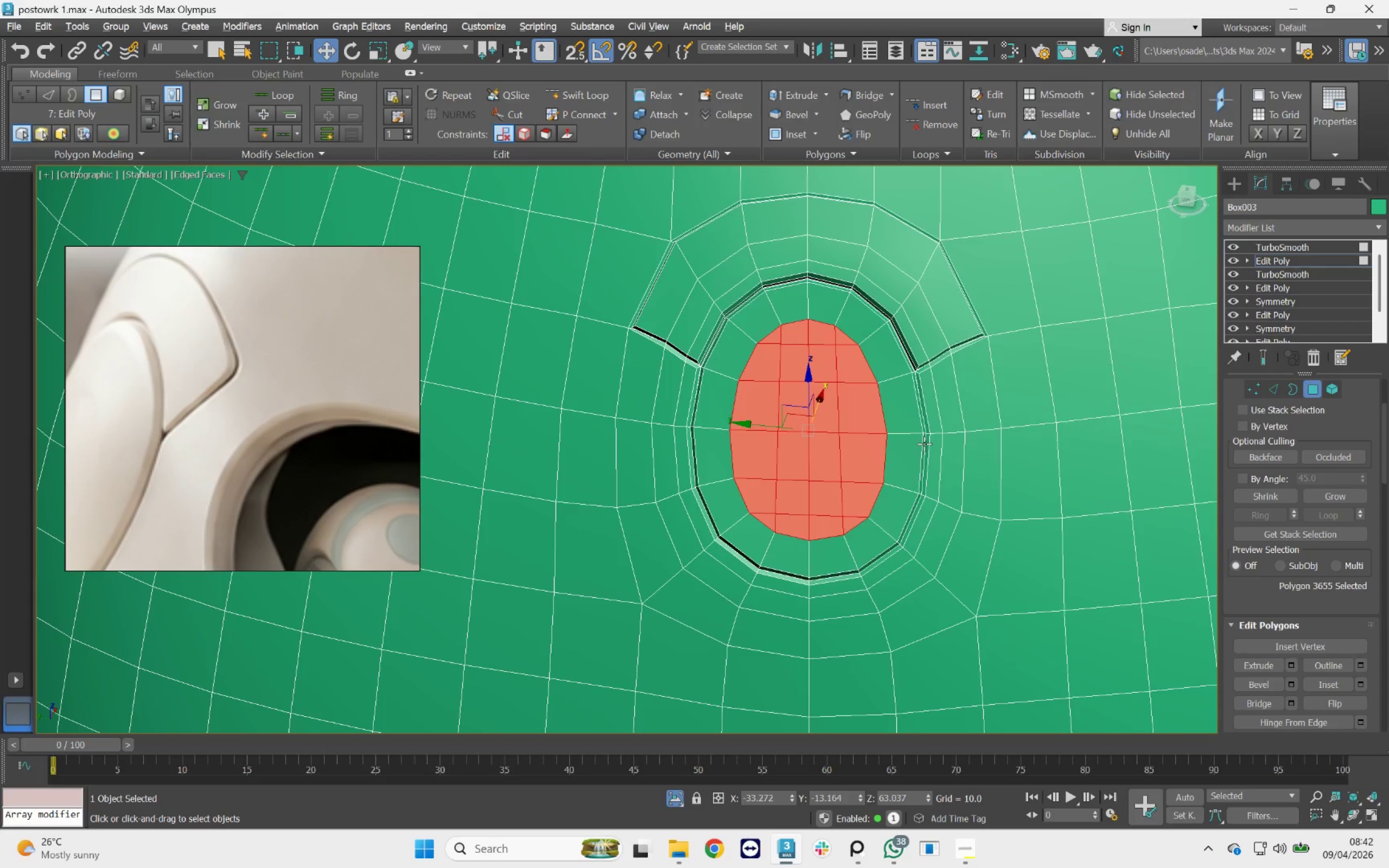 
left_click([923, 443])
 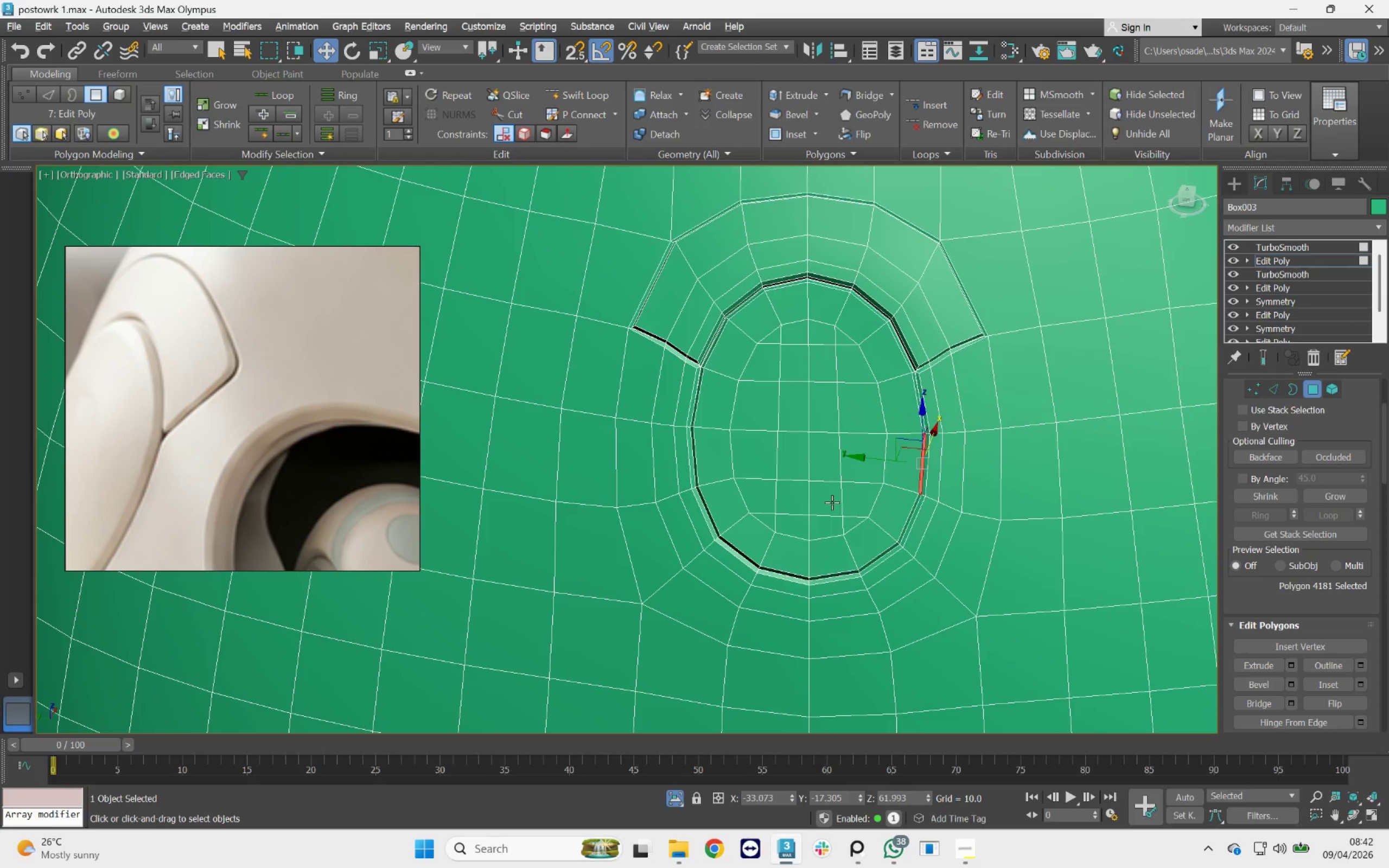 
left_click([834, 502])
 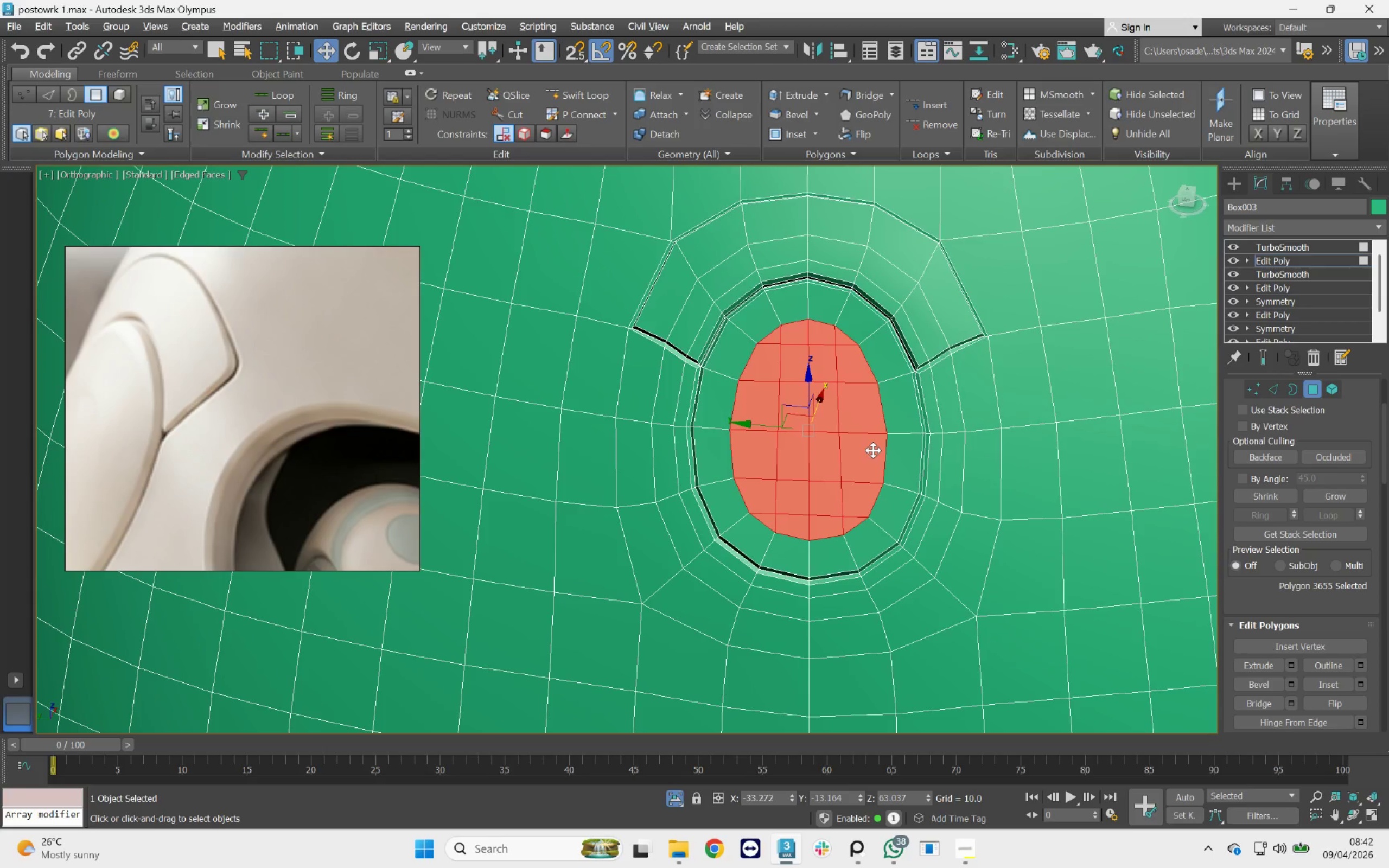 
double_click([922, 447])
 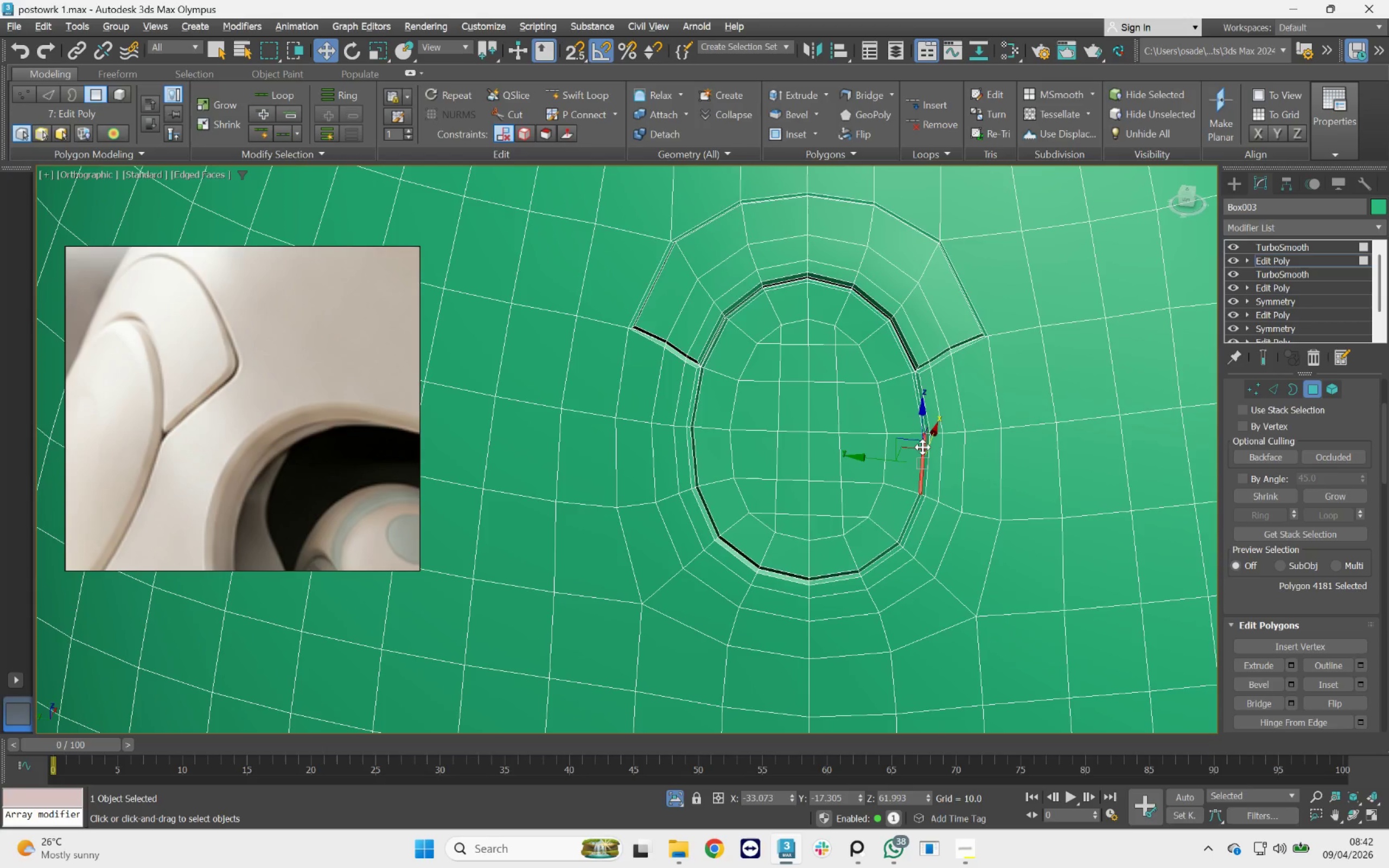 
key(Alt+AltLeft)
 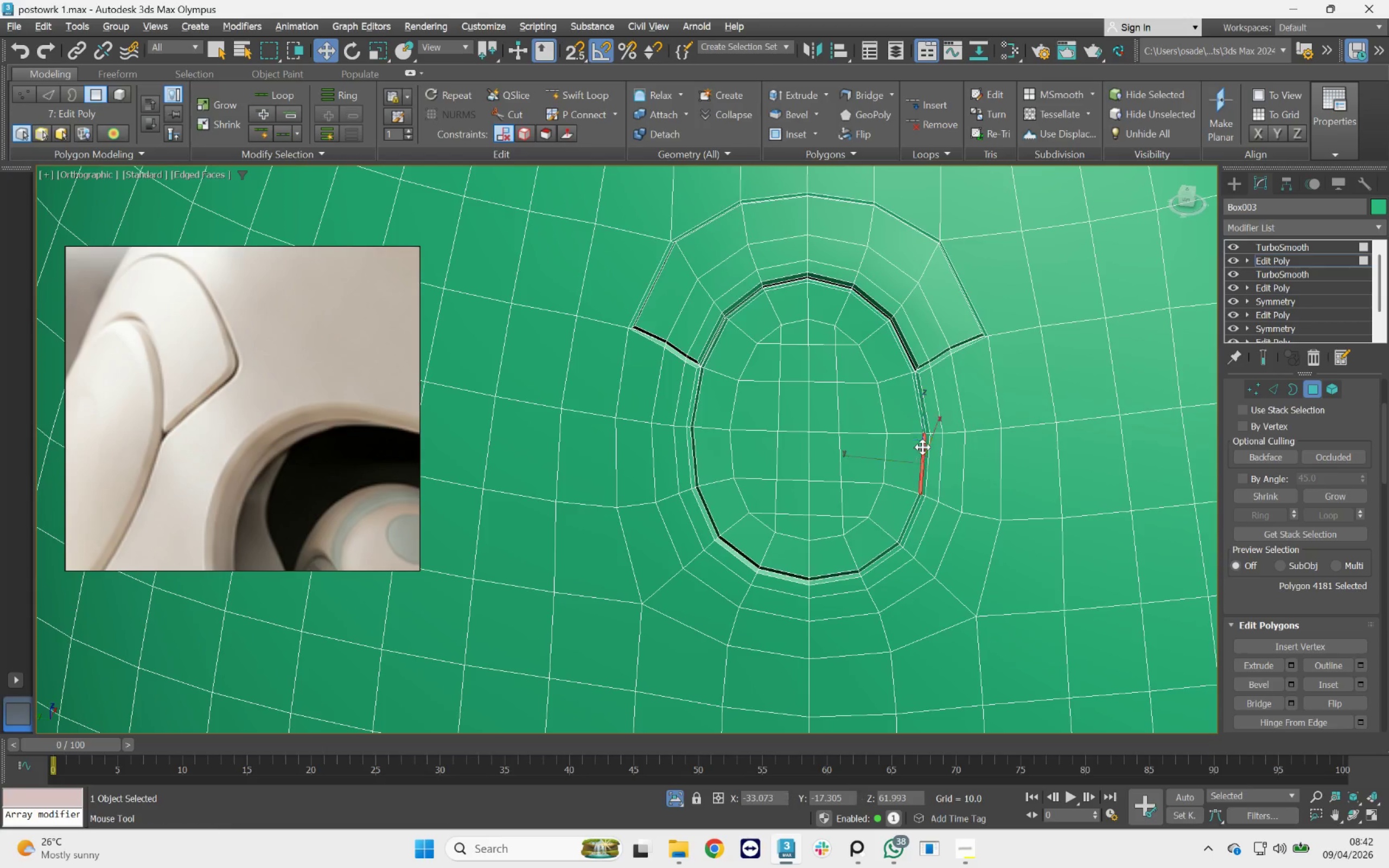 
key(Alt+1)
 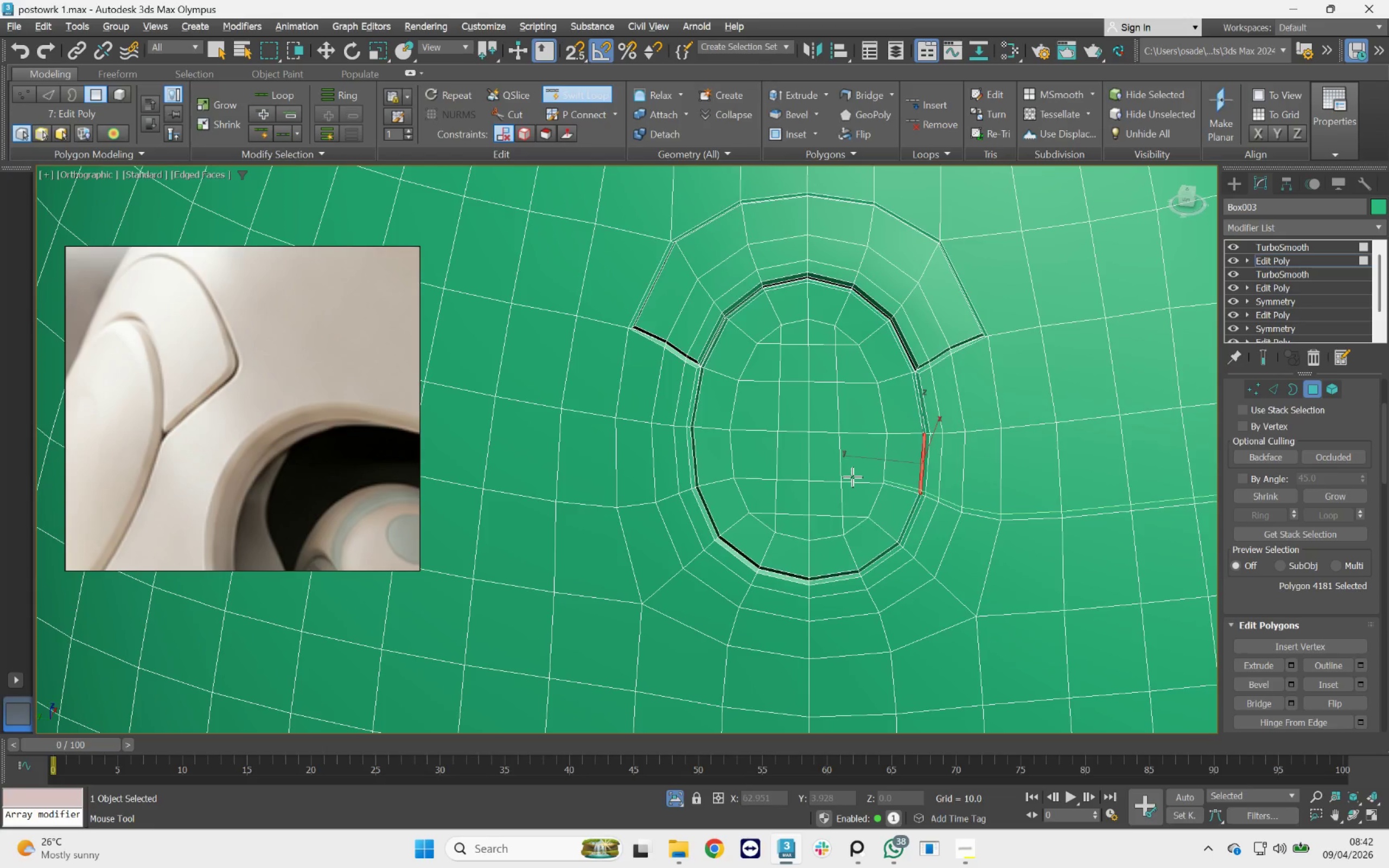 
key(Control+Z)
 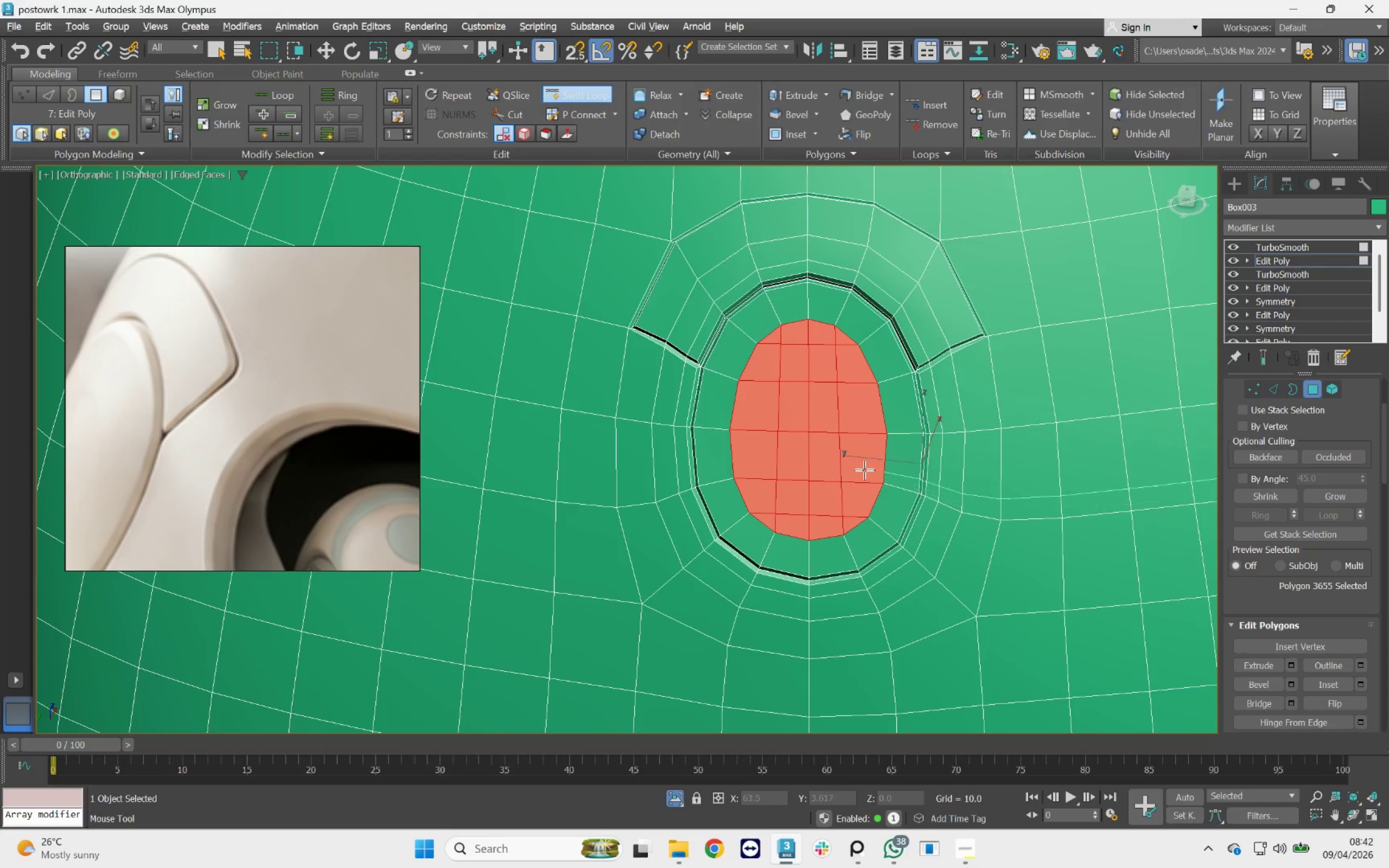 
scroll: coordinate [866, 473], scroll_direction: down, amount: 4.0
 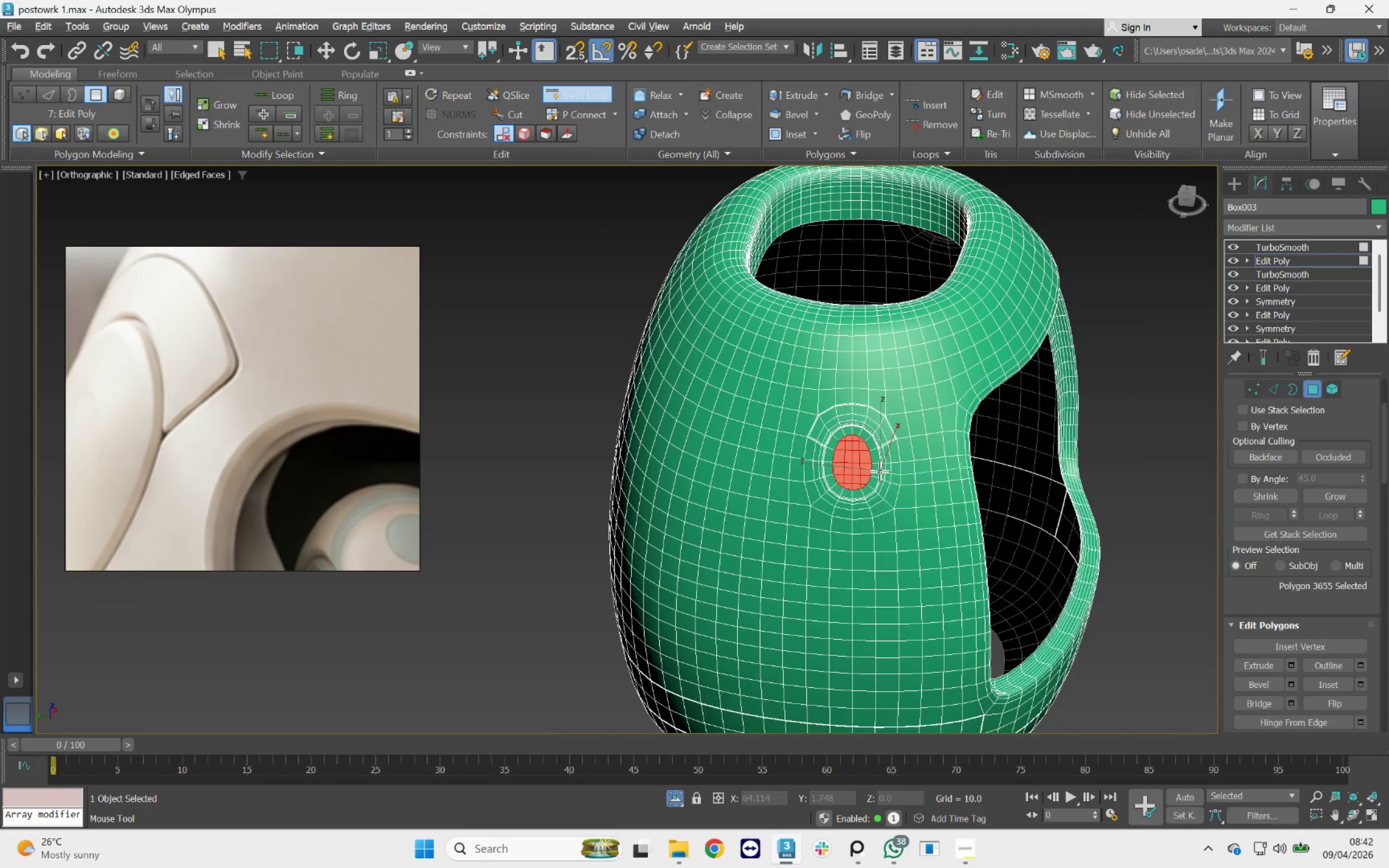 
hold_key(key=AltLeft, duration=0.59)
 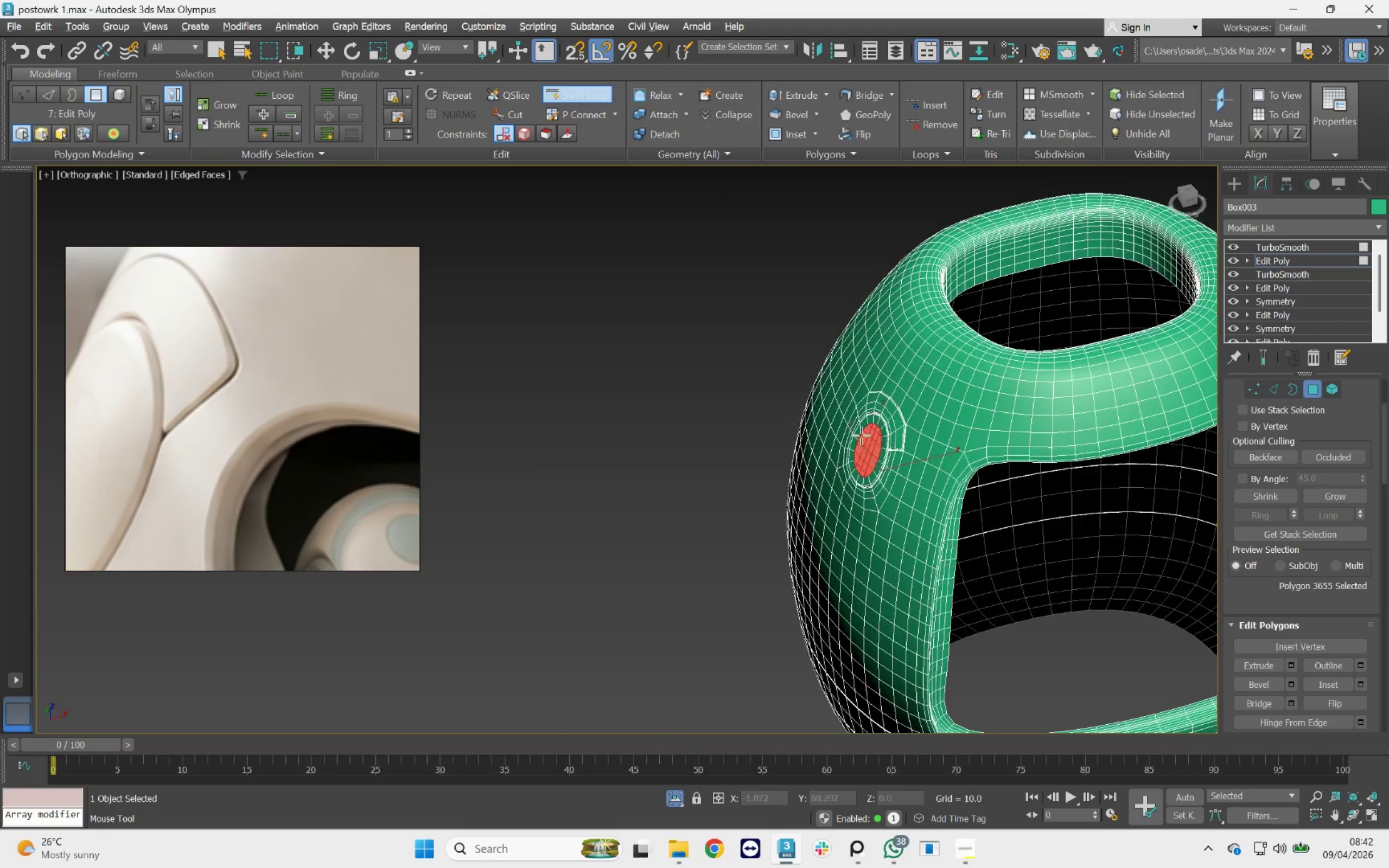 
right_click([888, 426])
 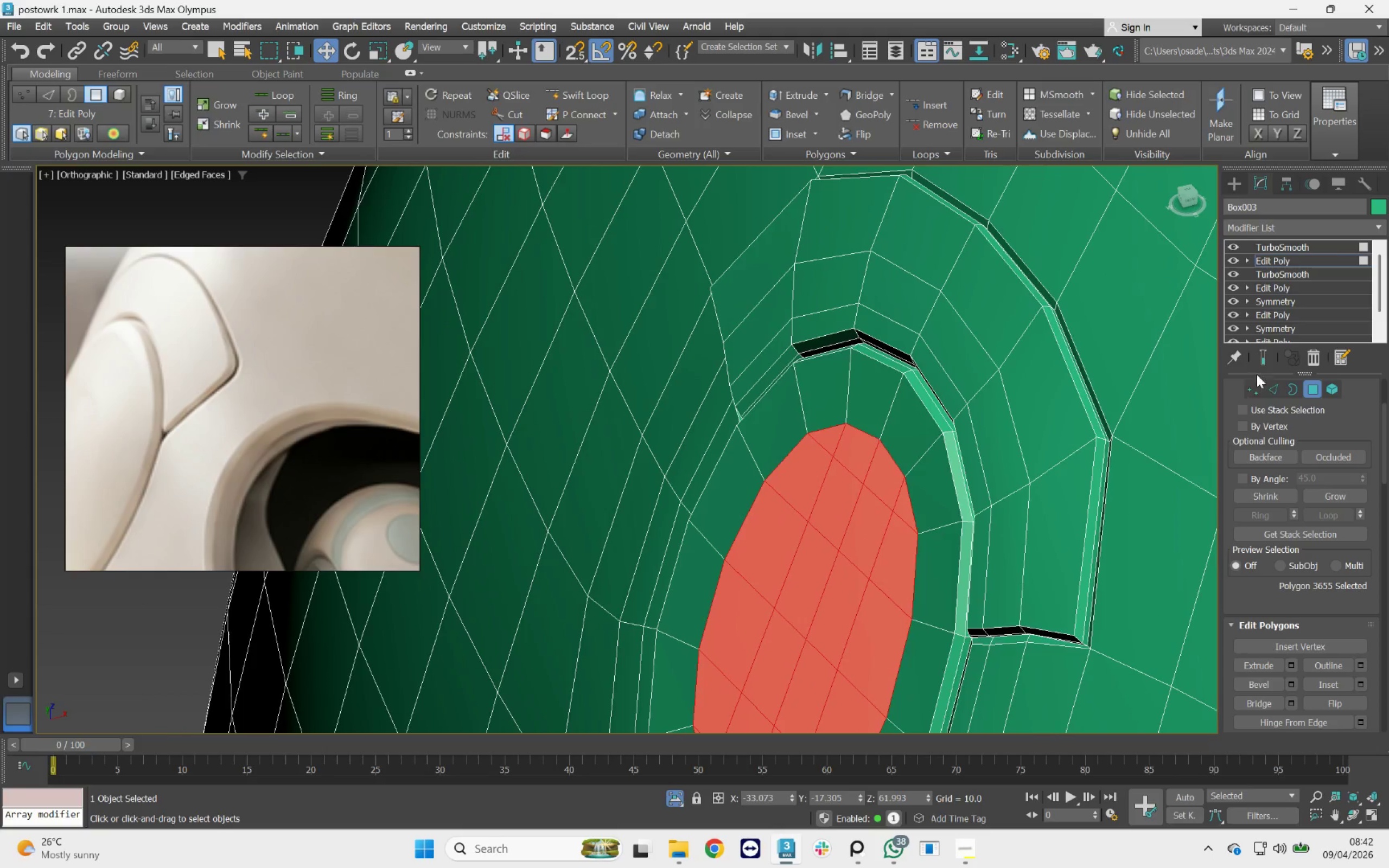 
scroll: coordinate [877, 423], scroll_direction: up, amount: 6.0
 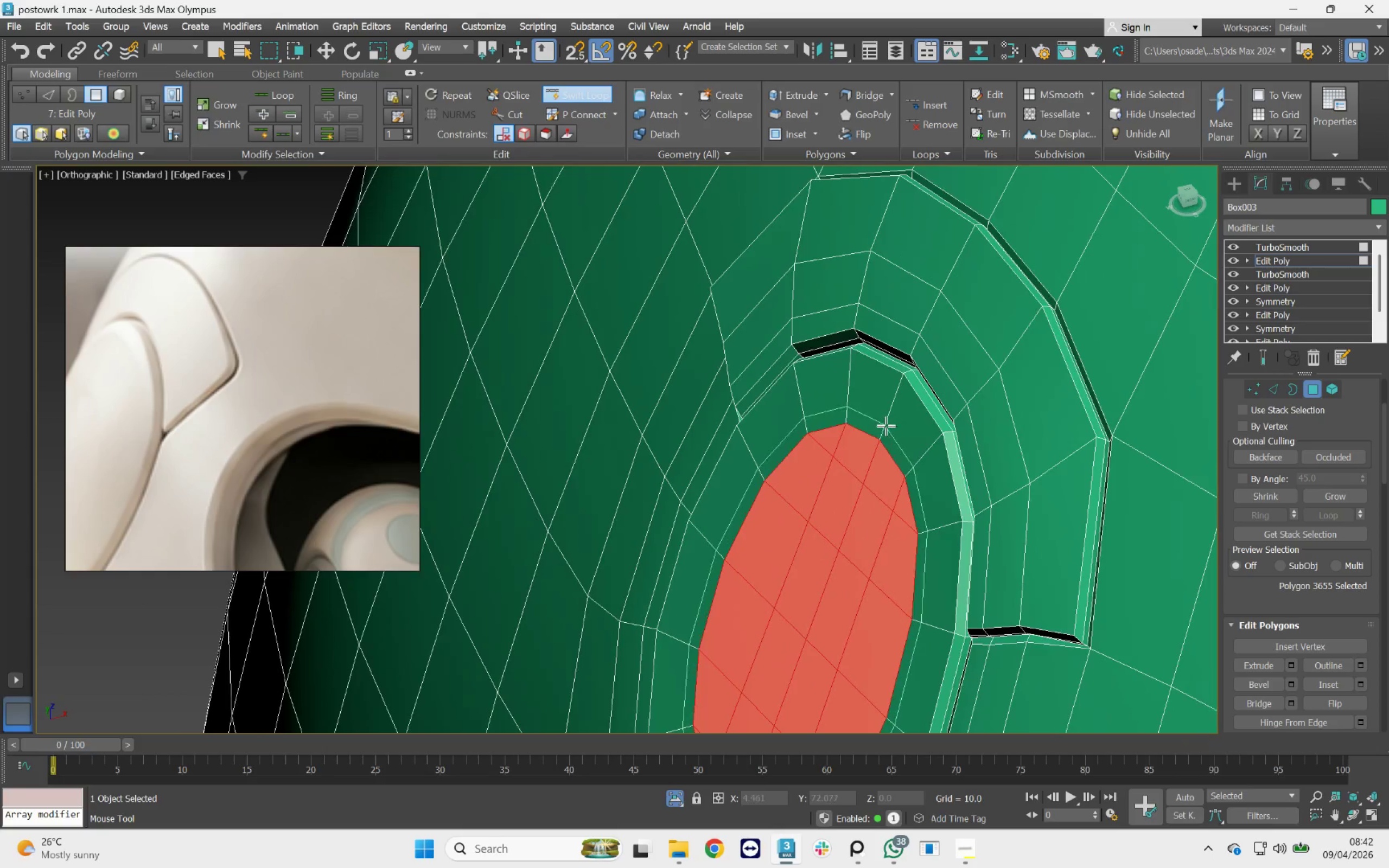 
left_click([1263, 360])
 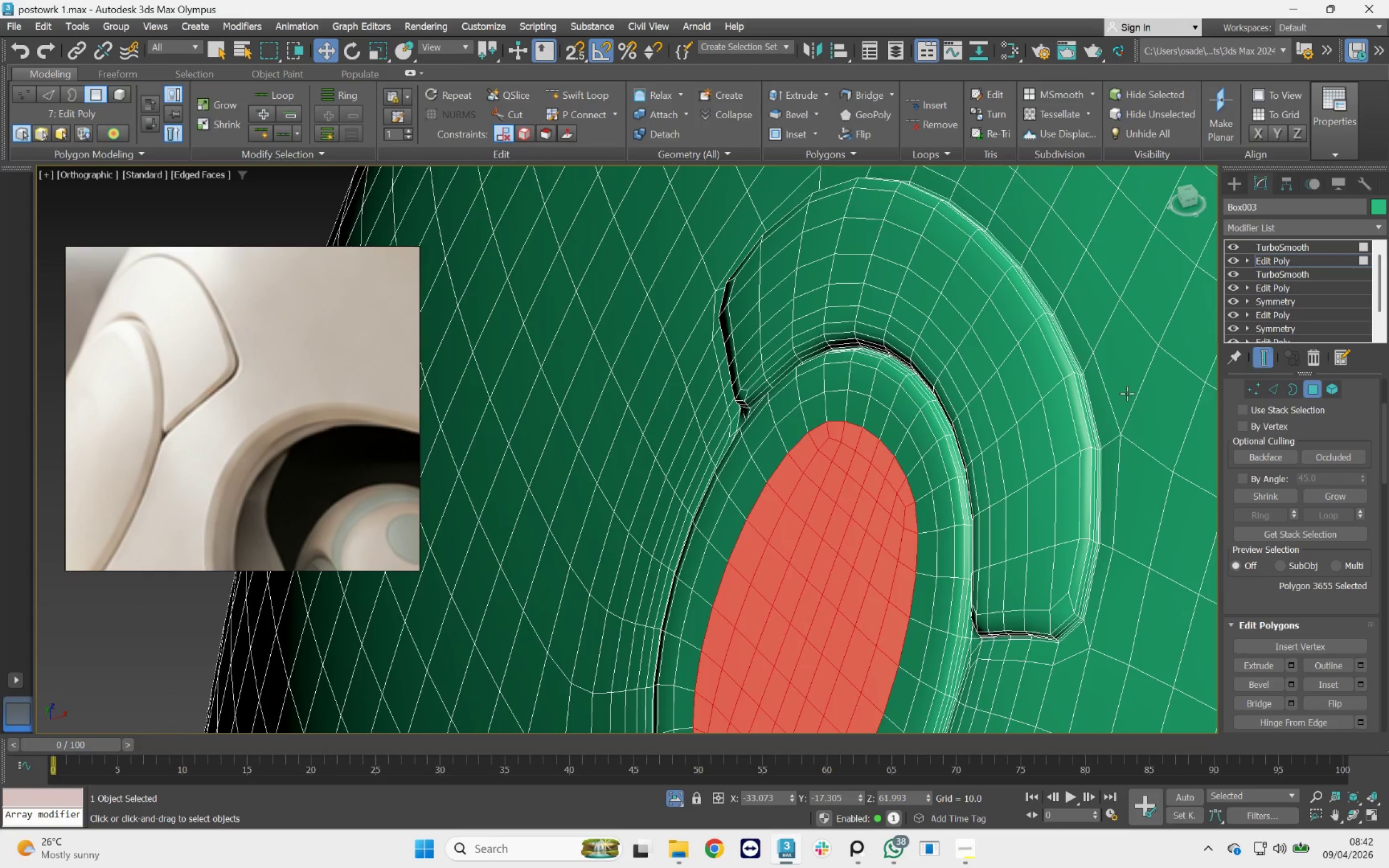 
scroll: coordinate [881, 442], scroll_direction: down, amount: 3.0
 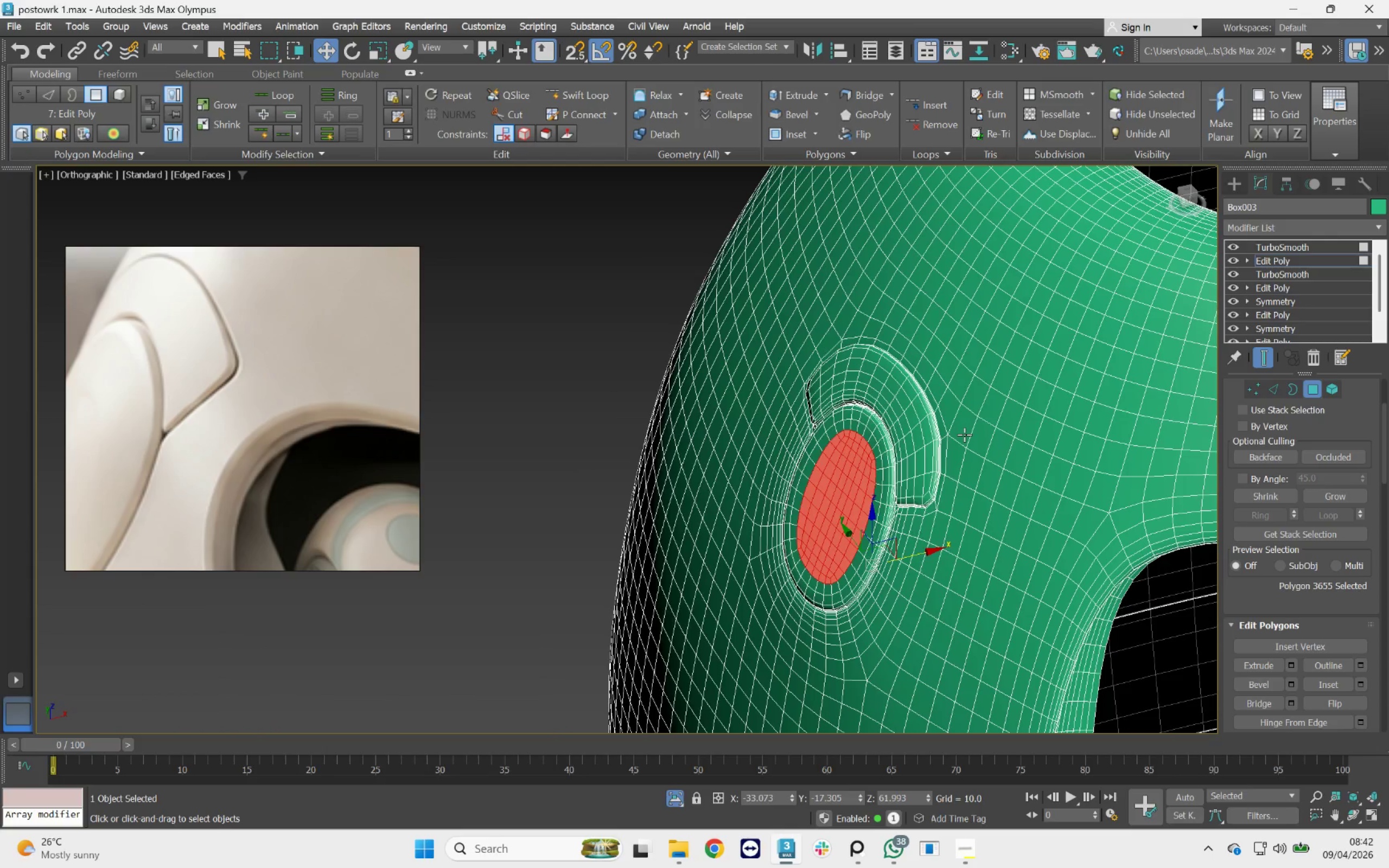 
key(F4)
 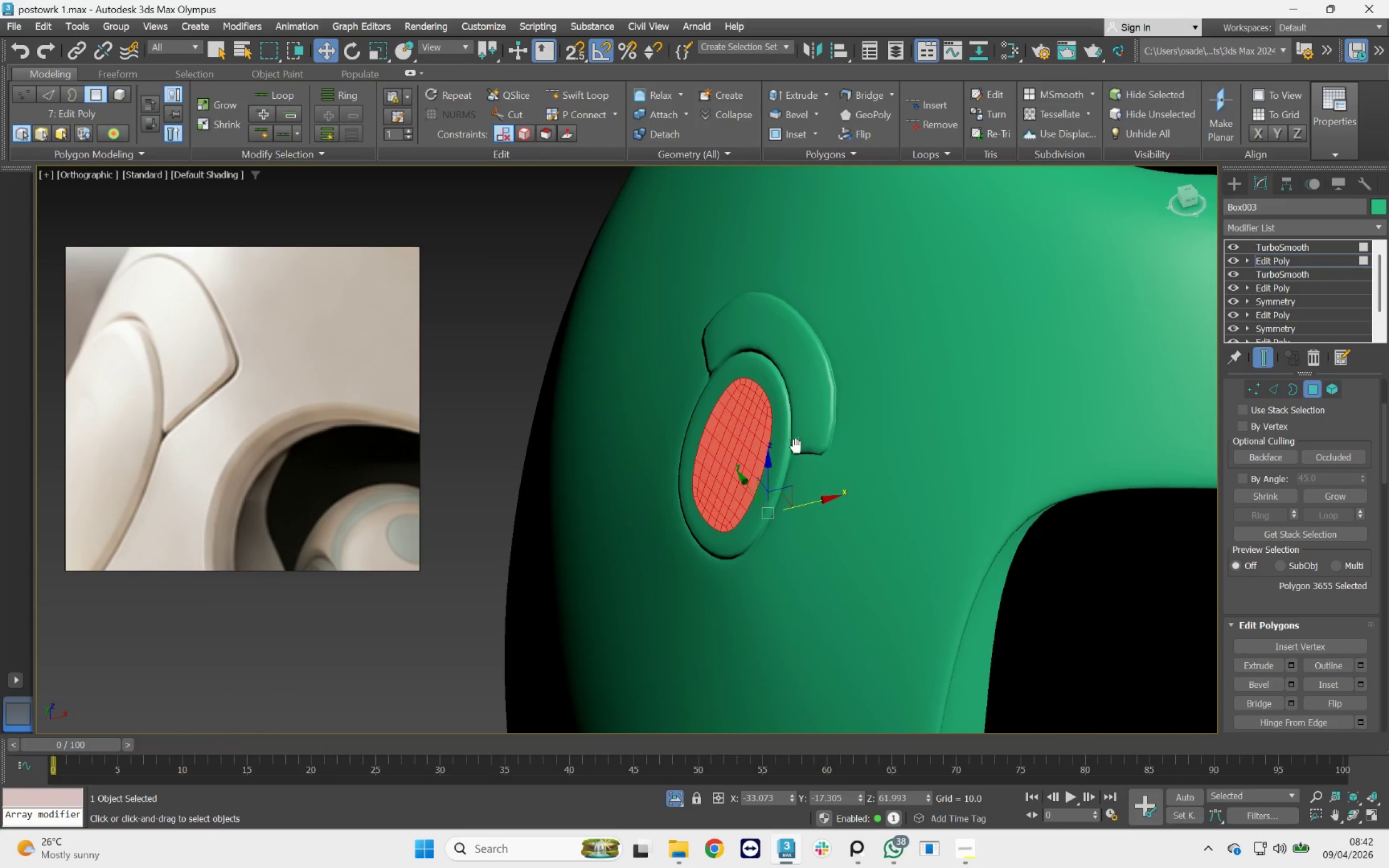 
hold_key(key=AltLeft, duration=2.56)
 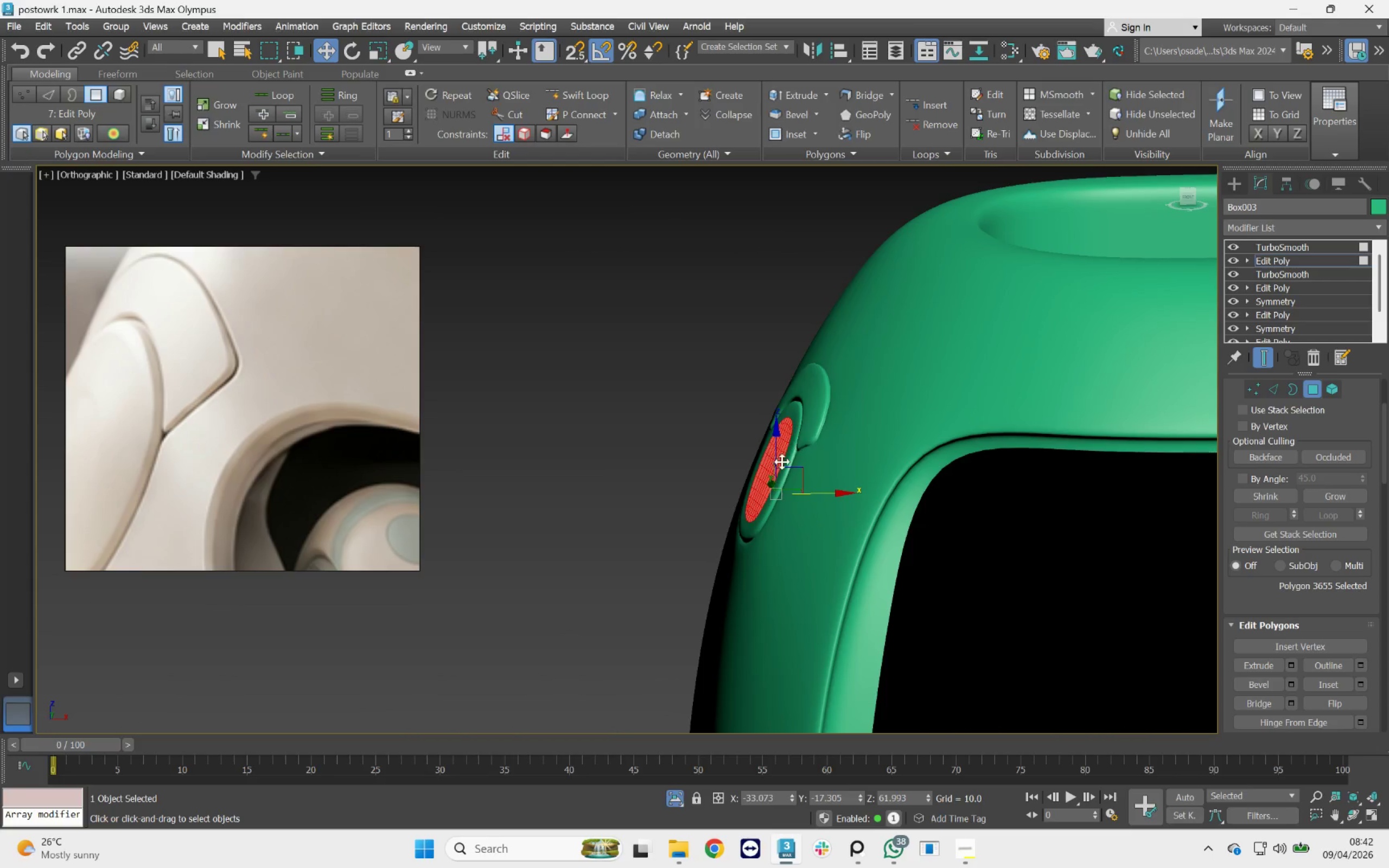 
scroll: coordinate [797, 447], scroll_direction: down, amount: 1.0
 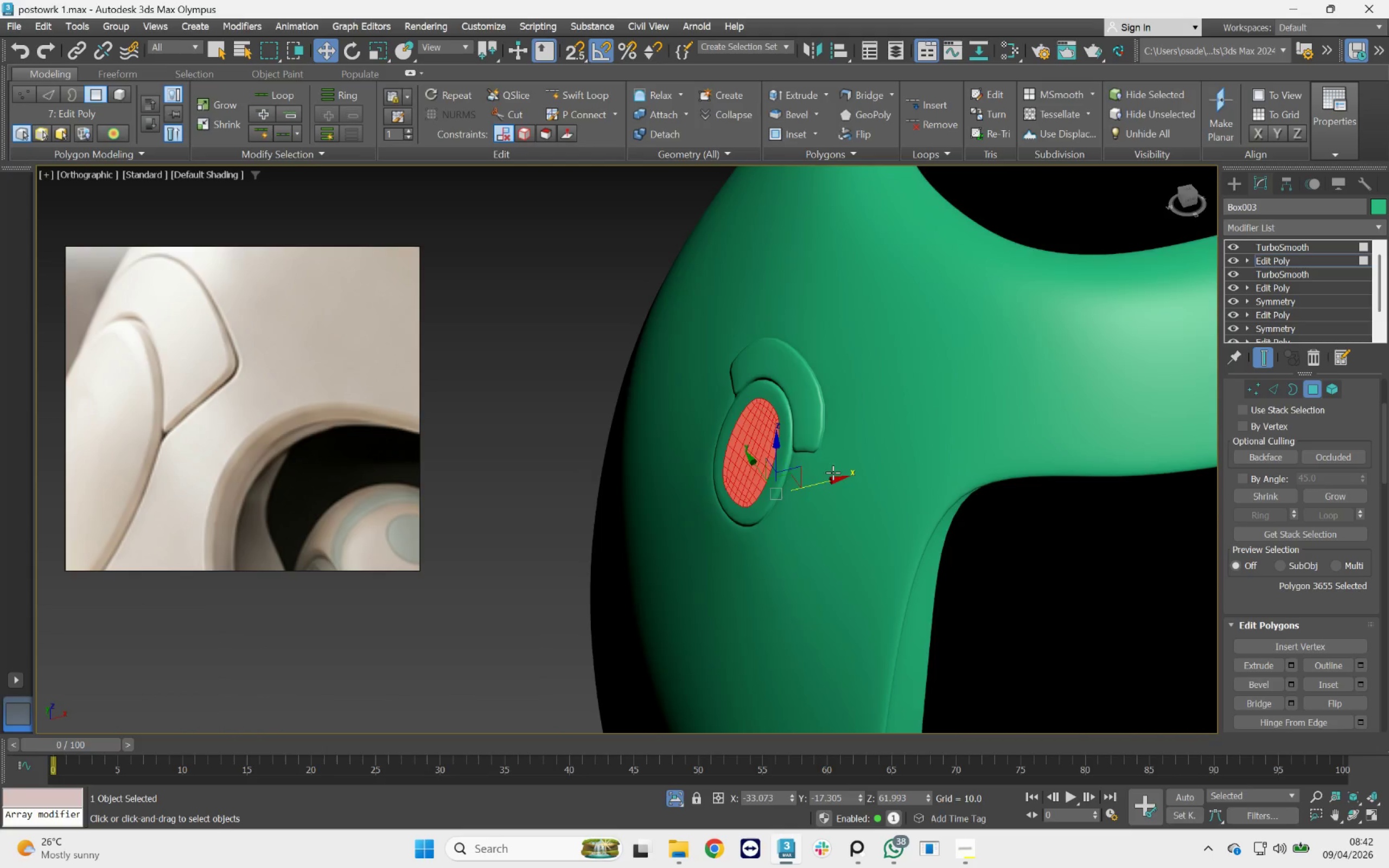 
scroll: coordinate [782, 463], scroll_direction: up, amount: 1.0
 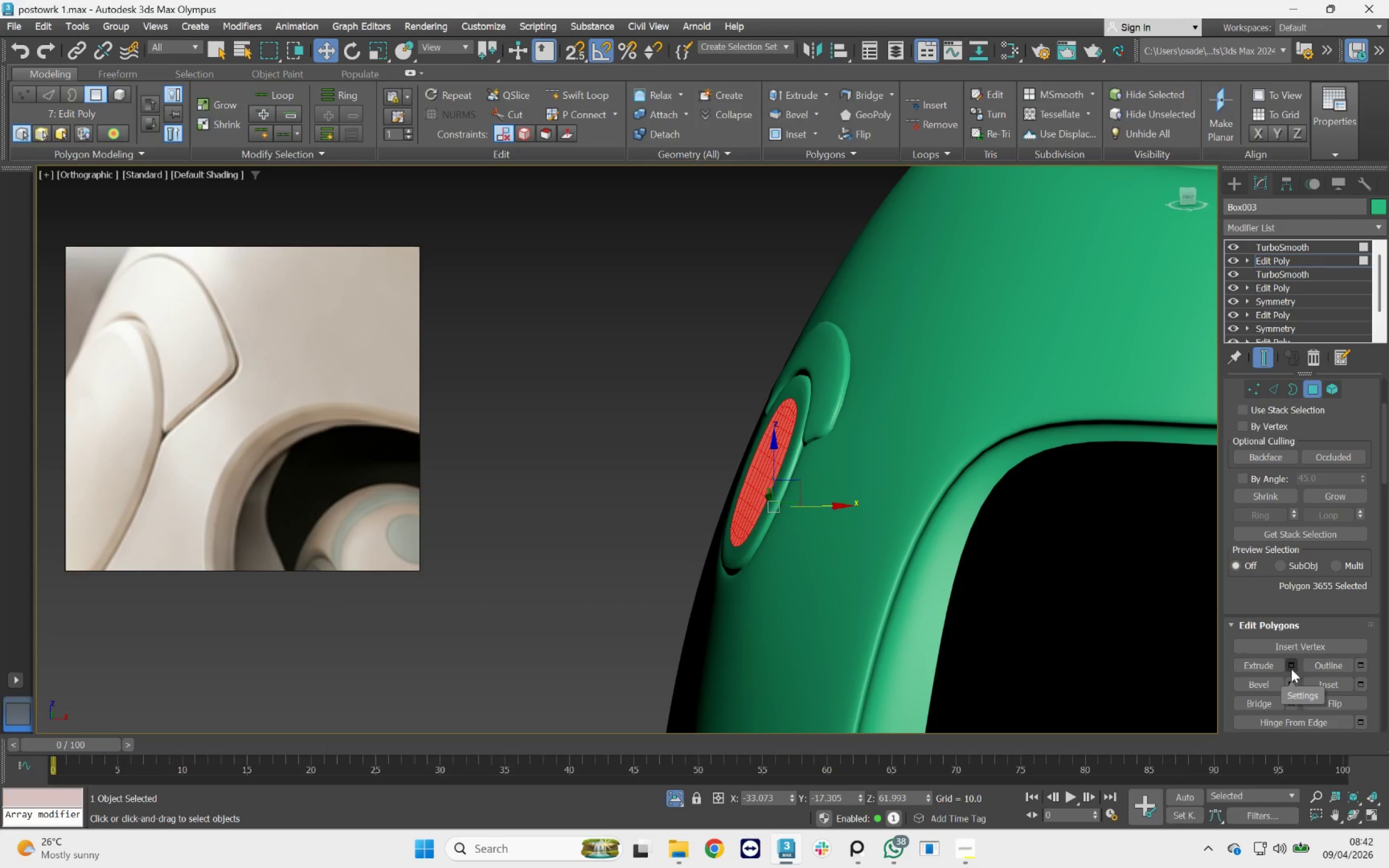 
left_click([1292, 683])
 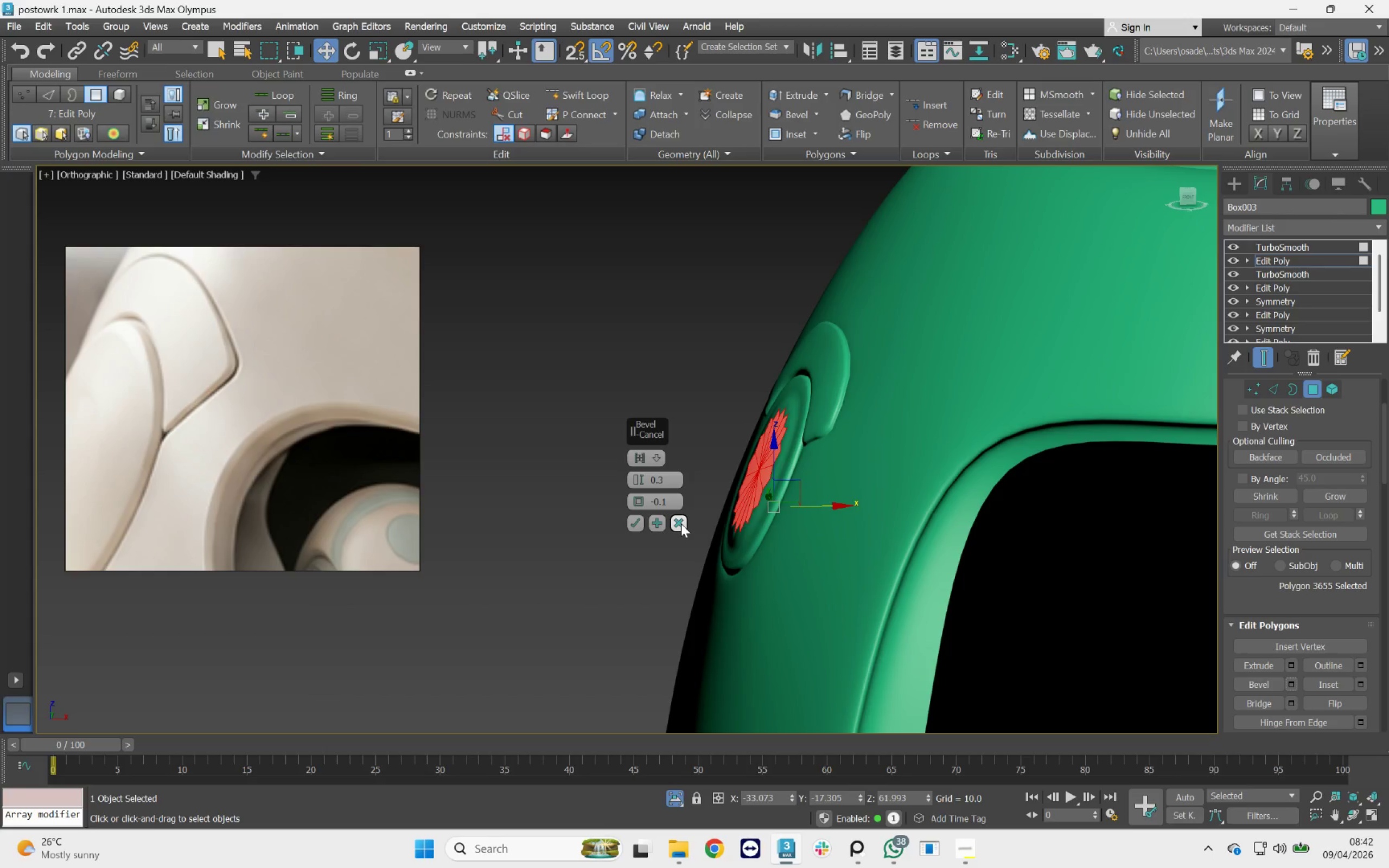 
key(F4)
 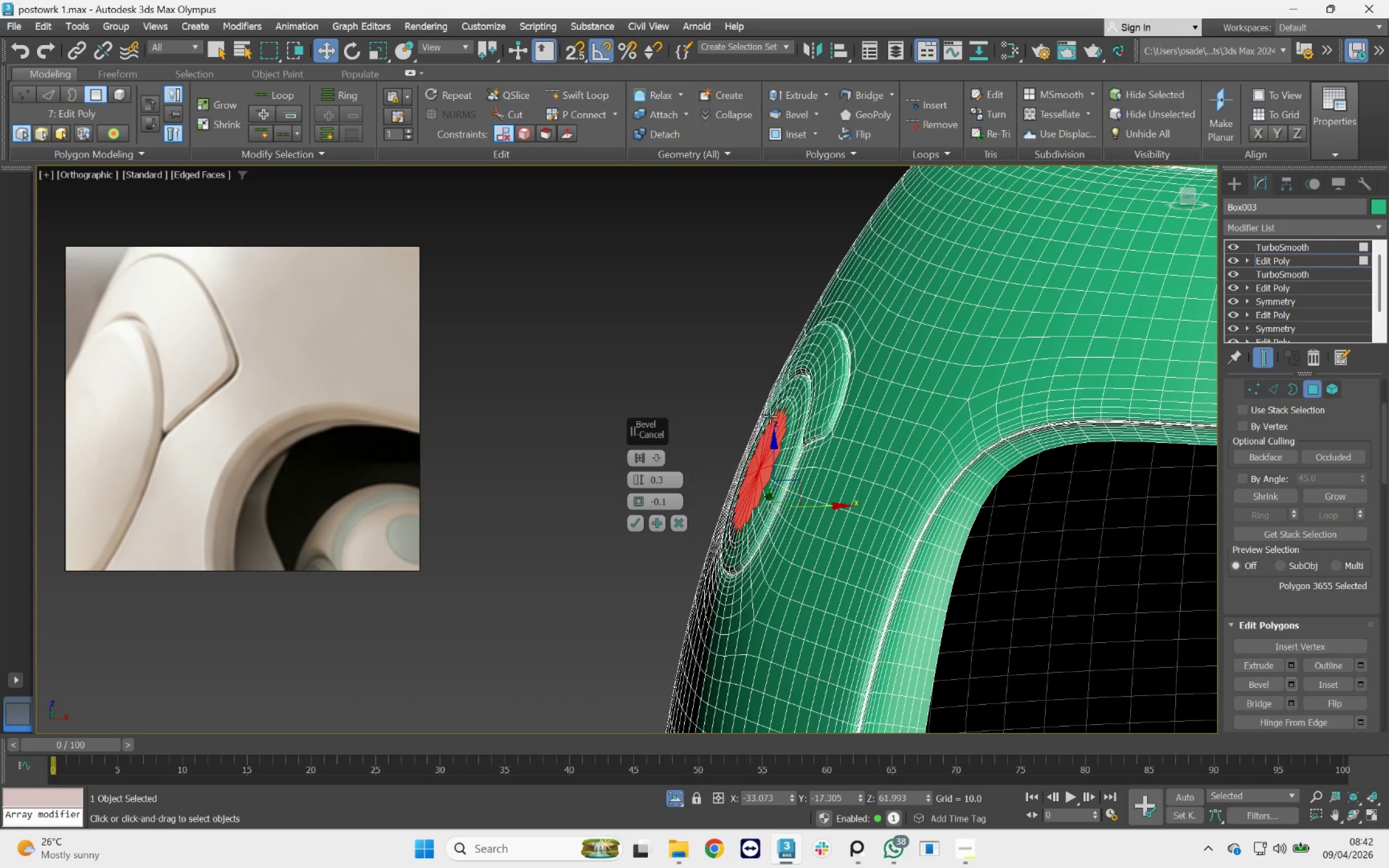 
scroll: coordinate [831, 406], scroll_direction: up, amount: 3.0
 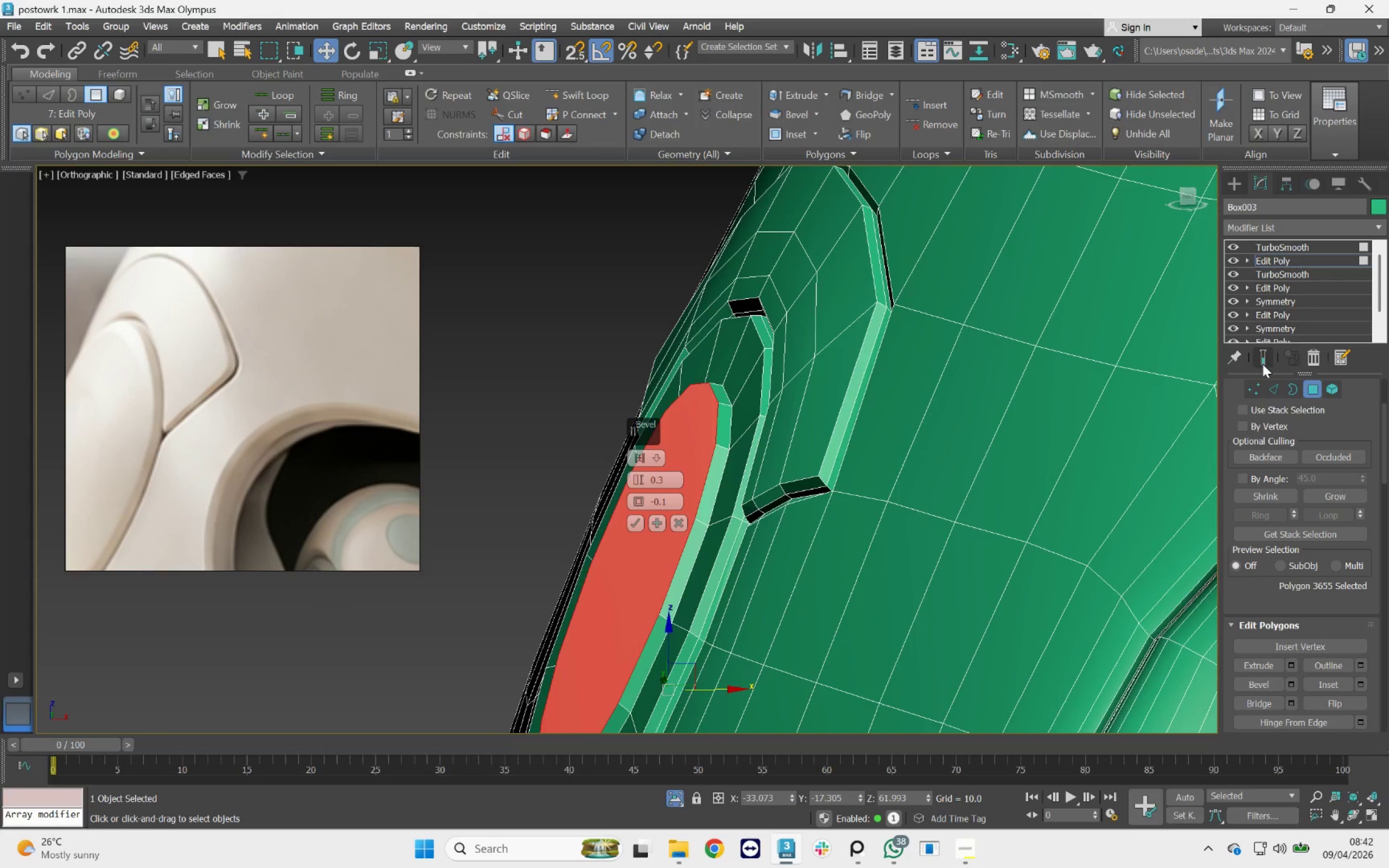 
scroll: coordinate [813, 457], scroll_direction: down, amount: 3.0
 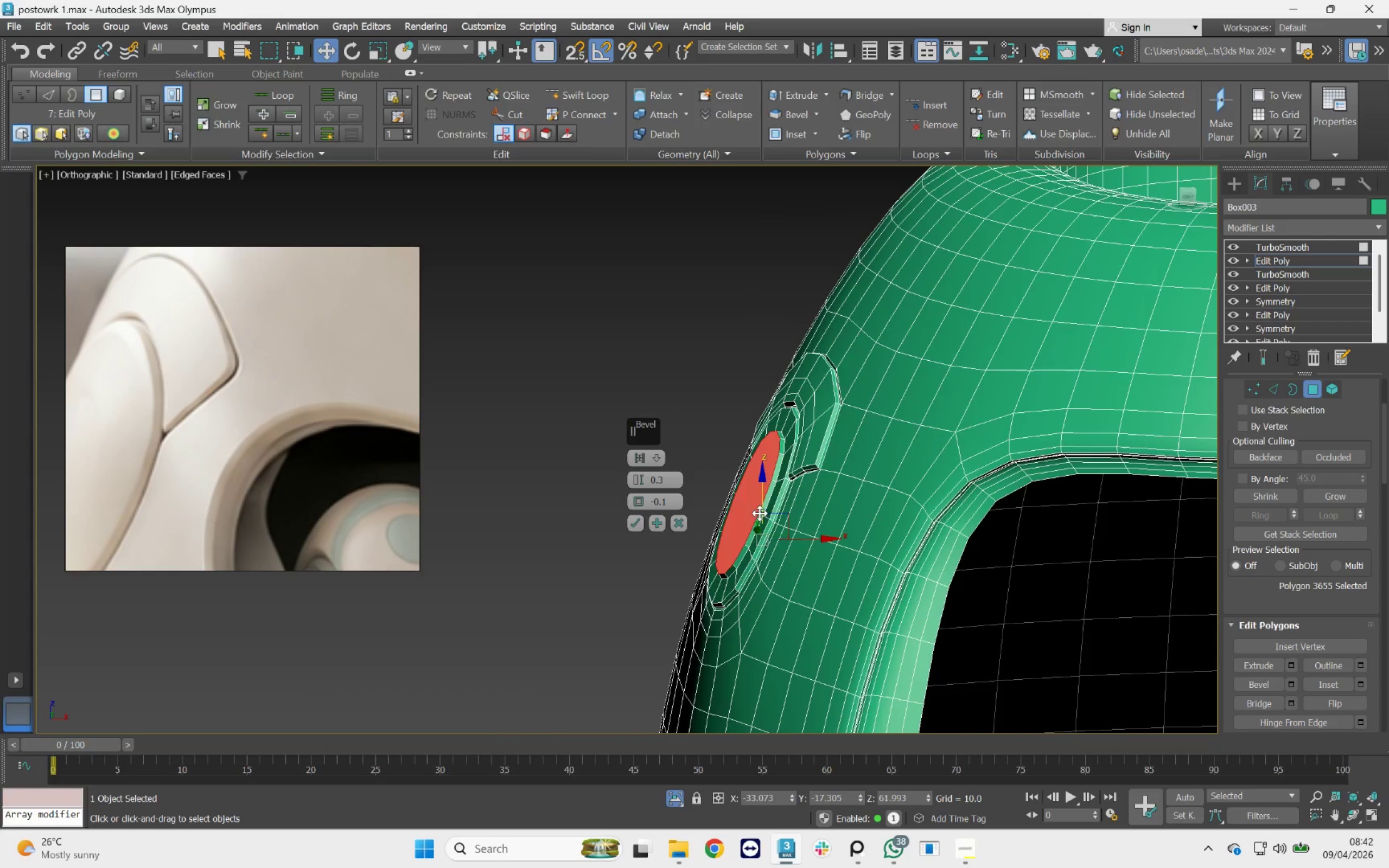 
scroll: coordinate [745, 516], scroll_direction: up, amount: 1.0
 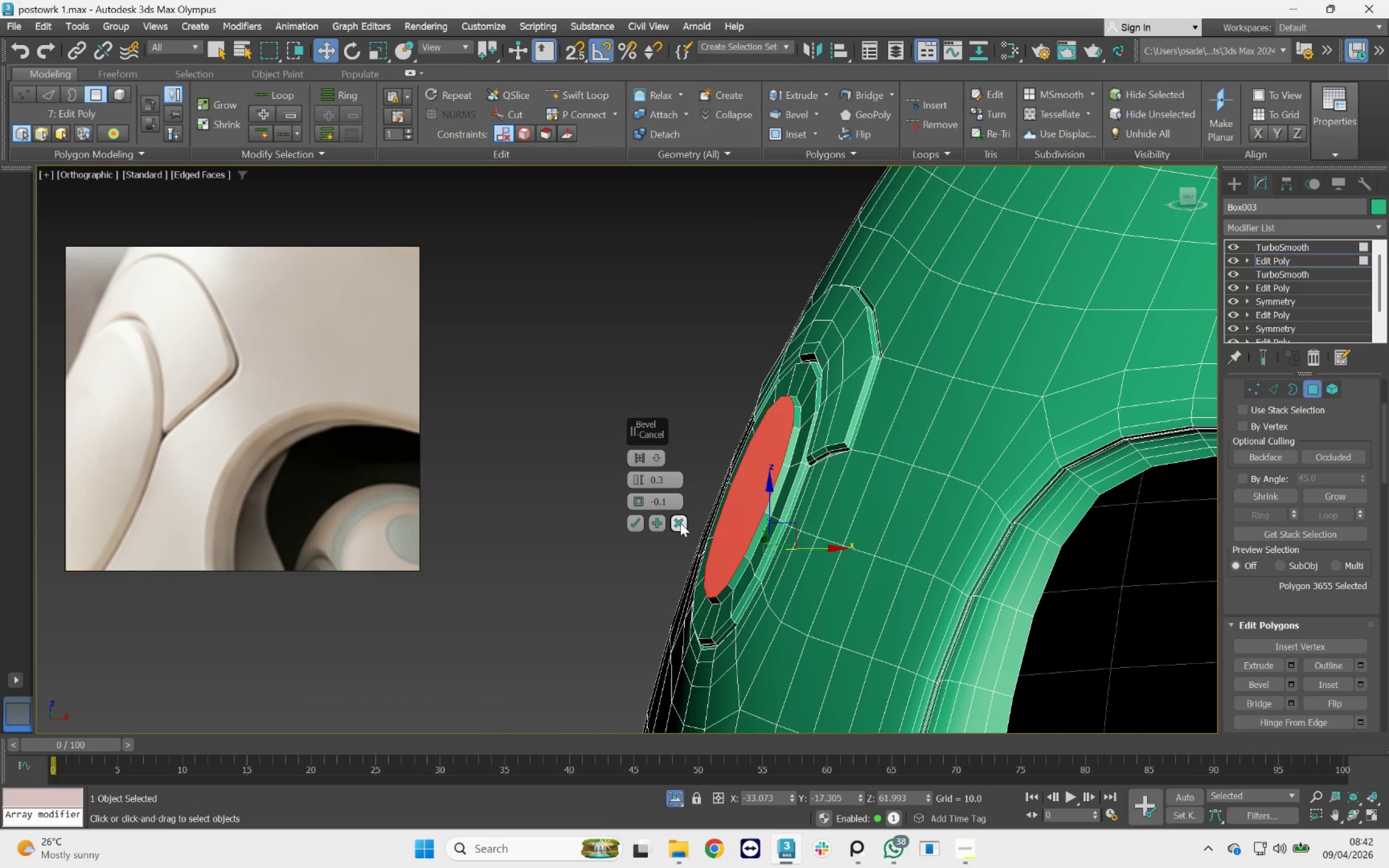 
left_click([679, 522])
 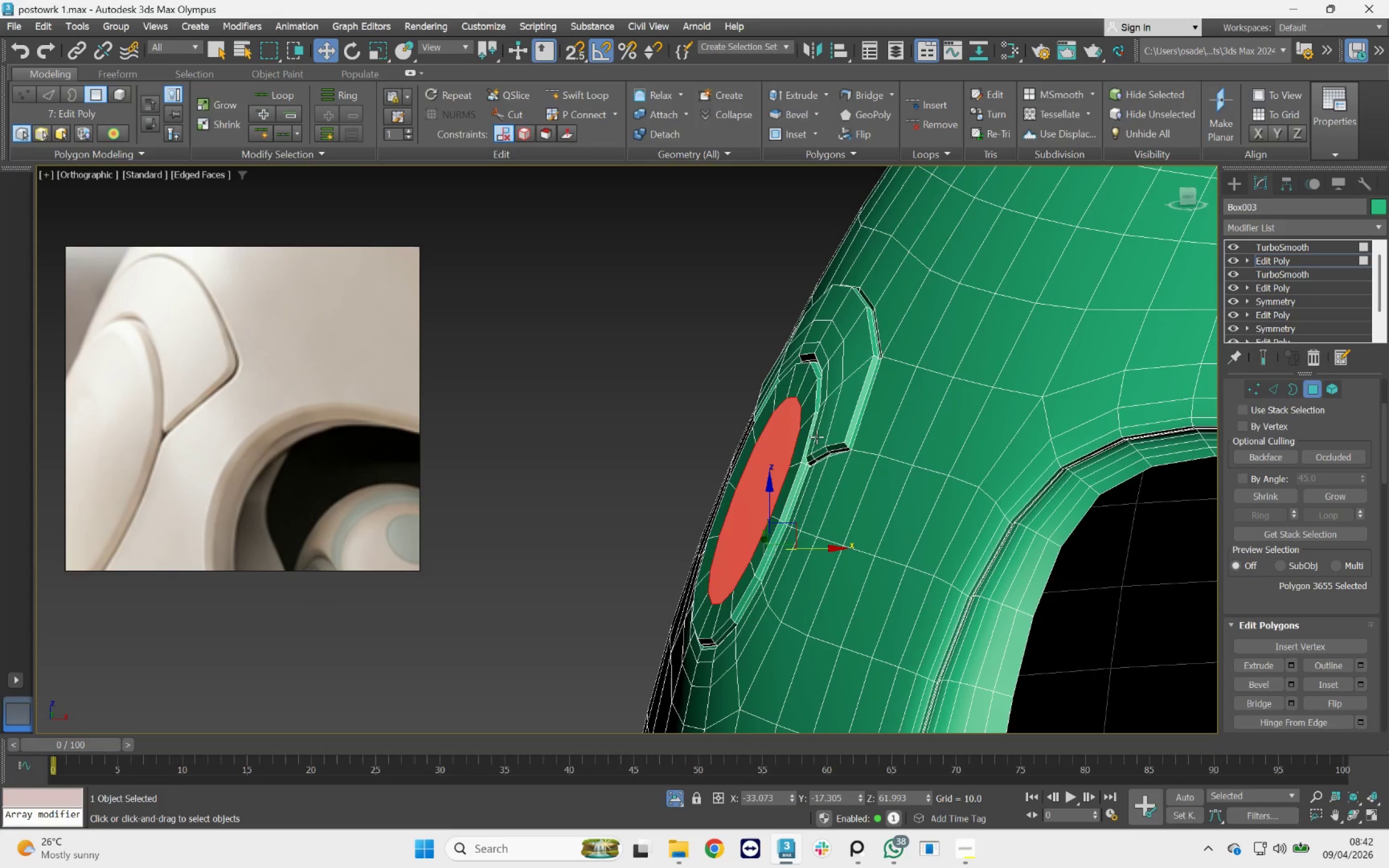 
hold_key(key=AltLeft, duration=0.94)
 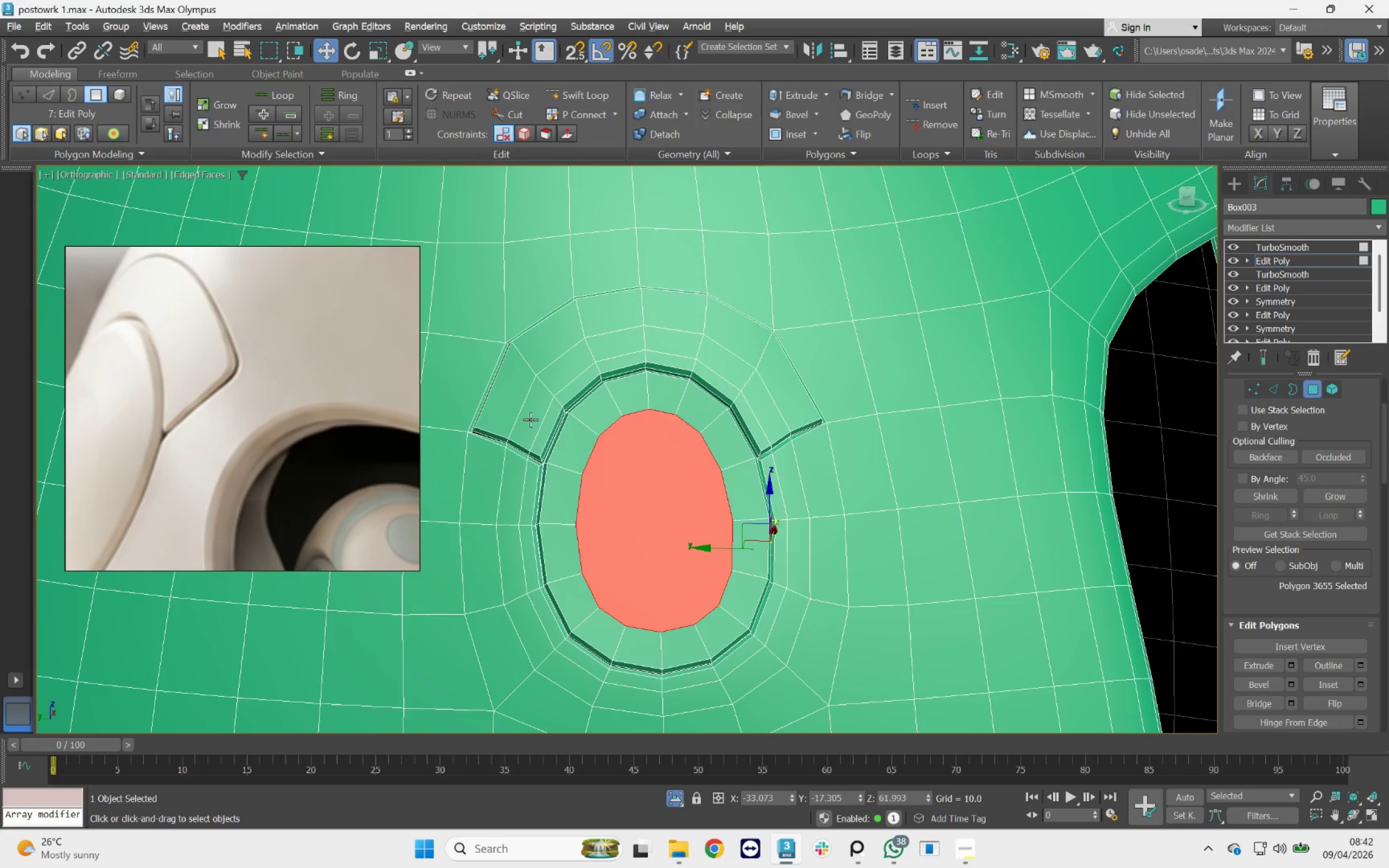 
scroll: coordinate [531, 419], scroll_direction: up, amount: 1.0
 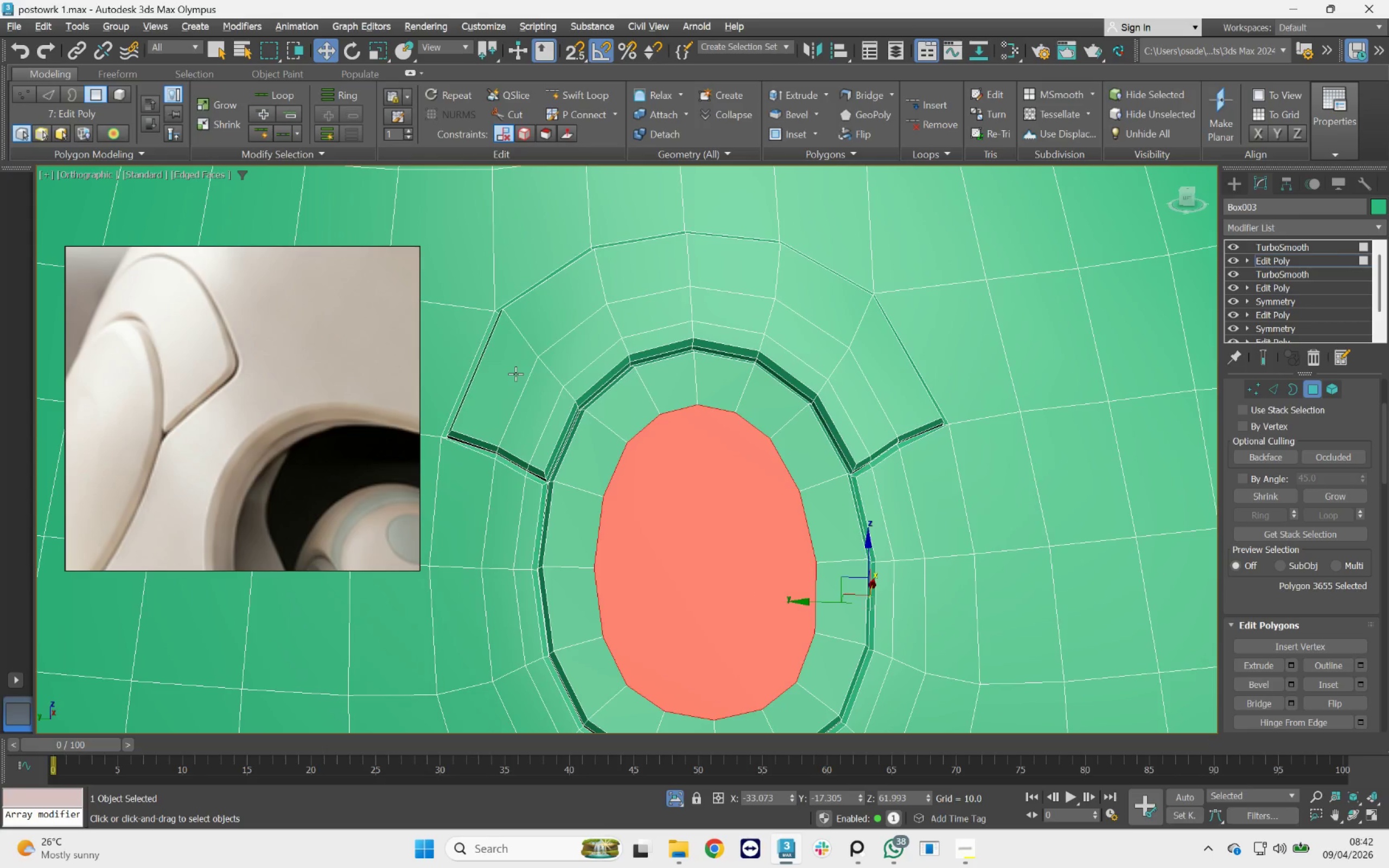 
hold_key(key=ControlLeft, duration=4.32)
left_click([516, 372])
 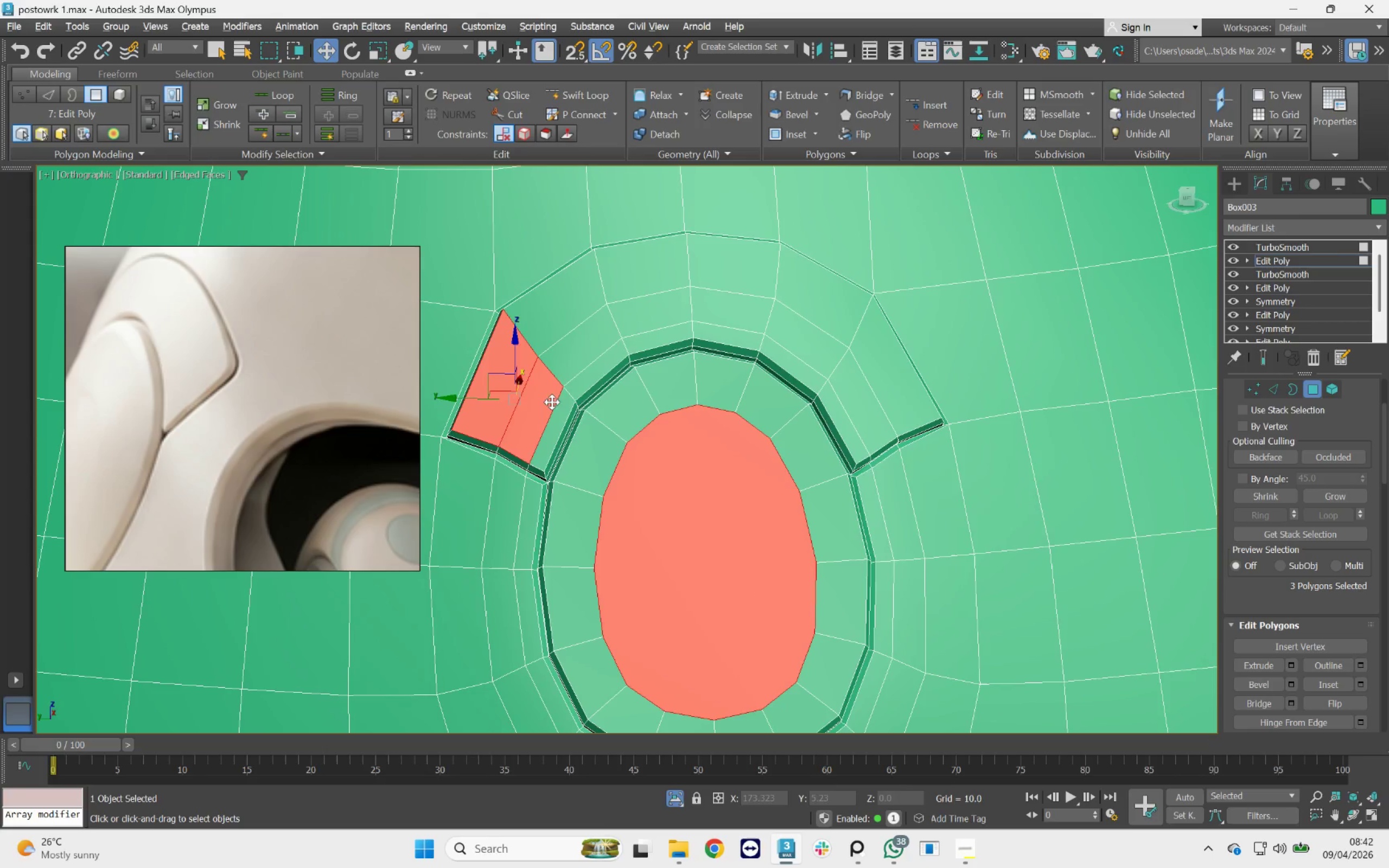 
triple_click([564, 409])
 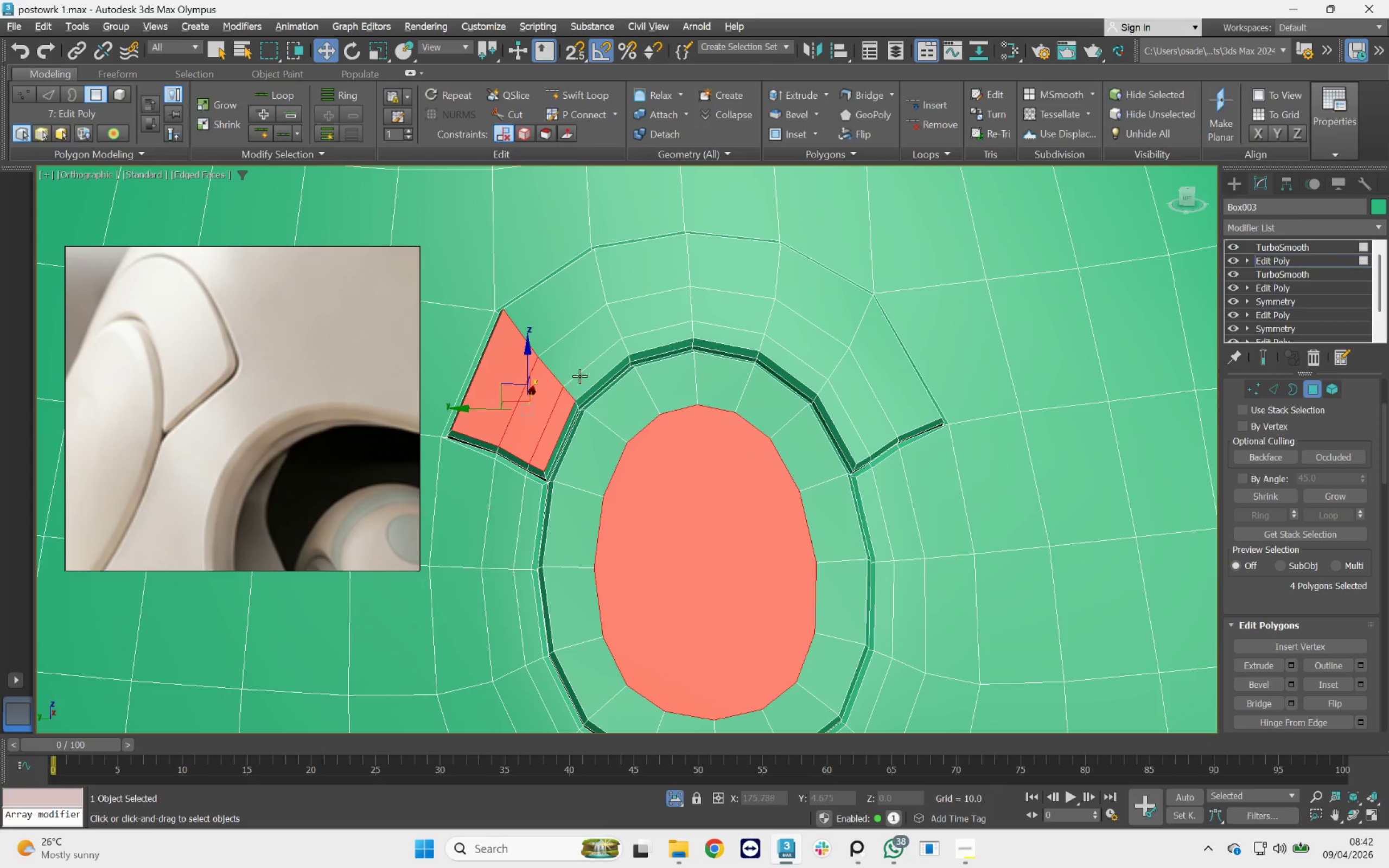 
triple_click([581, 374])
 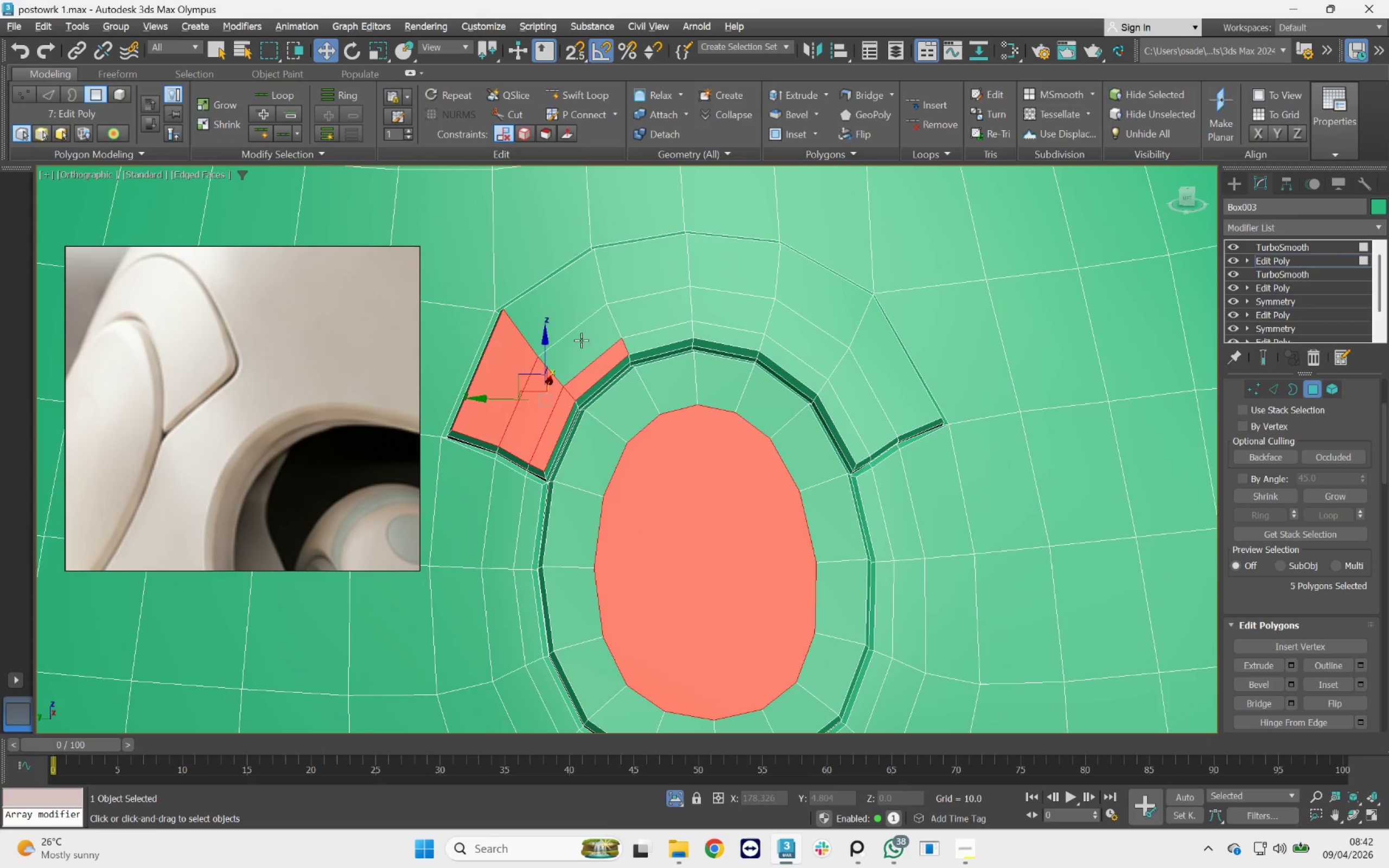 
triple_click([581, 339])
 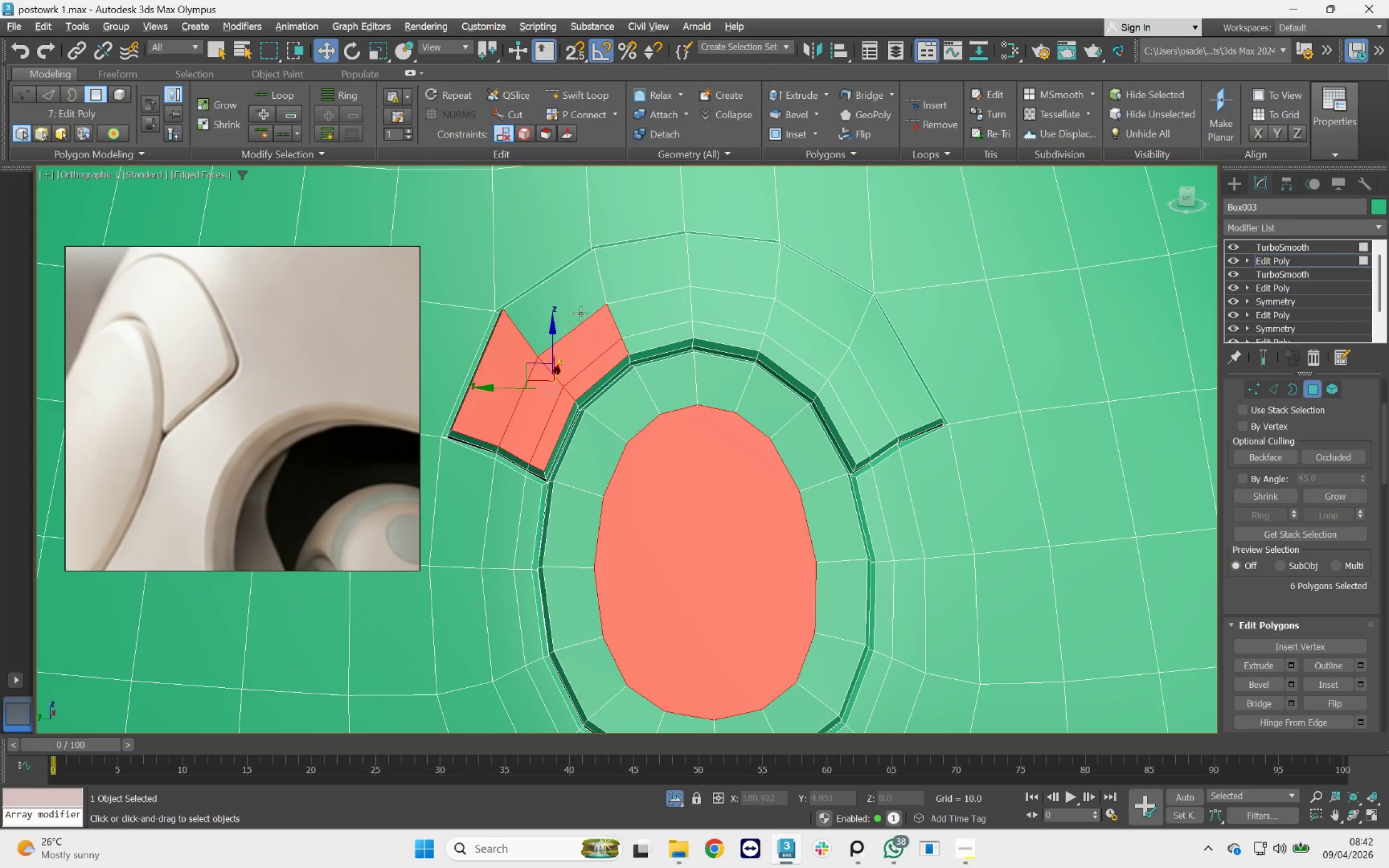 
triple_click([579, 312])
 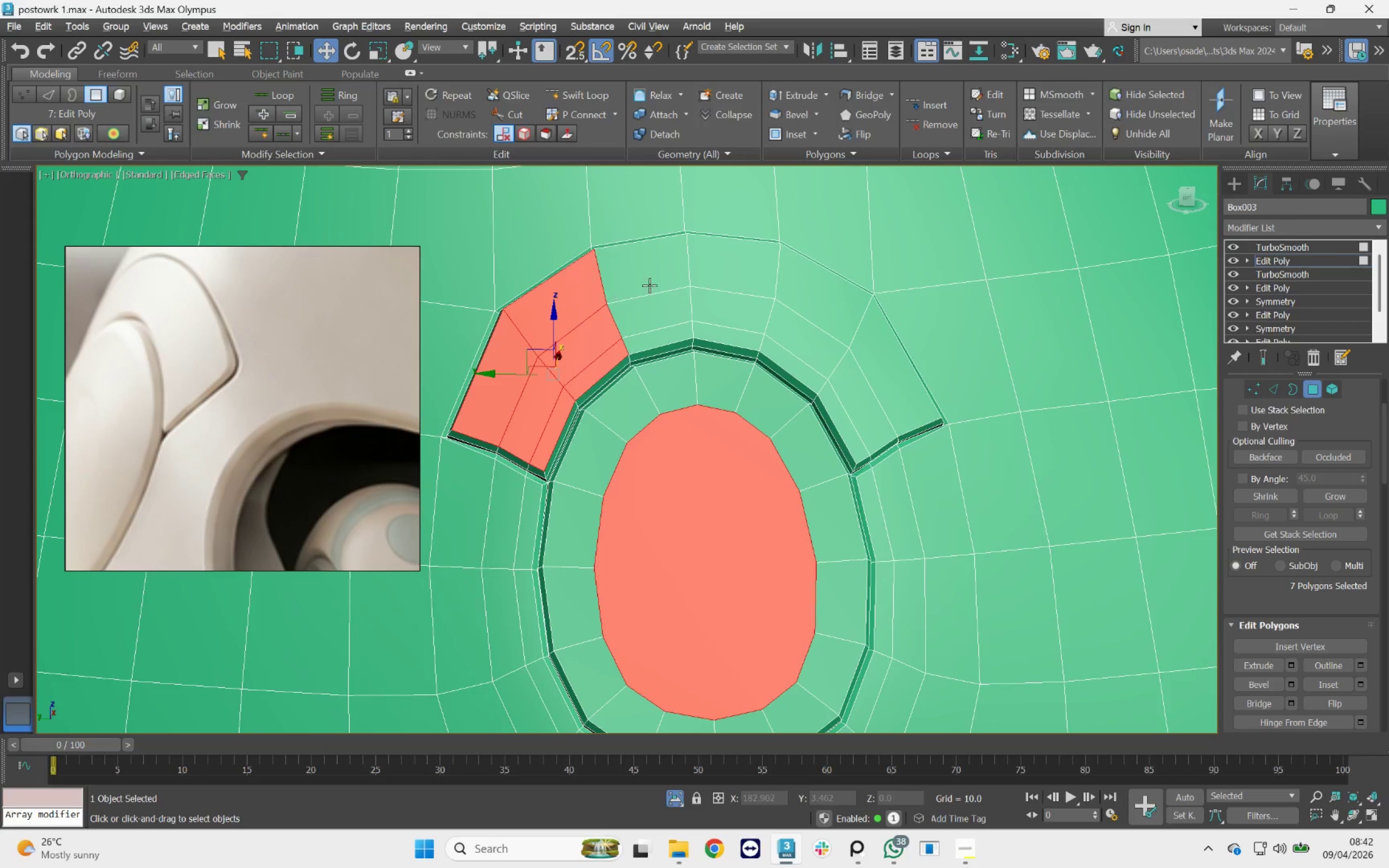 
triple_click([650, 285])
 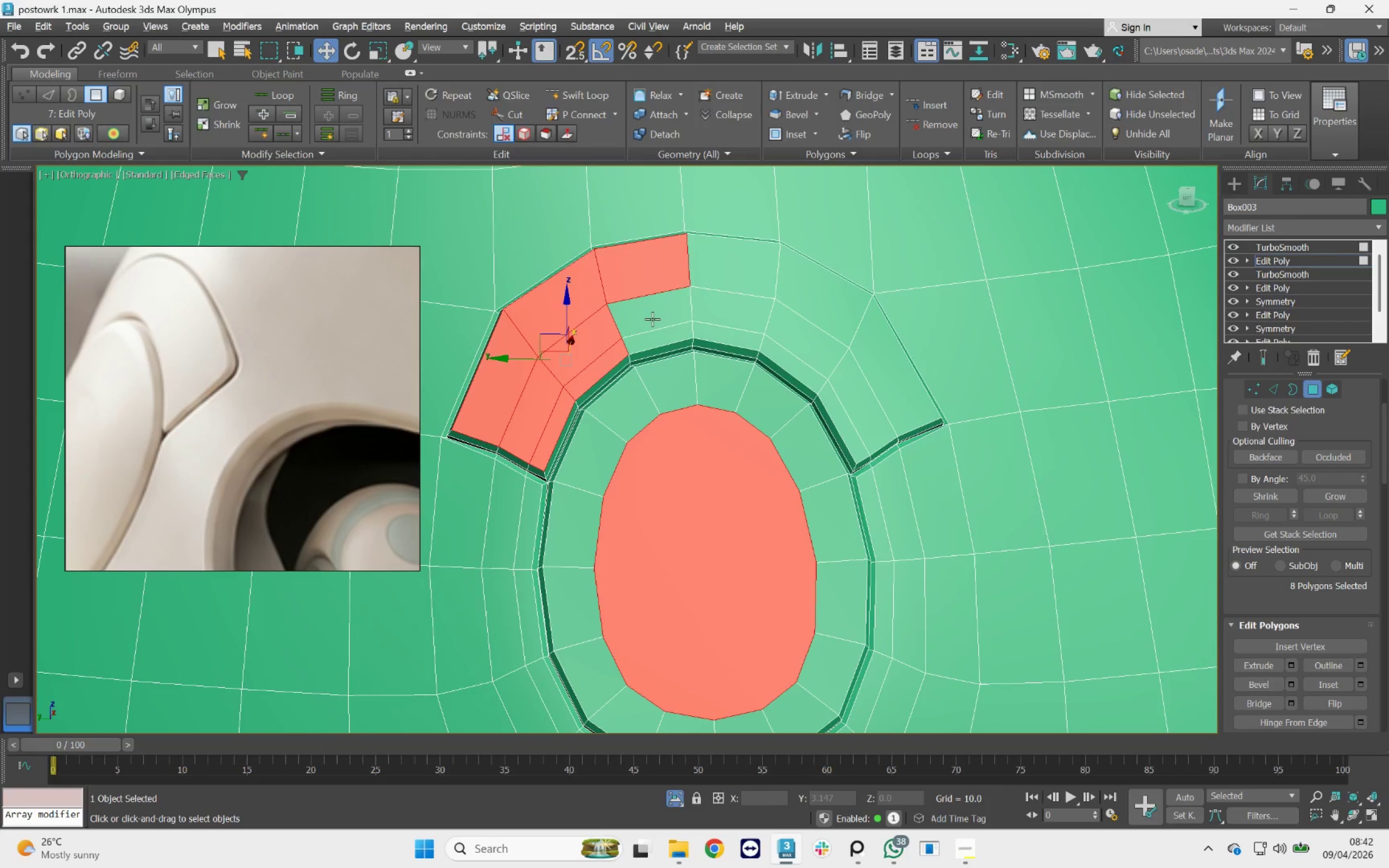 
triple_click([653, 321])
 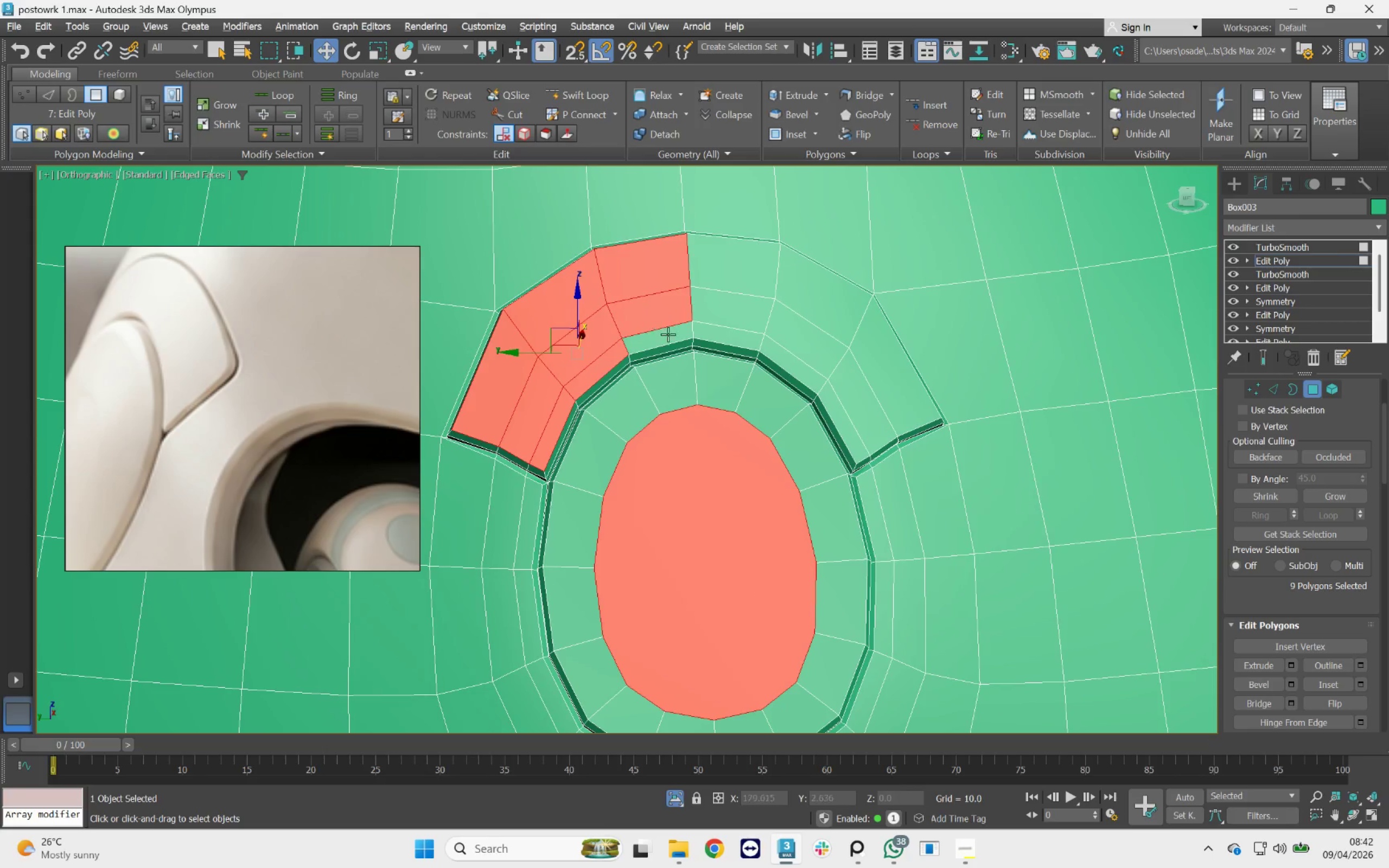 
triple_click([668, 335])
 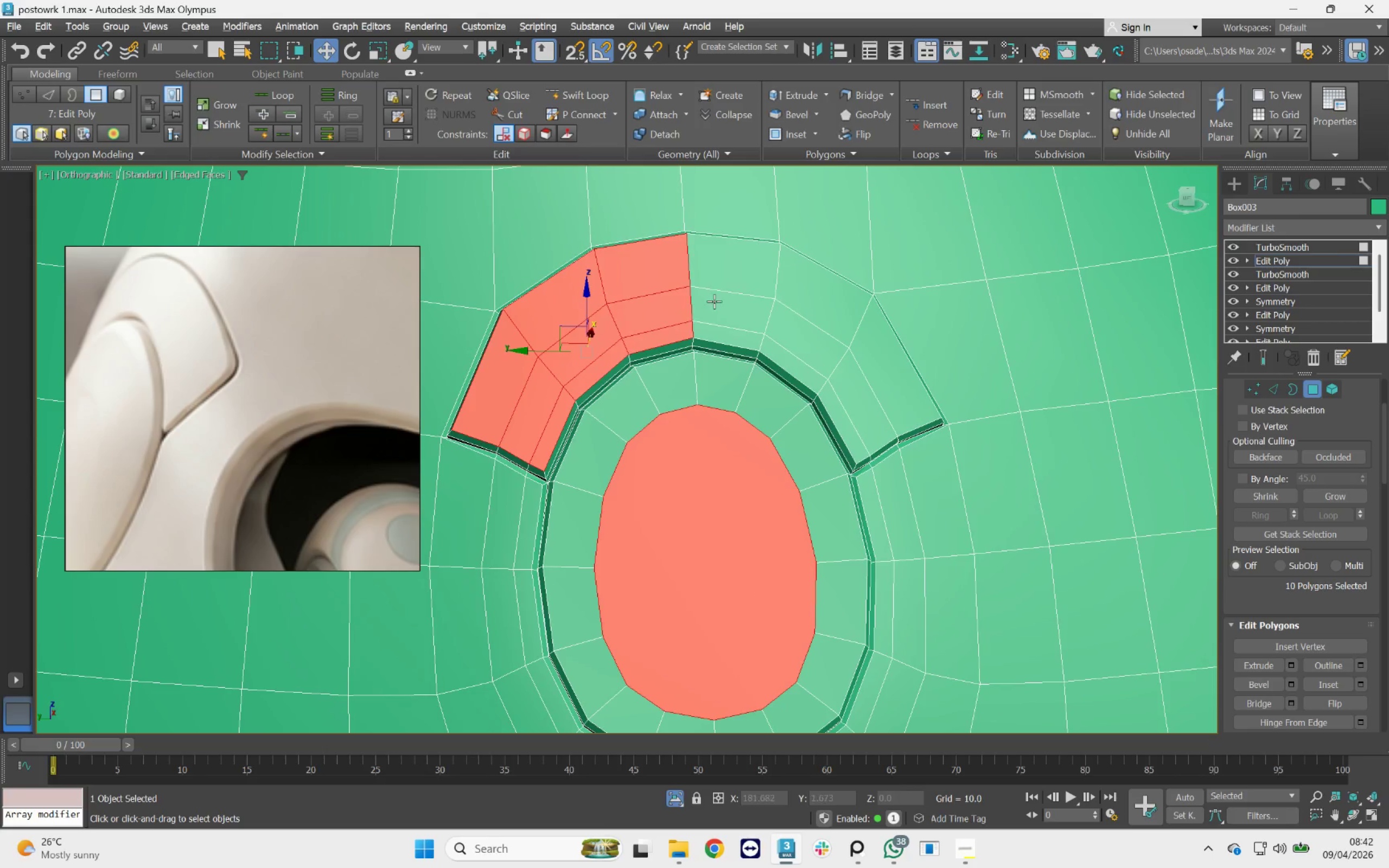 
triple_click([714, 301])
 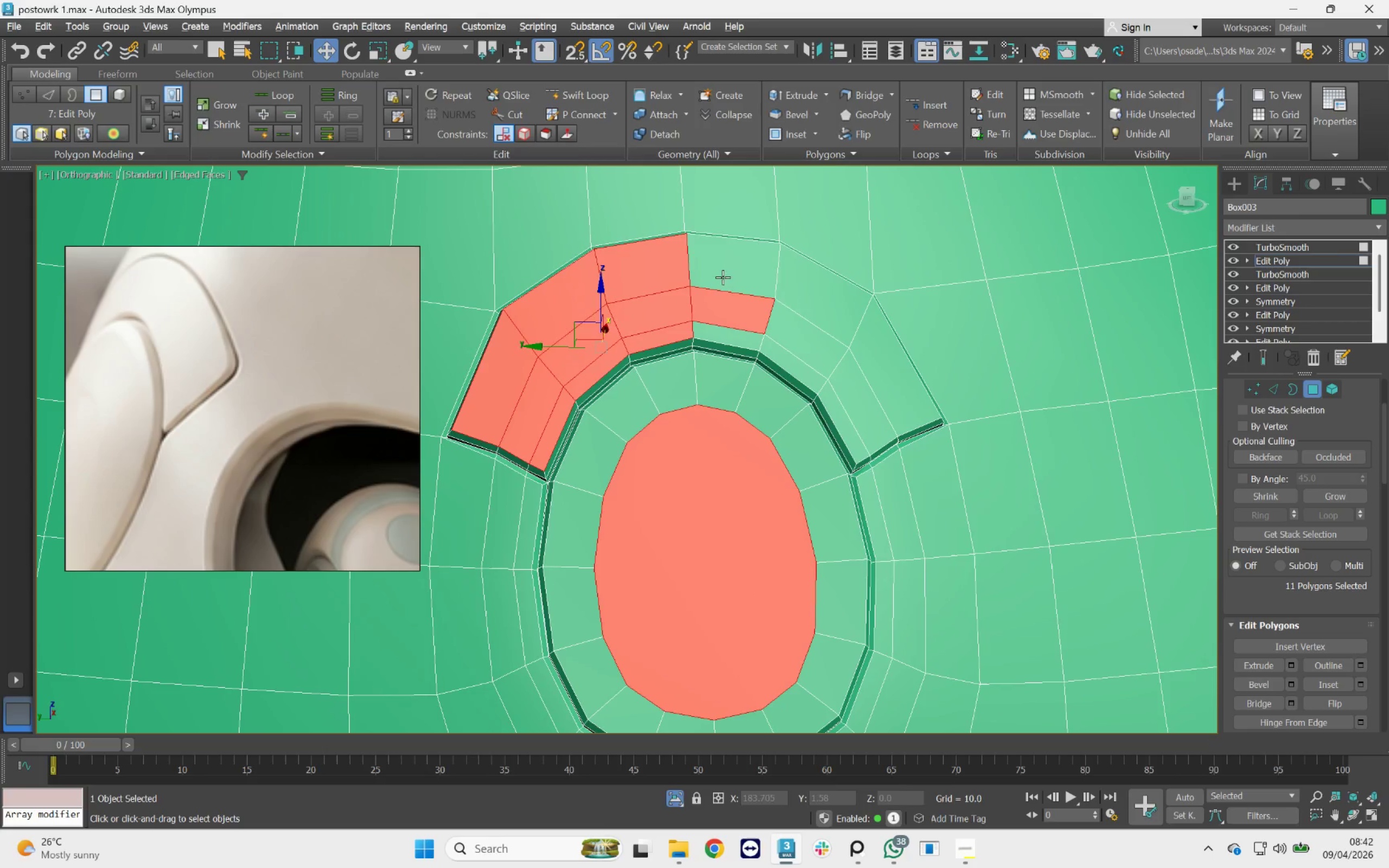 
triple_click([730, 269])
 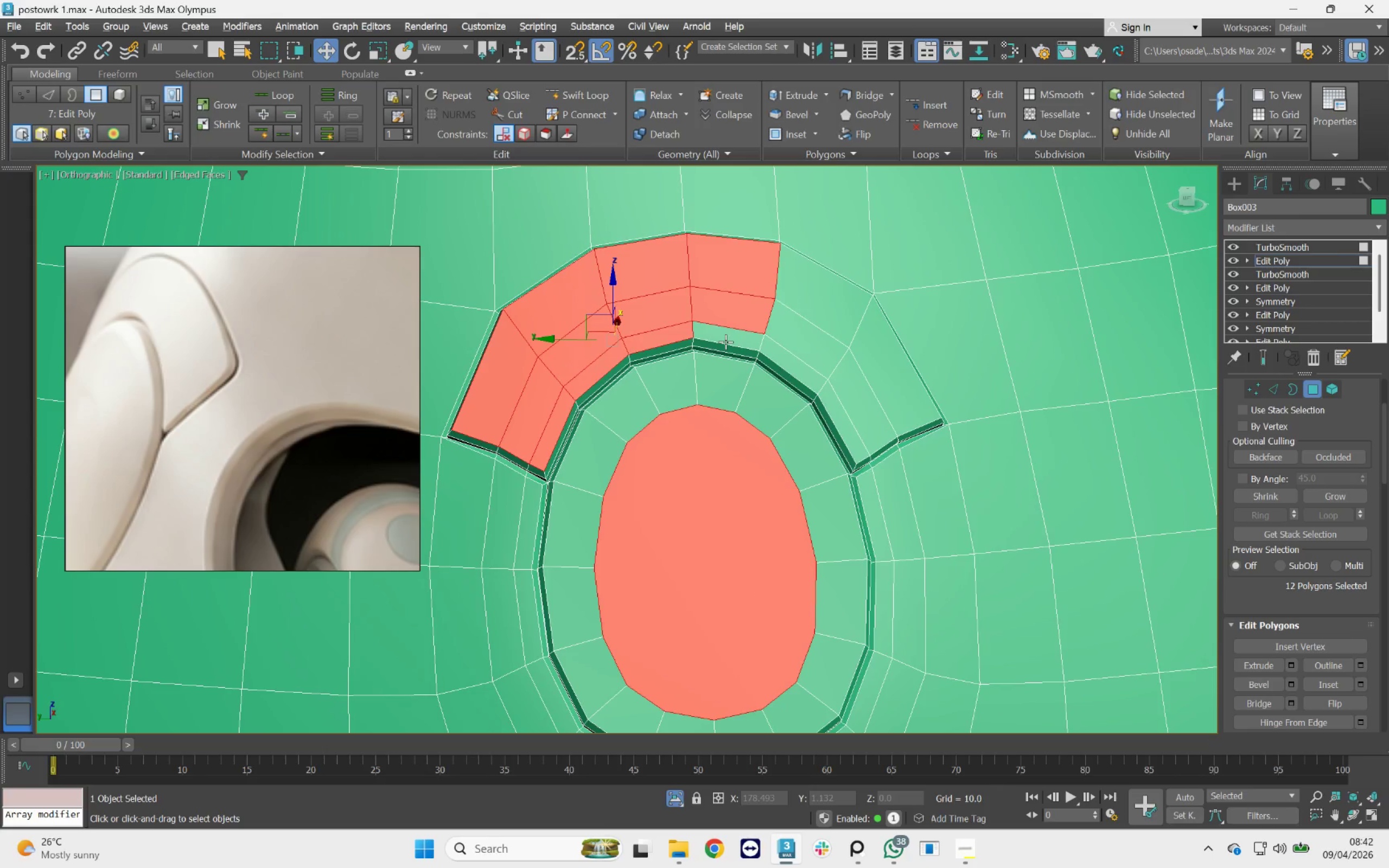 
triple_click([726, 342])
 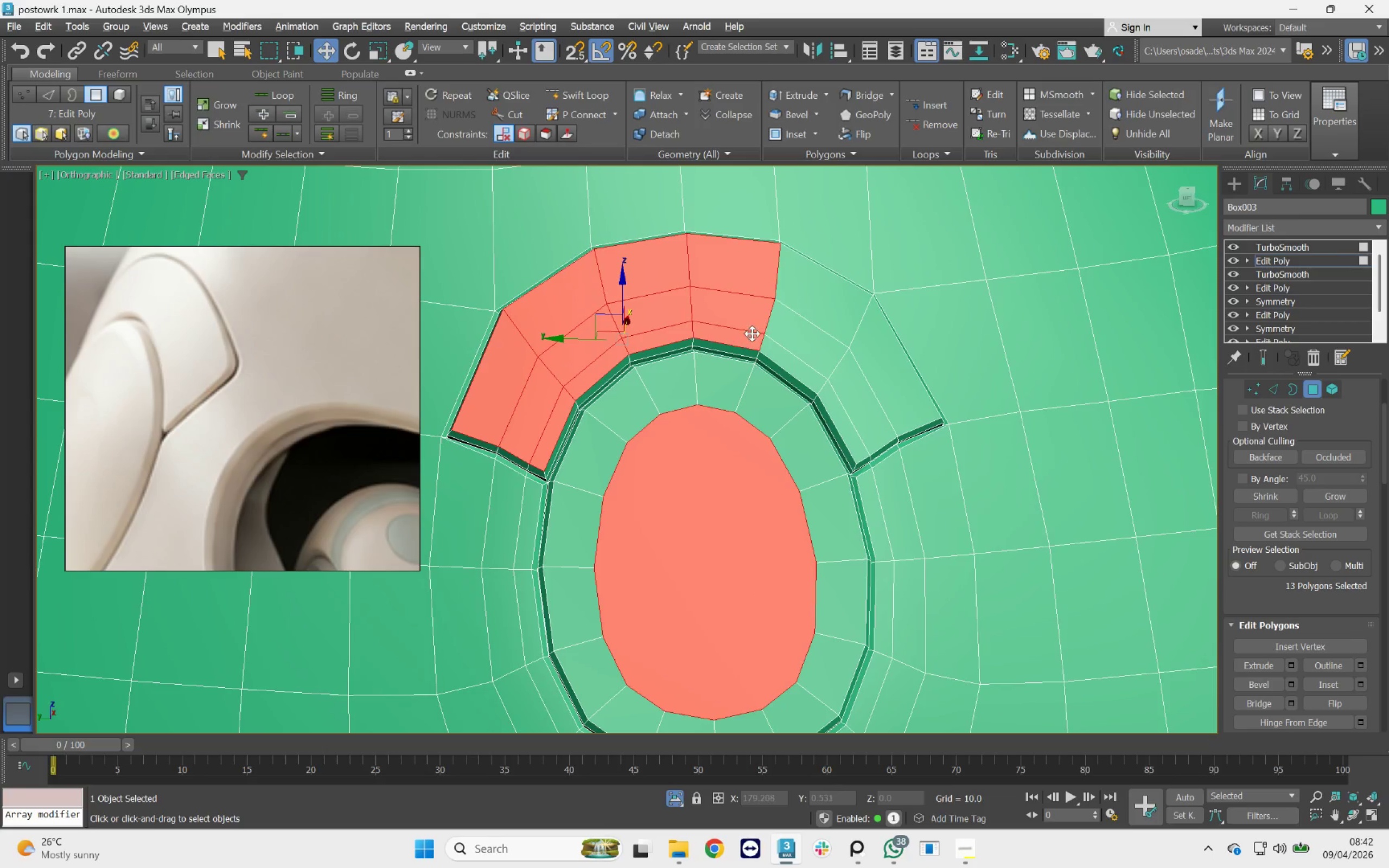 
key(Q)
 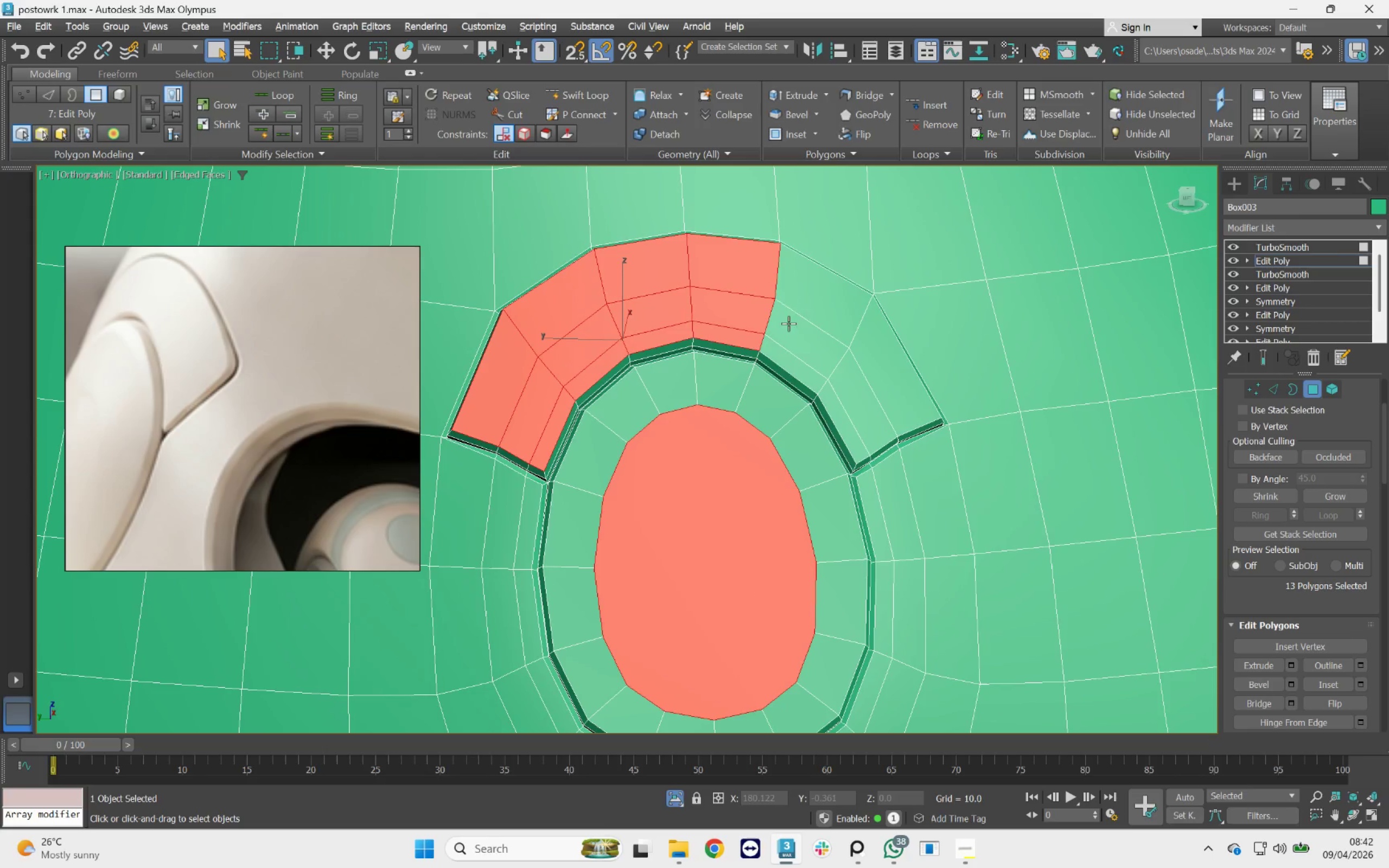 
hold_key(key=ControlLeft, duration=2.93)
double_click([810, 329])
 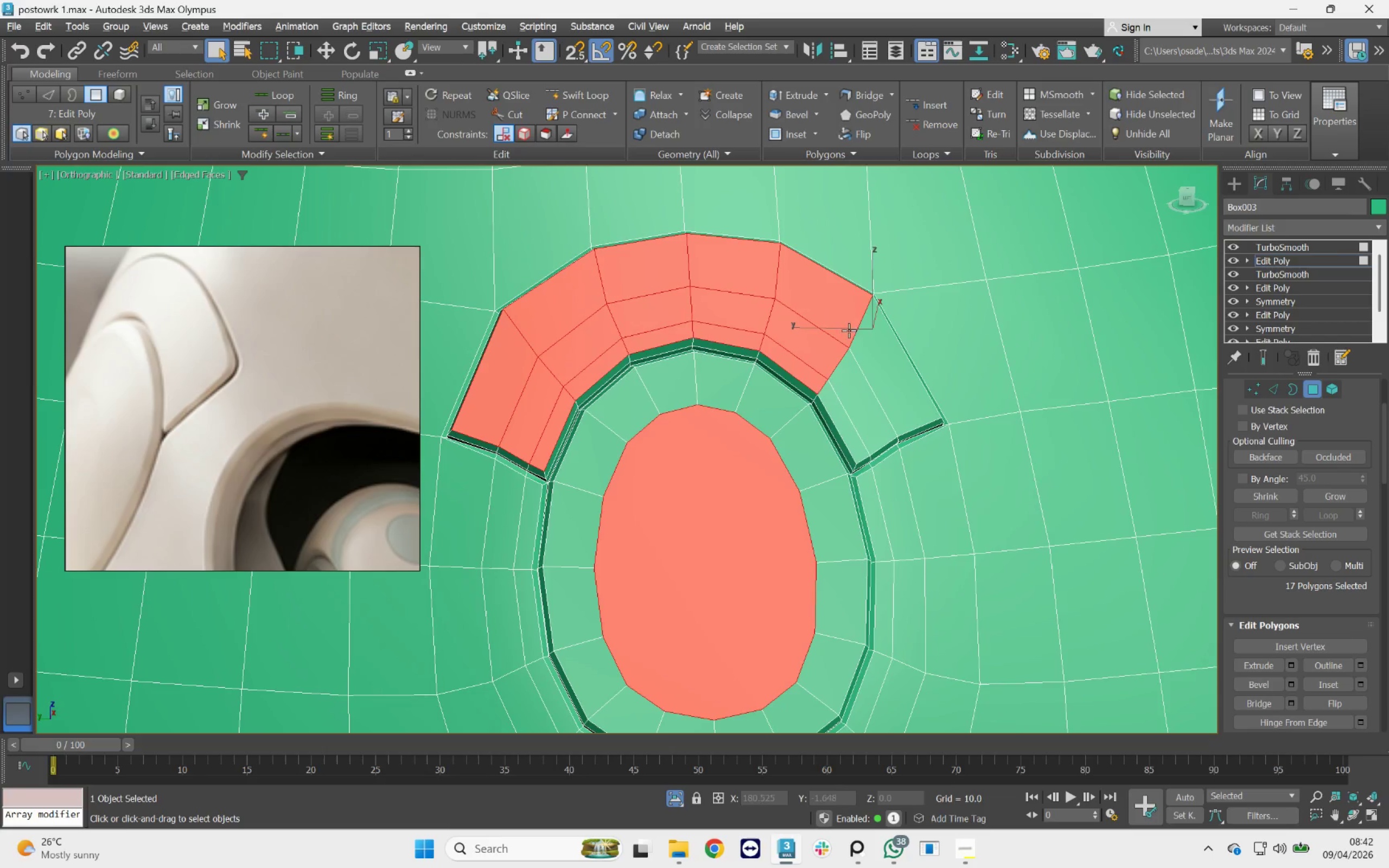 
triple_click([885, 360])
 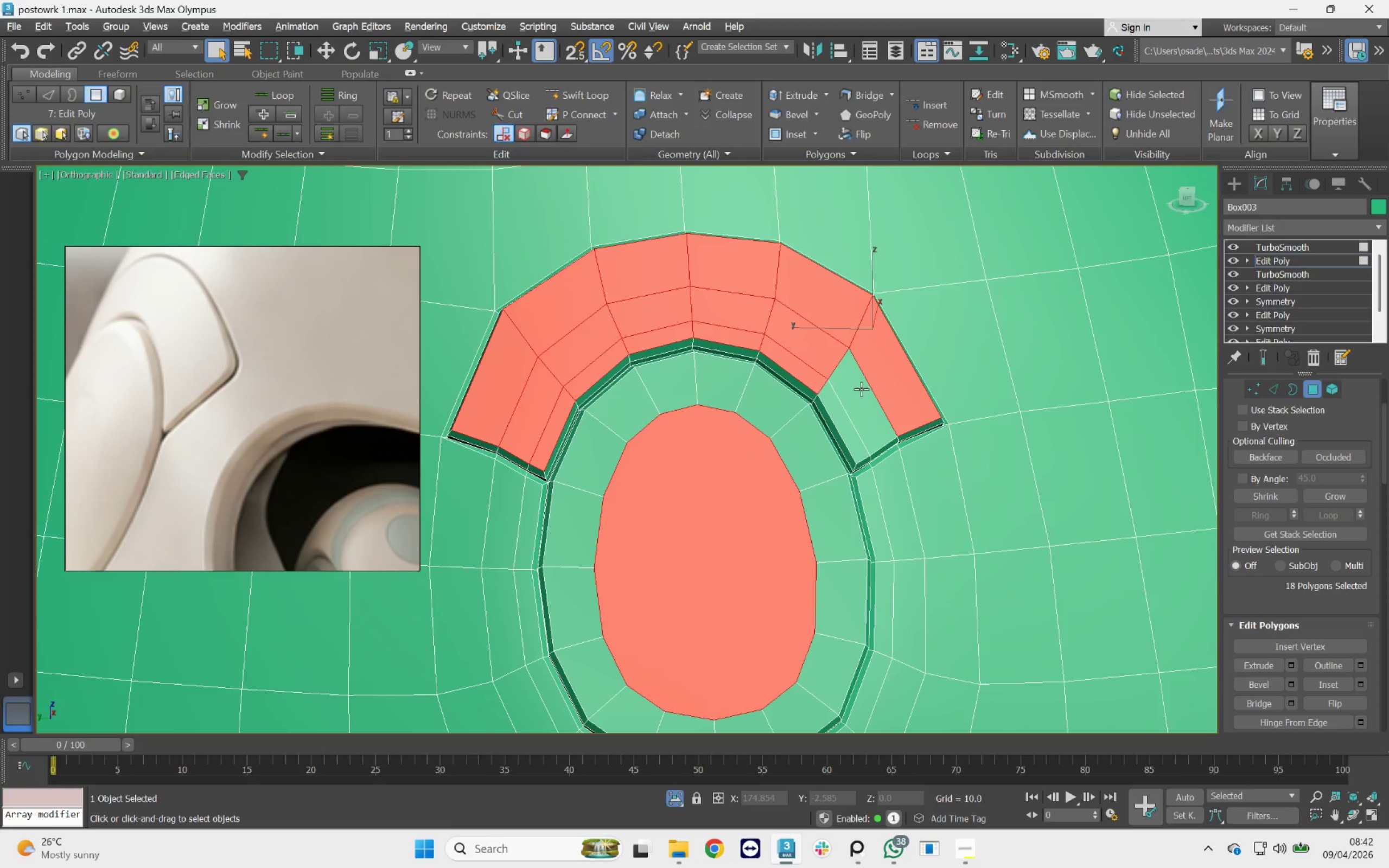 
triple_click([860, 391])
 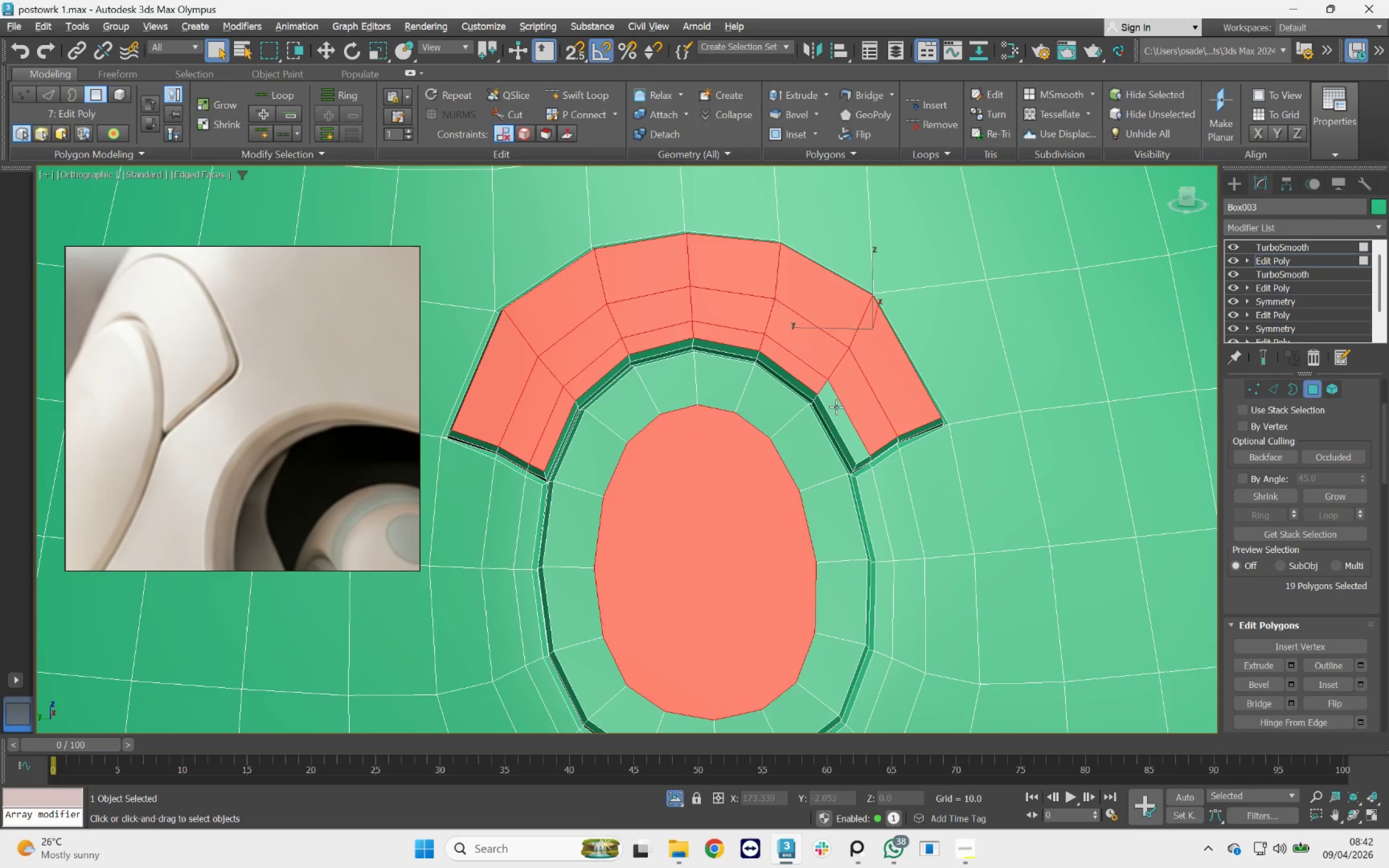 
left_click([835, 407])
 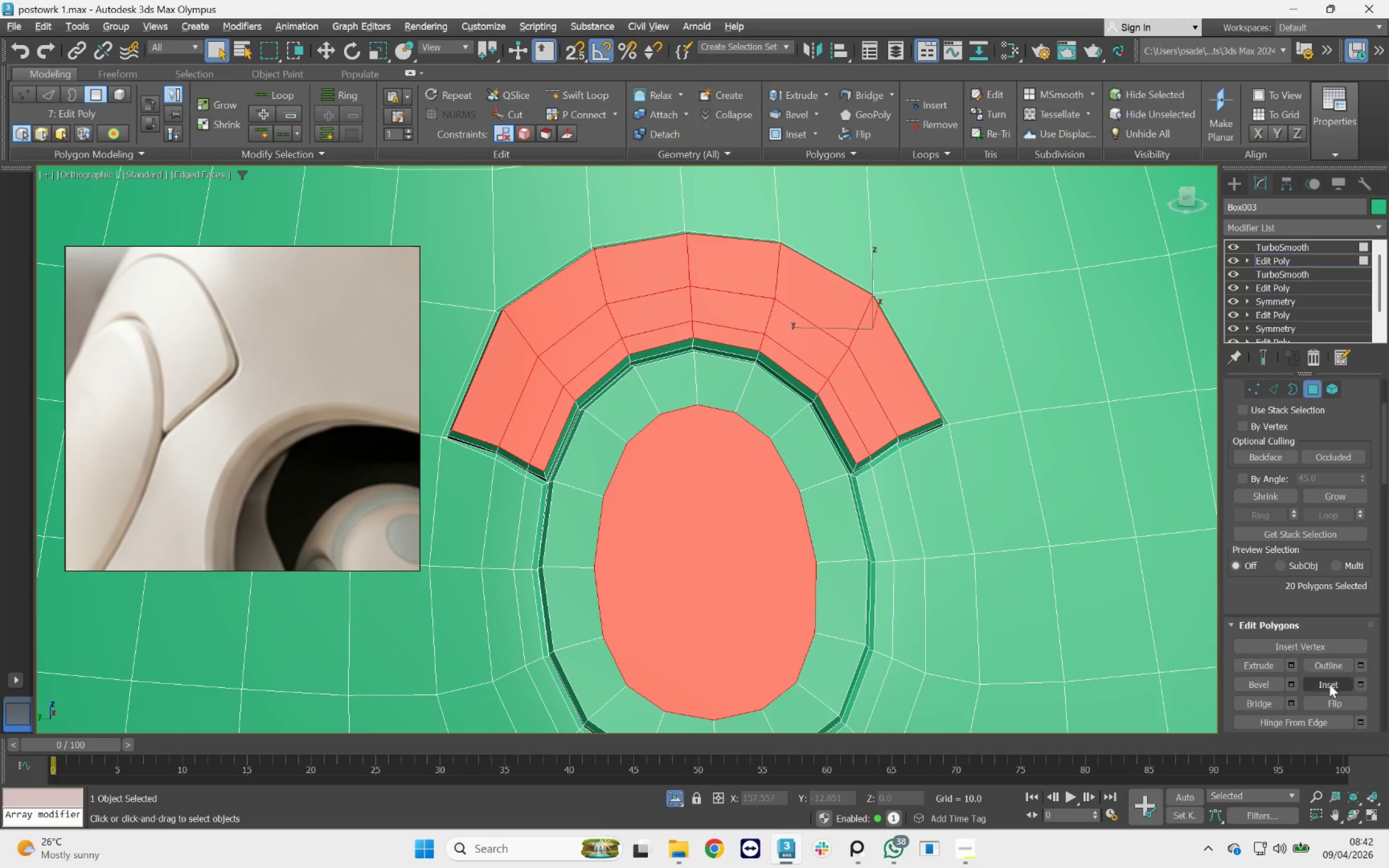 
hold_key(key=AltLeft, duration=0.6)
left_click([755, 579])
 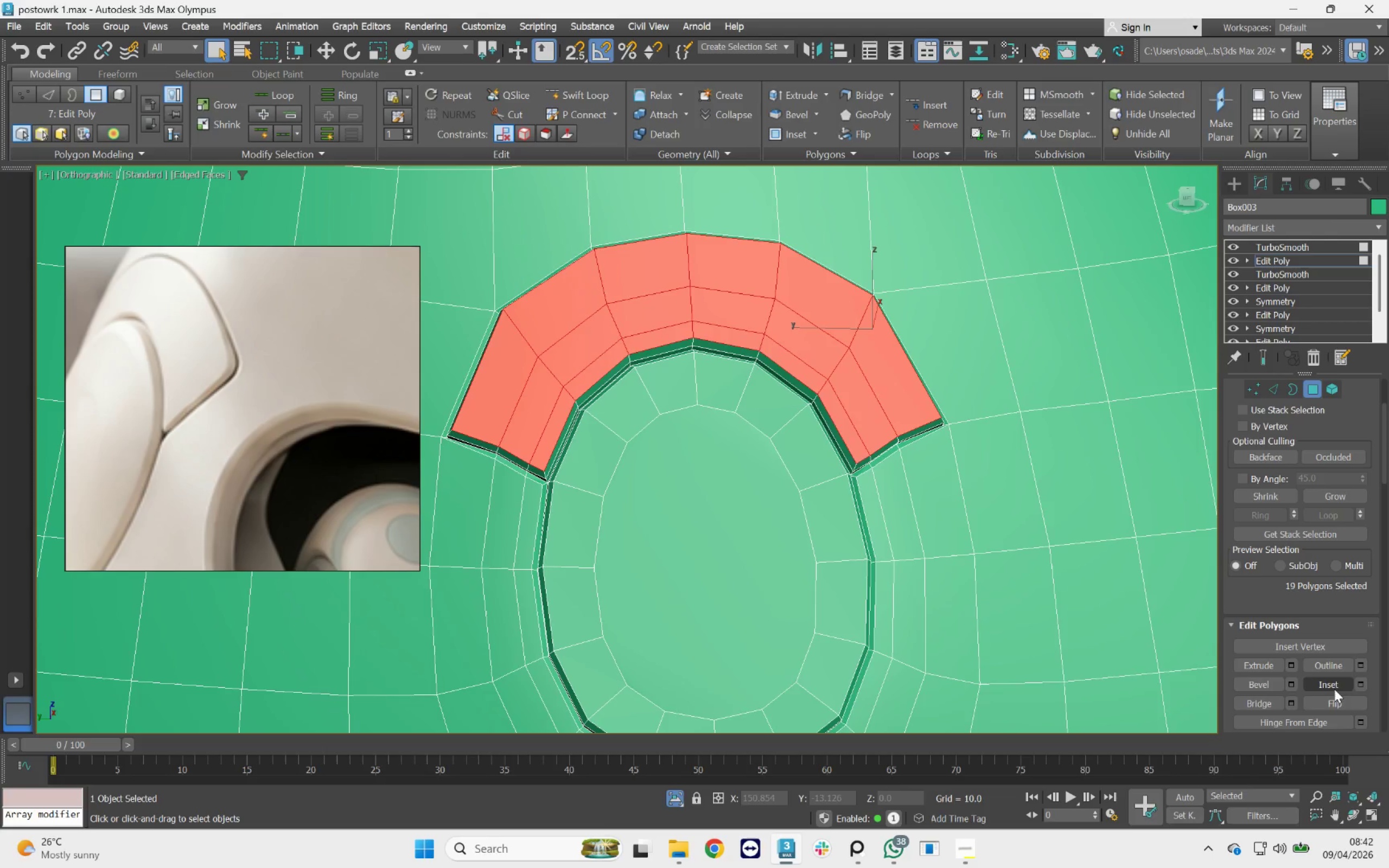 
left_click([1361, 682])
 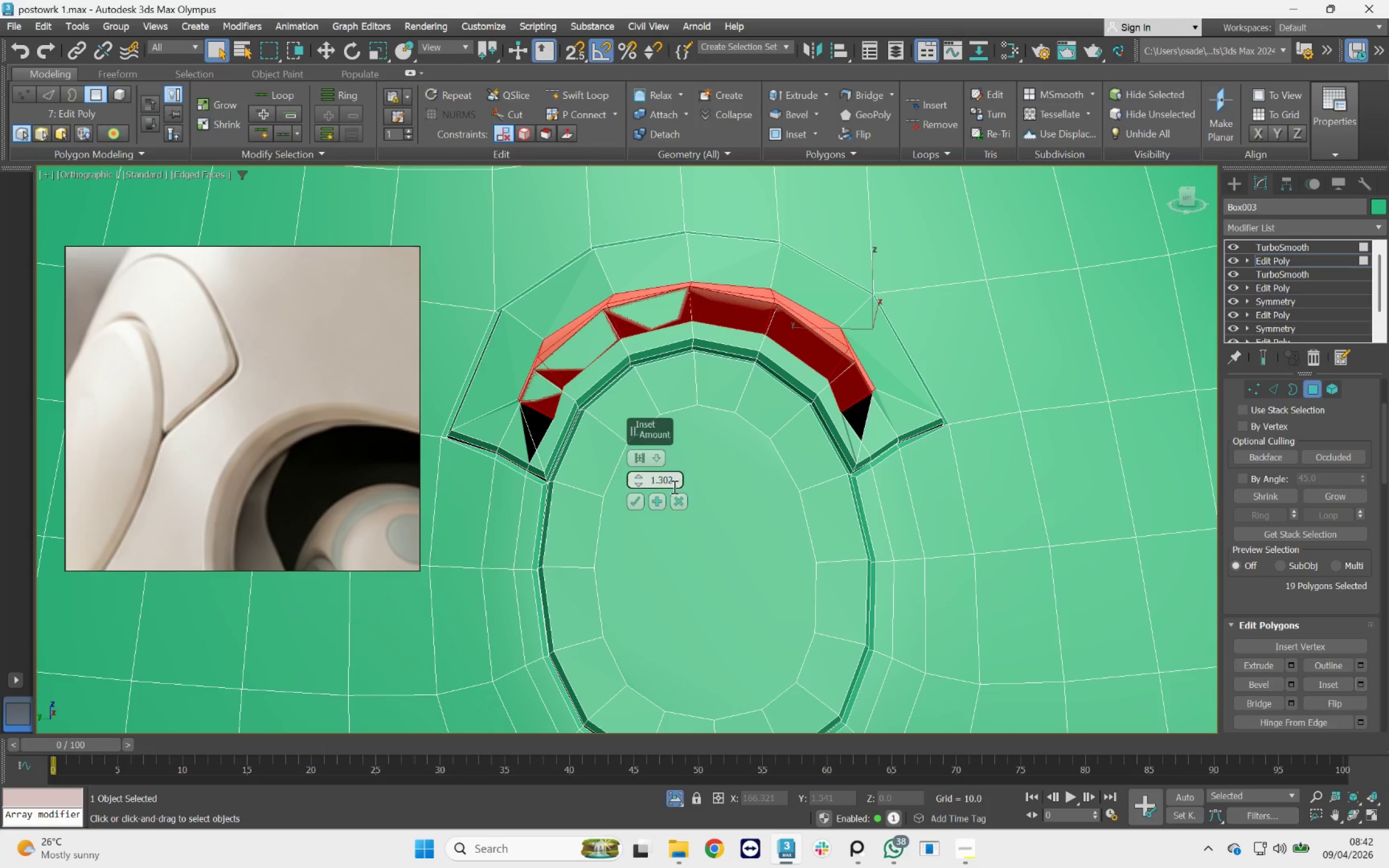 
right_click([634, 487])
 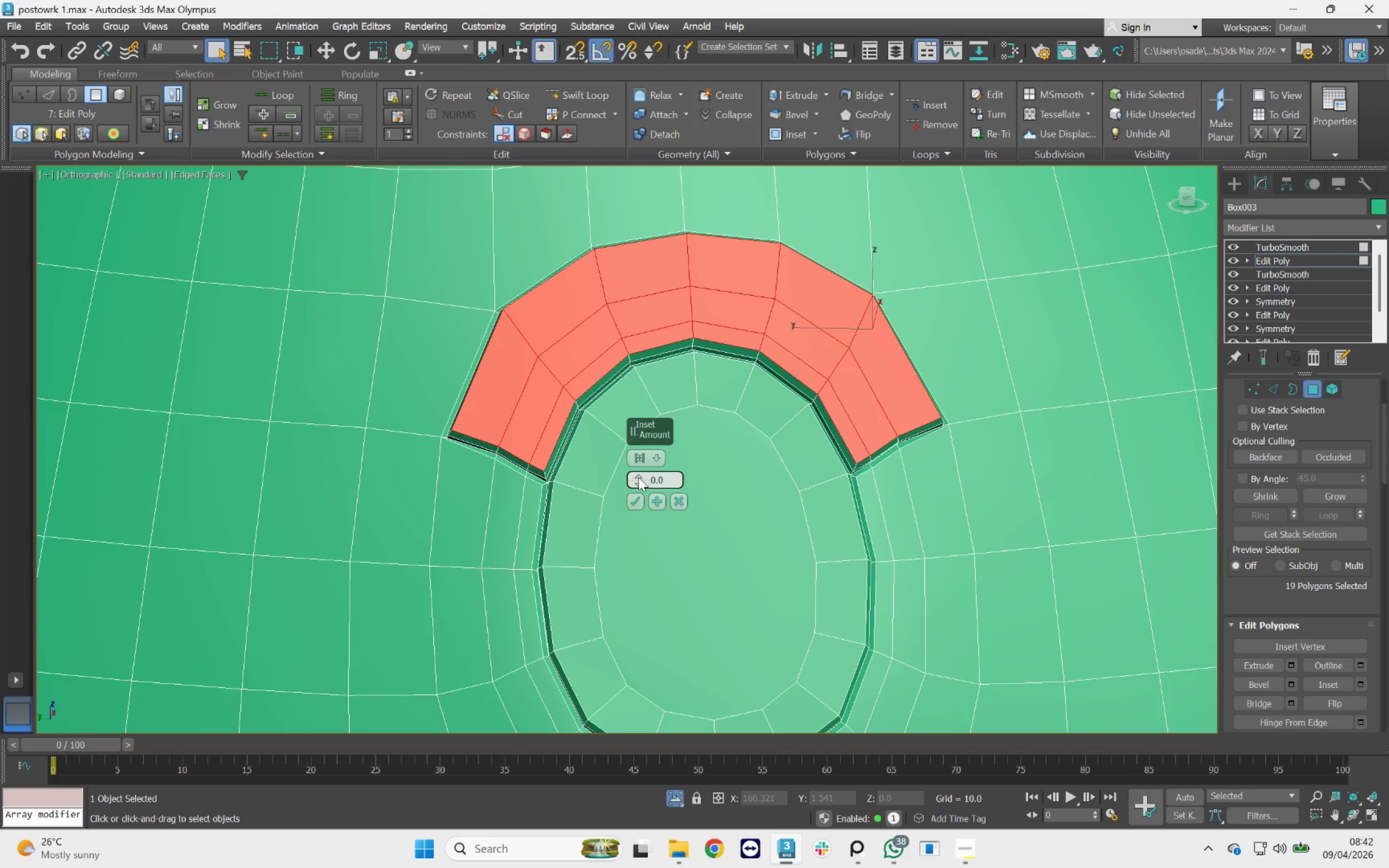 
left_click_drag(start_coordinate=[637, 477], to_coordinate=[654, 468])
 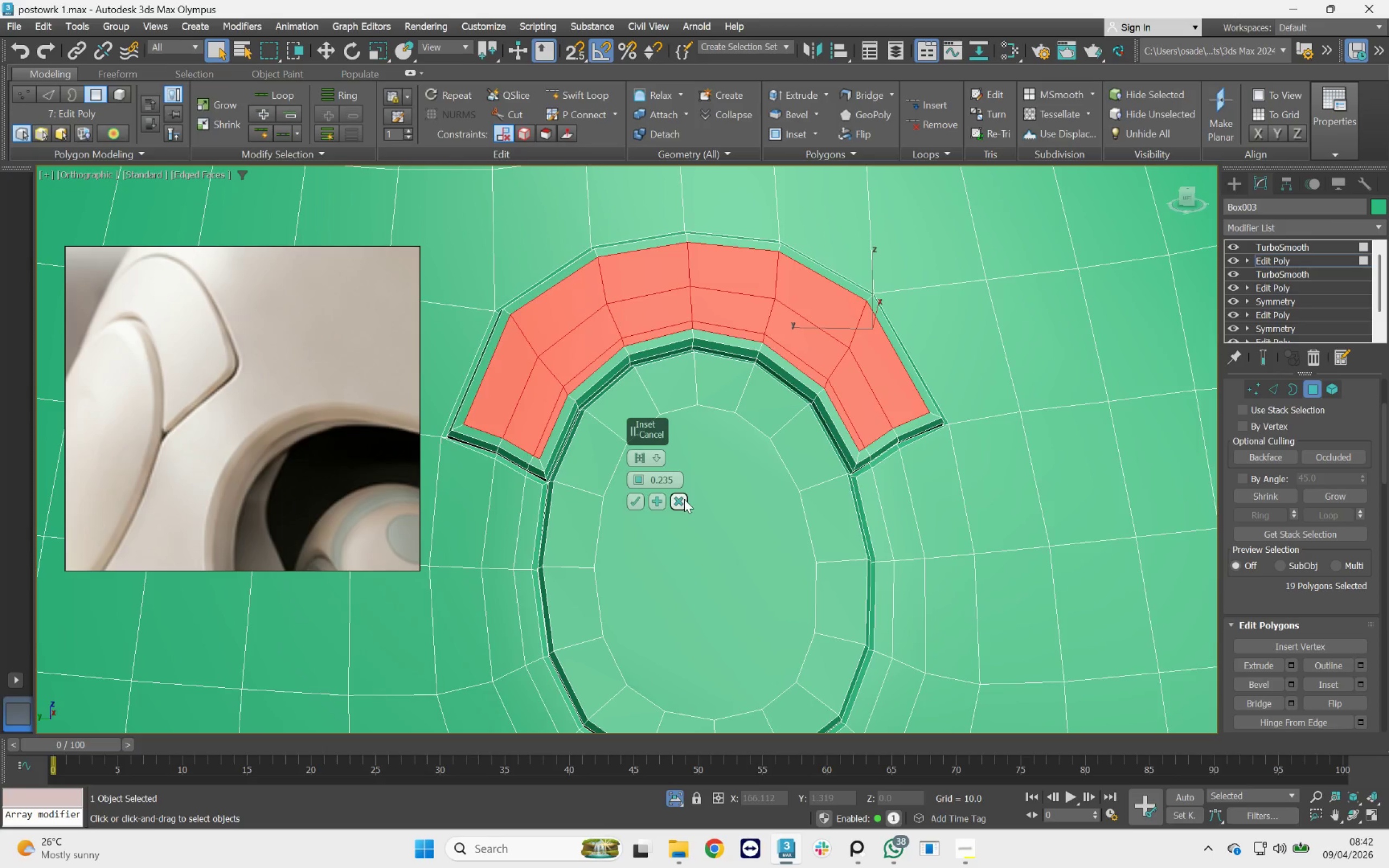 
left_click([684, 499])
 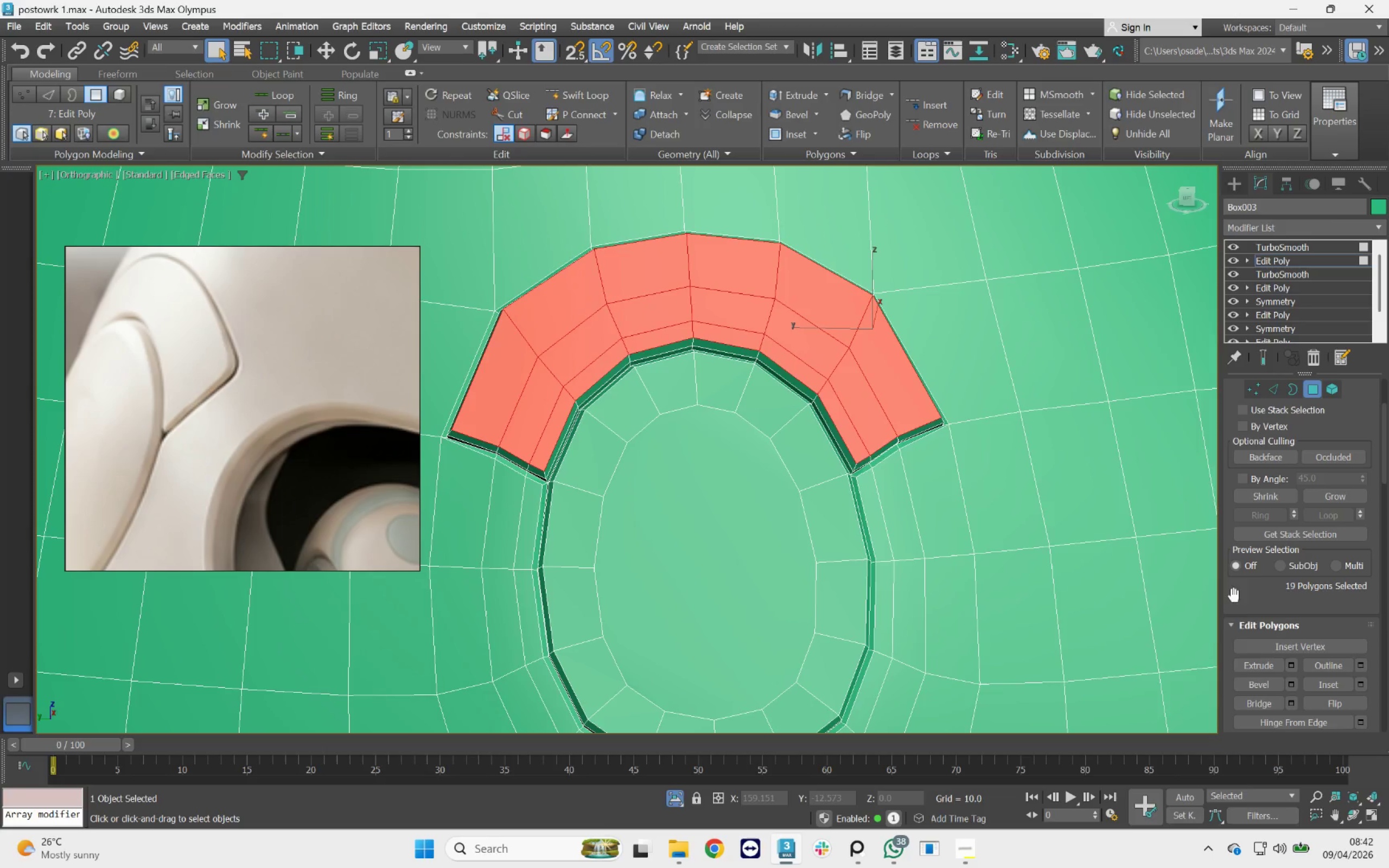 
mouse_move([1281, 675])
 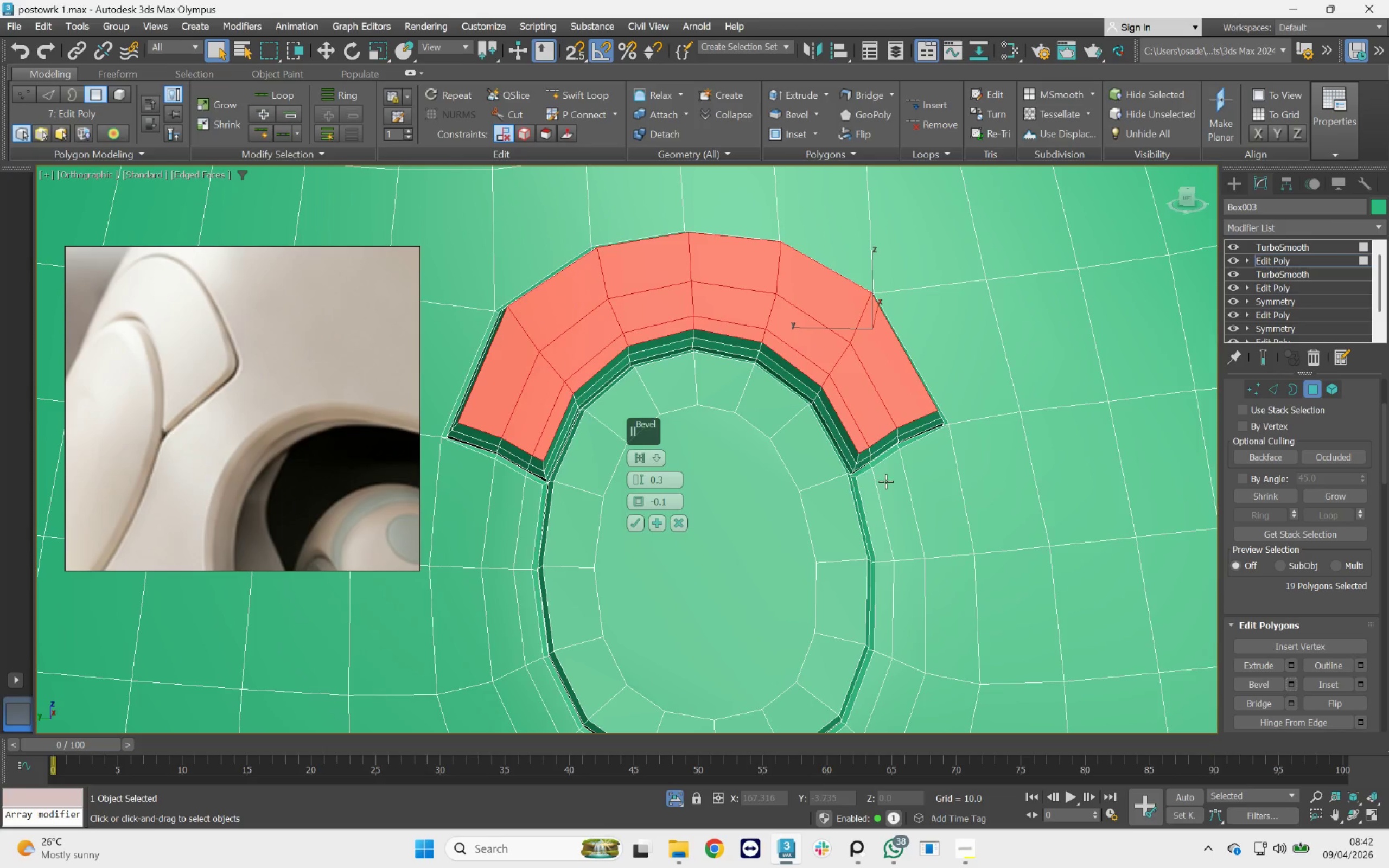 
hold_key(key=AltLeft, duration=0.65)
 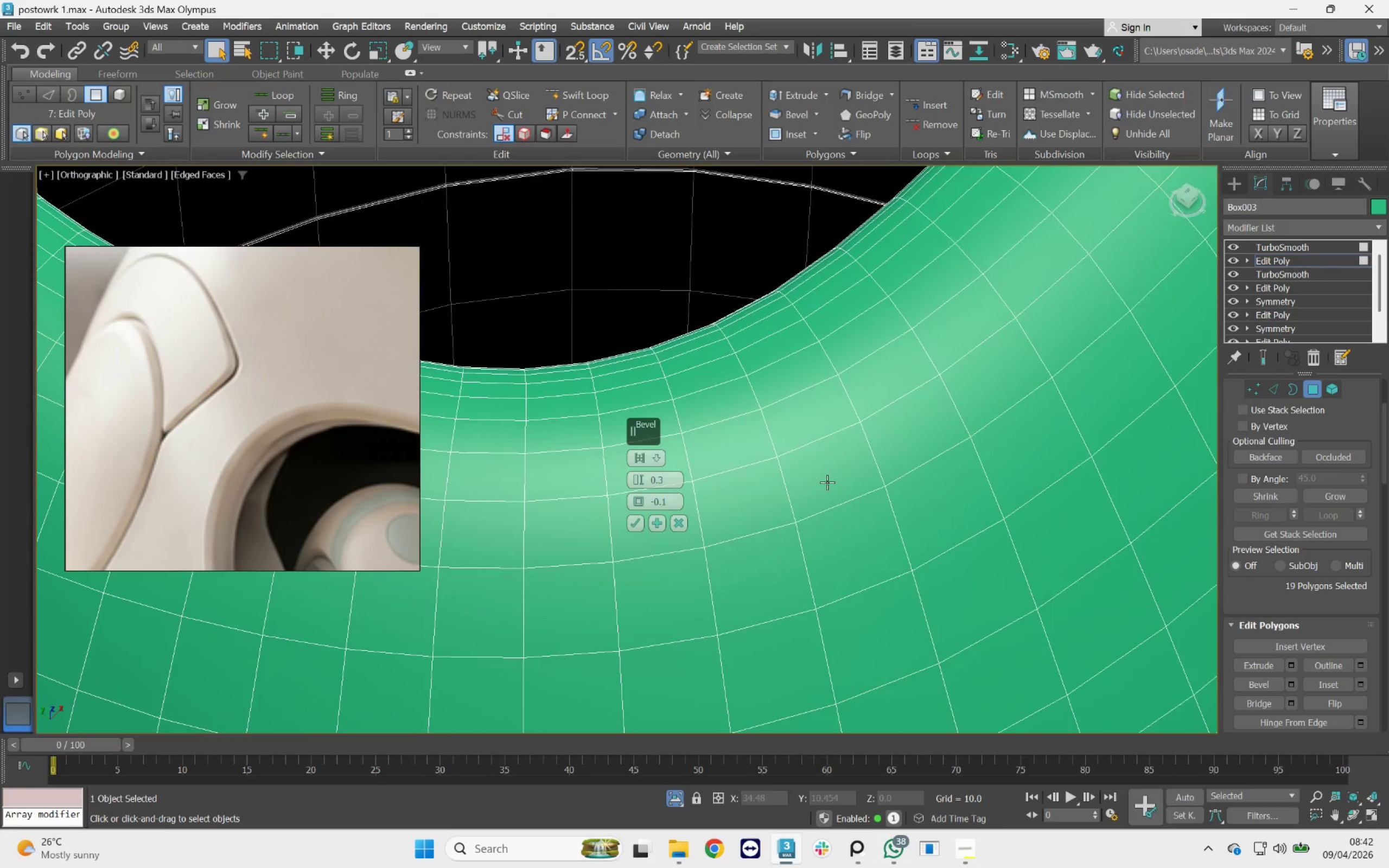 
hold_key(key=AltLeft, duration=0.56)
 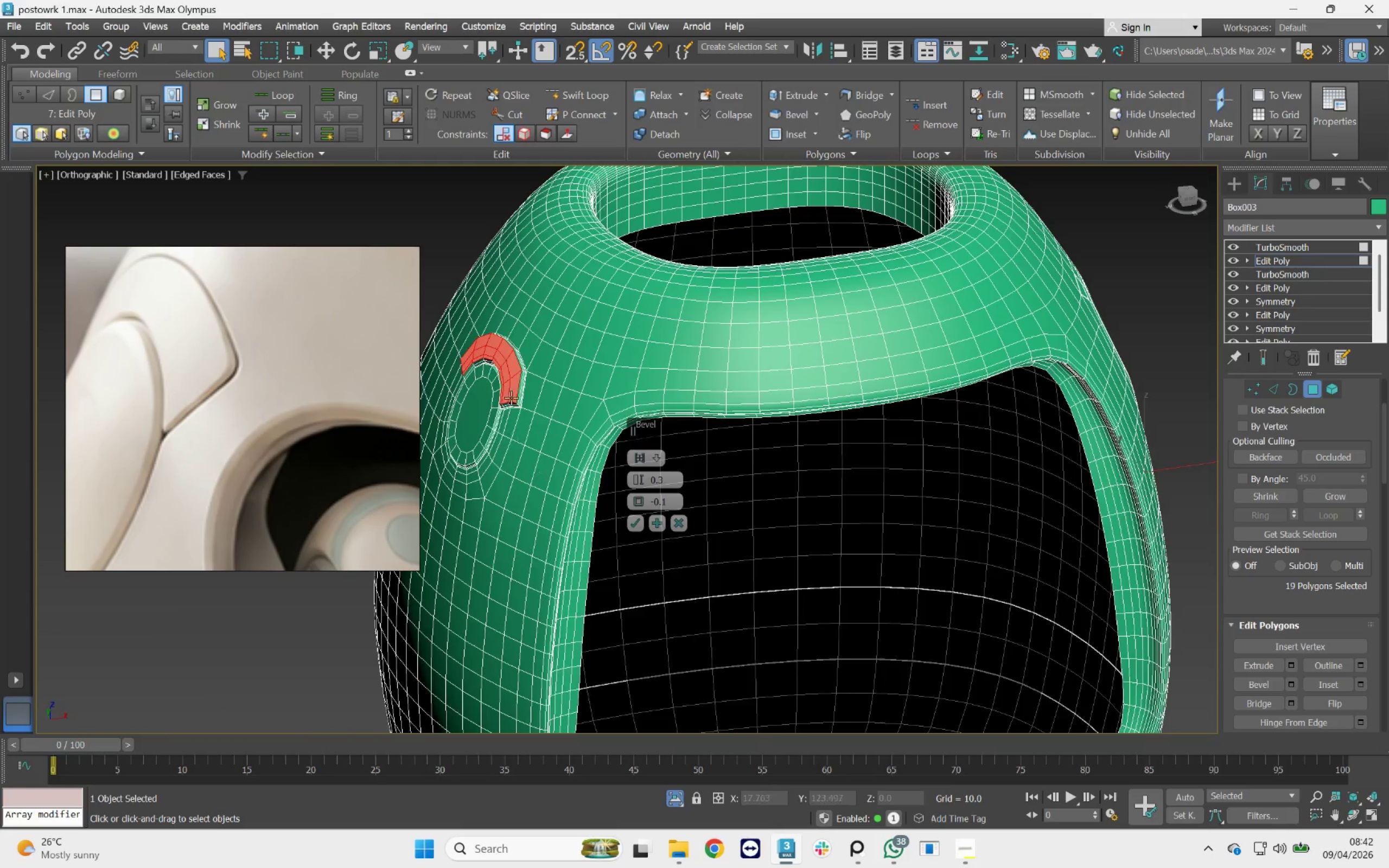 
scroll: coordinate [832, 445], scroll_direction: down, amount: 5.0
 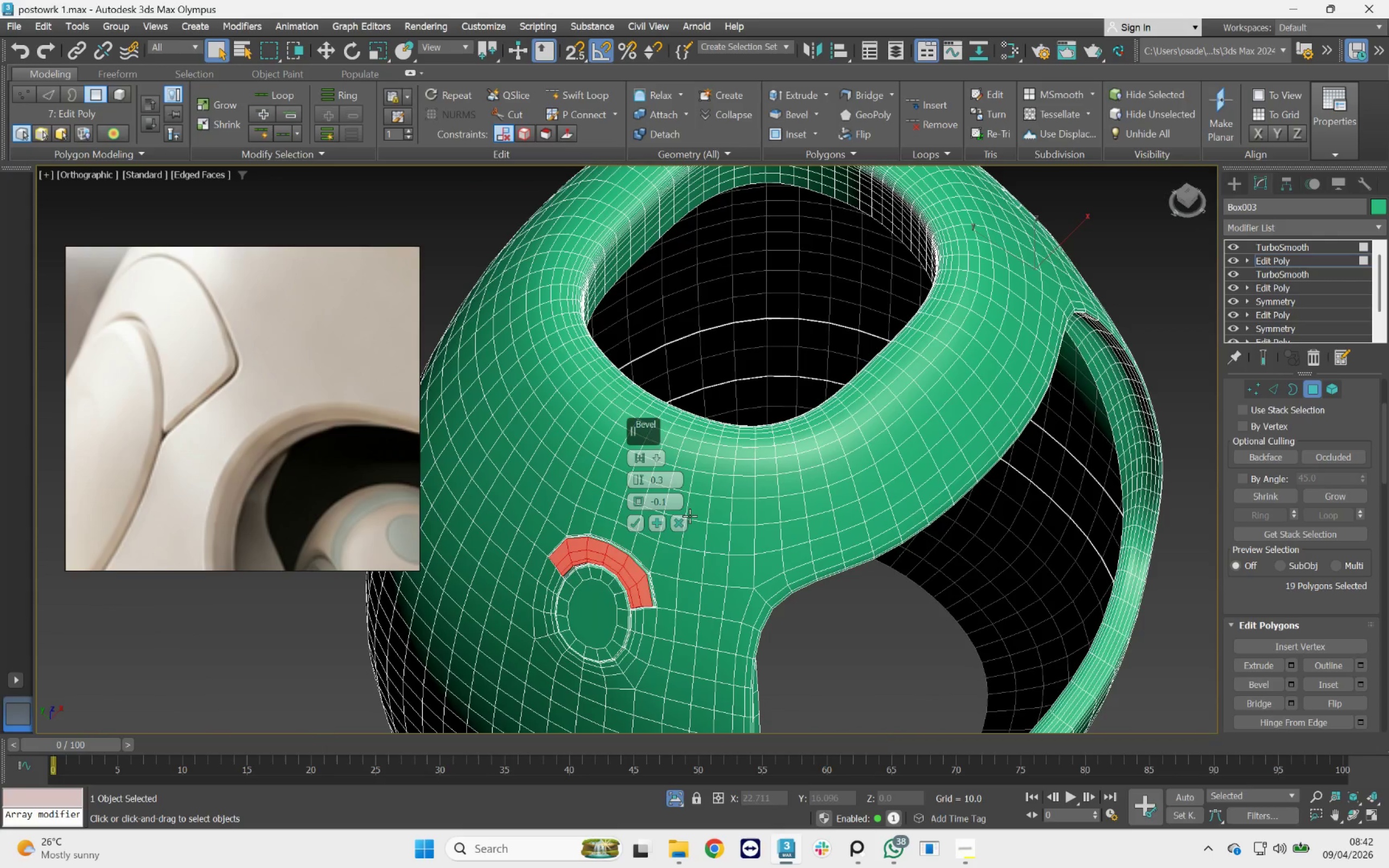 
scroll: coordinate [832, 451], scroll_direction: up, amount: 6.0
 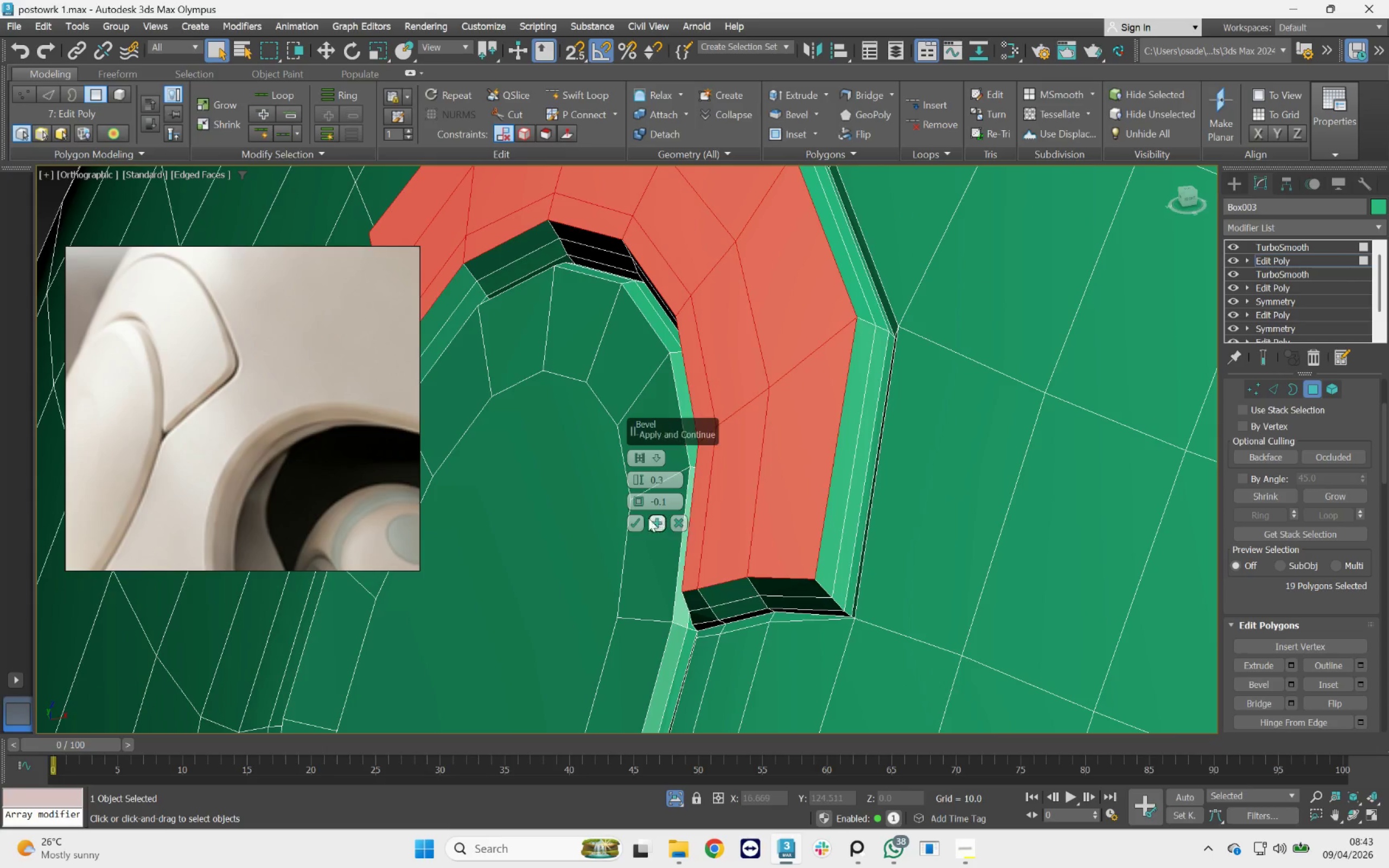 
left_click_drag(start_coordinate=[636, 479], to_coordinate=[636, 471])
 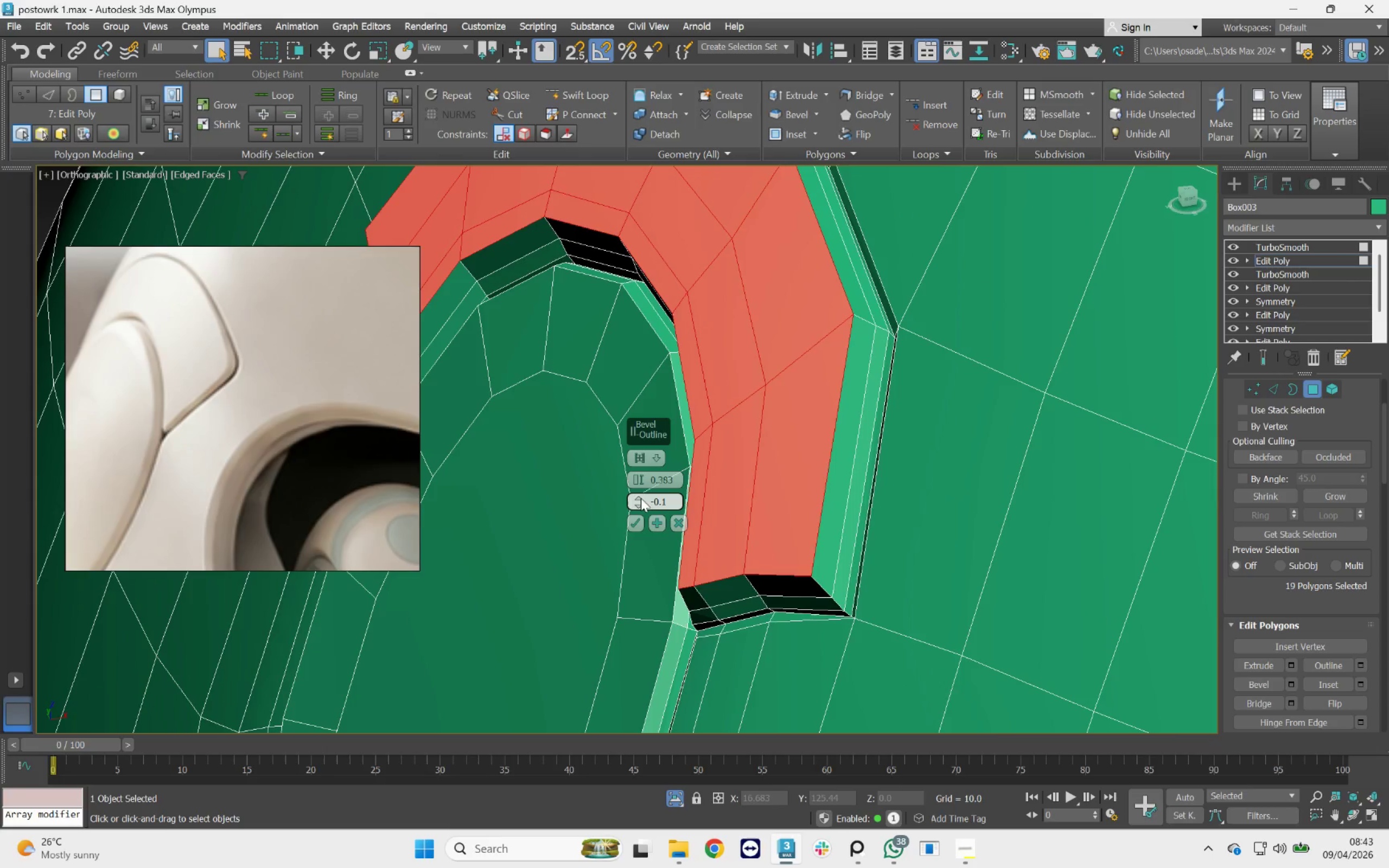 
left_click_drag(start_coordinate=[640, 498], to_coordinate=[657, 516])
 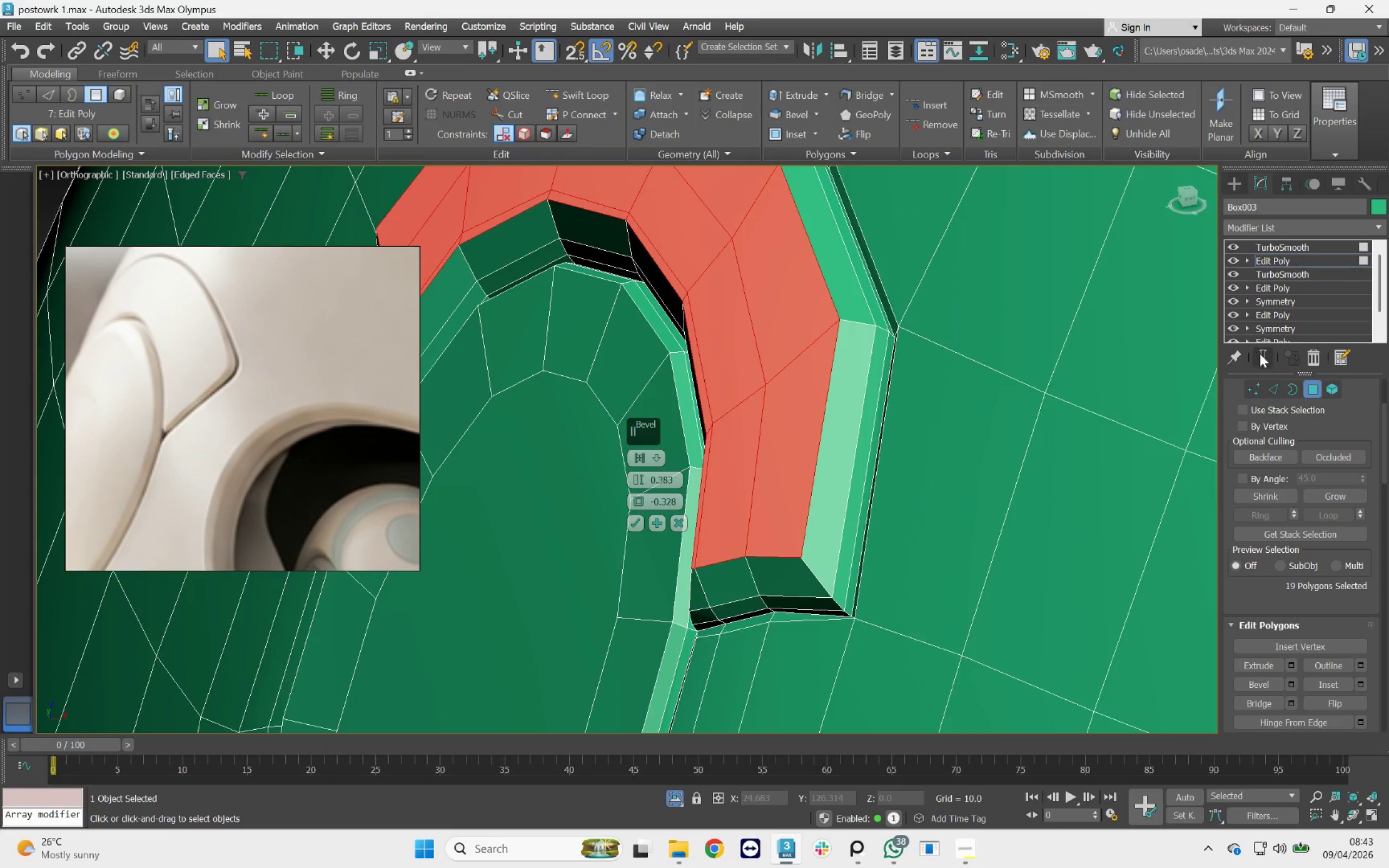 
left_click([1261, 354])
 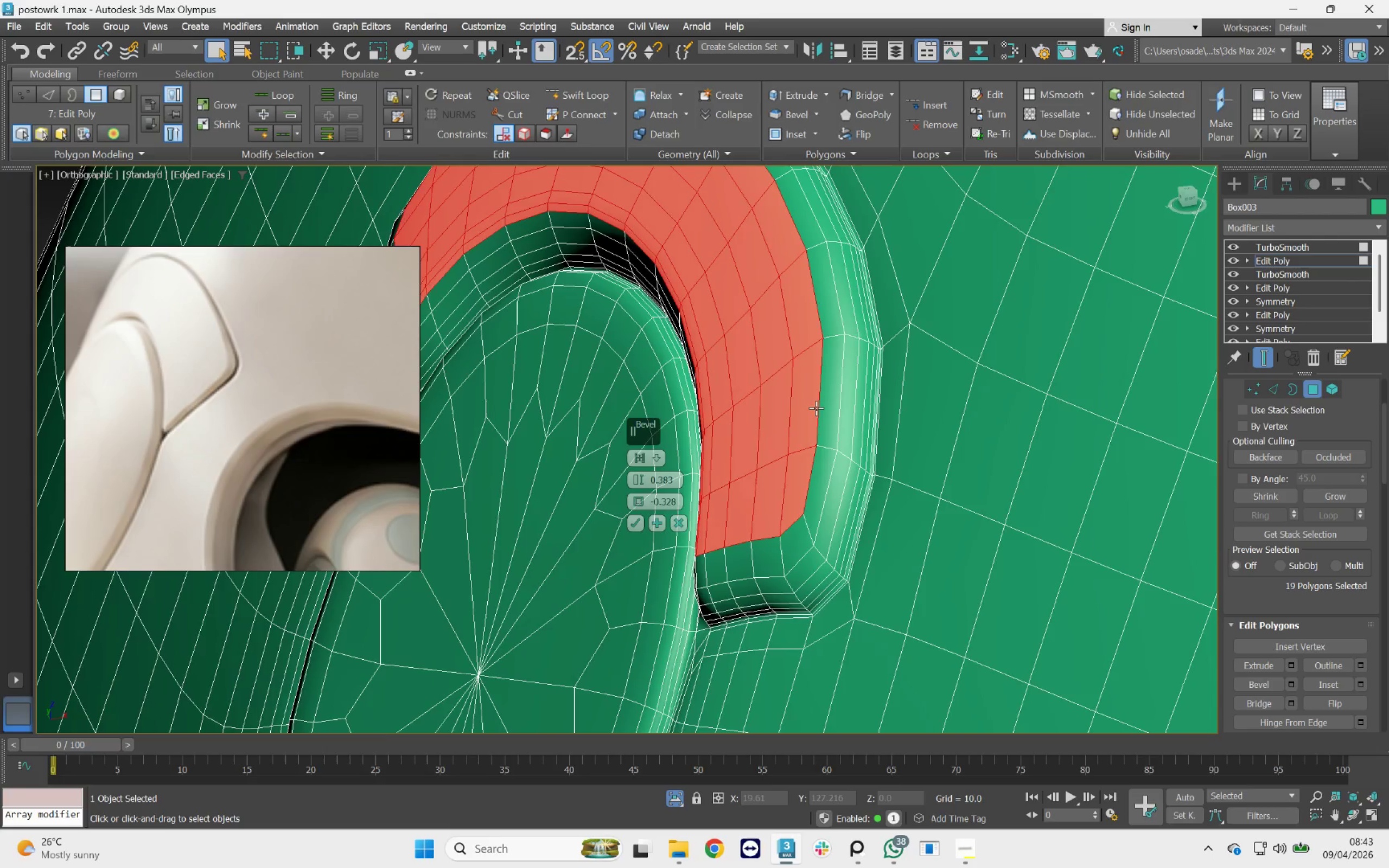 
scroll: coordinate [816, 408], scroll_direction: down, amount: 2.0
 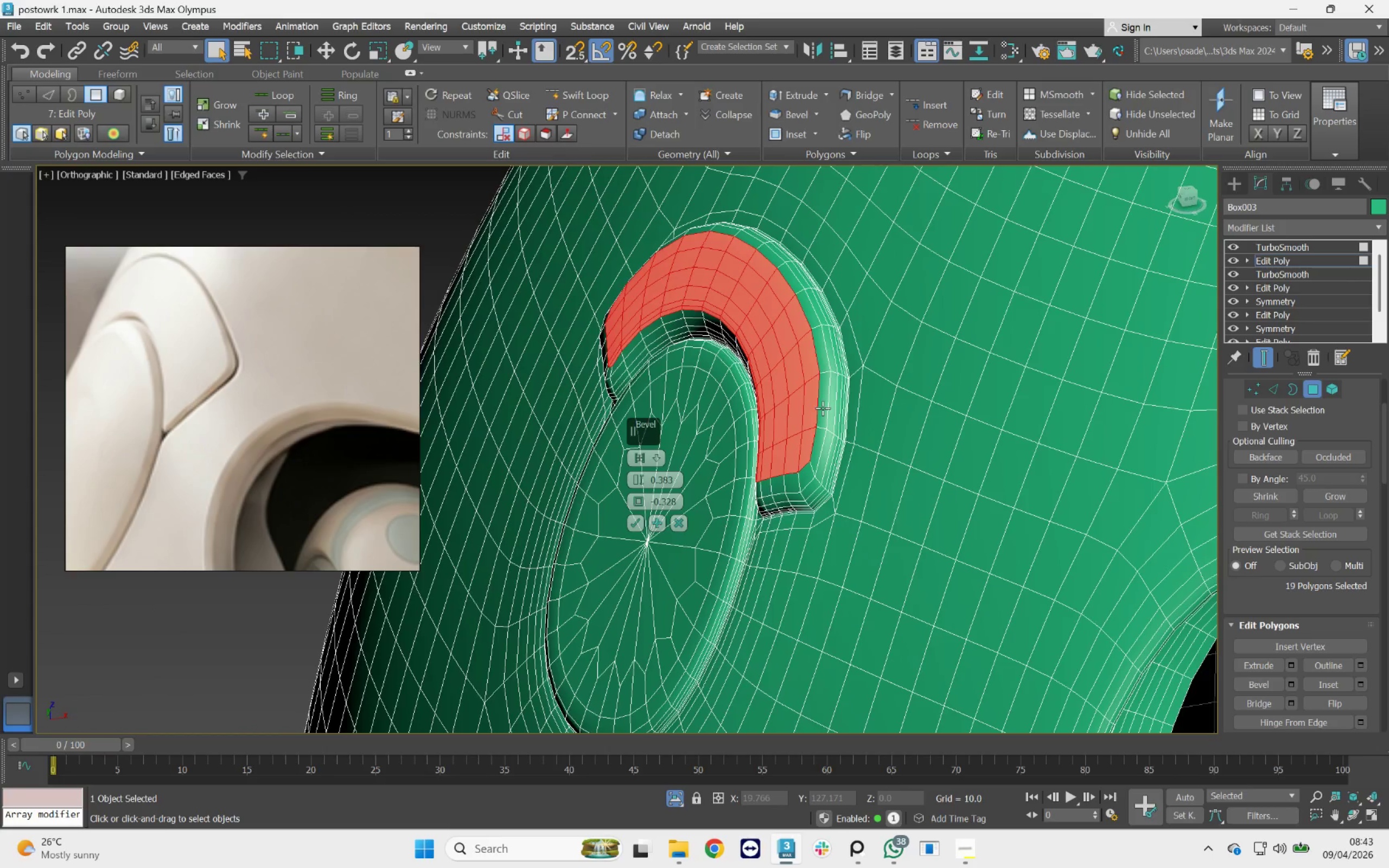 
key(F4)
 